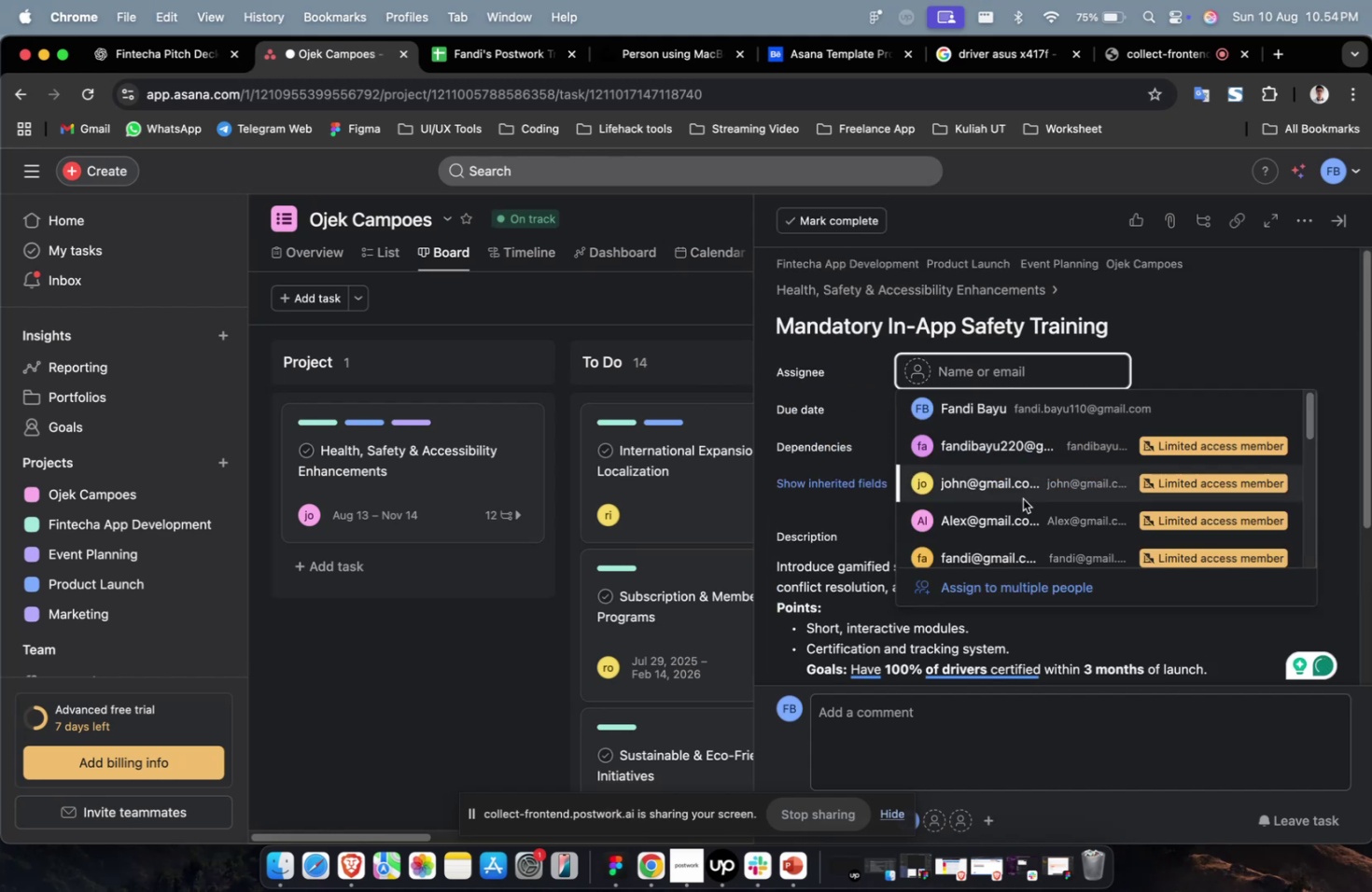 
left_click([1022, 498])
 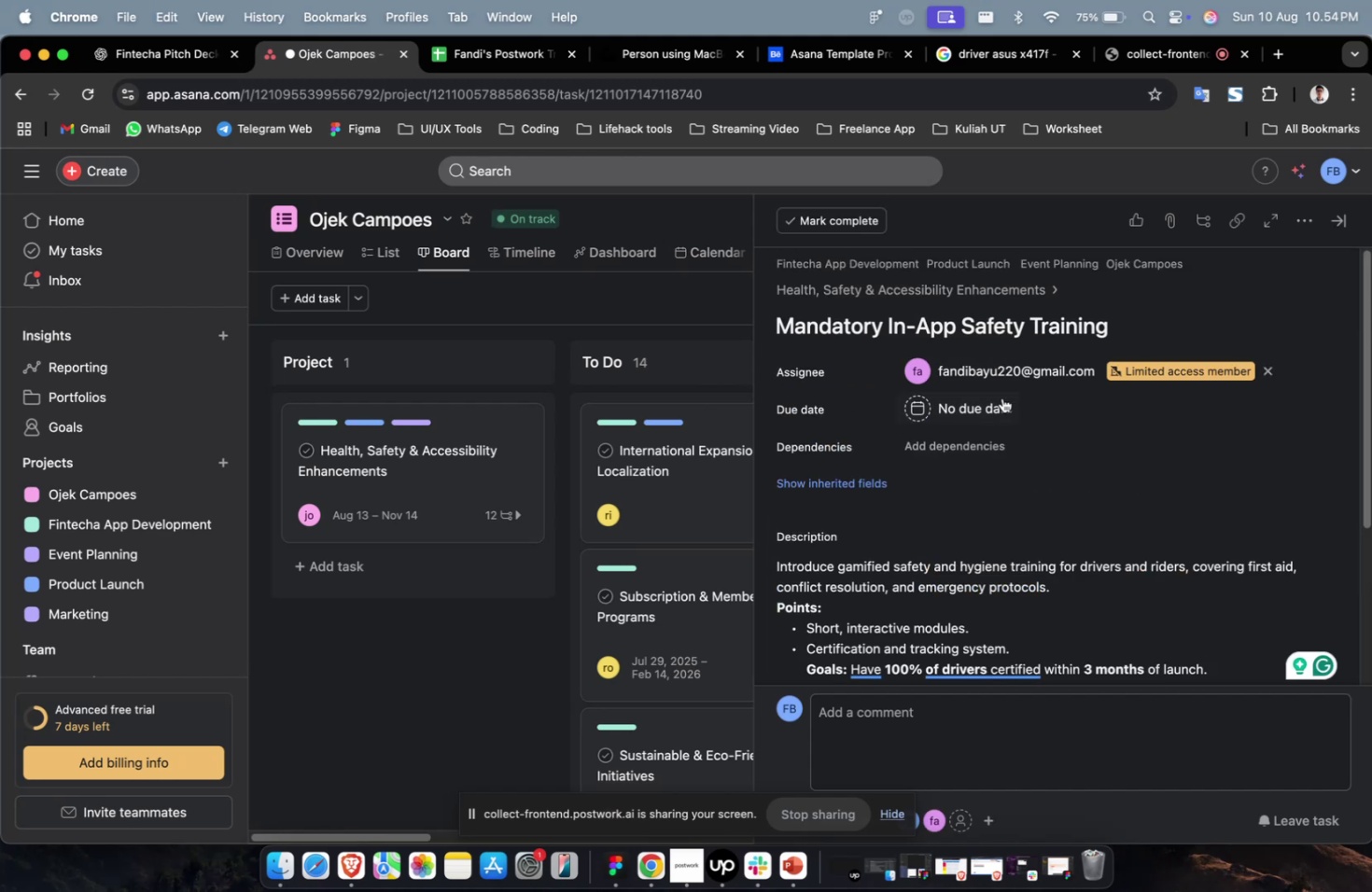 
double_click([1000, 372])
 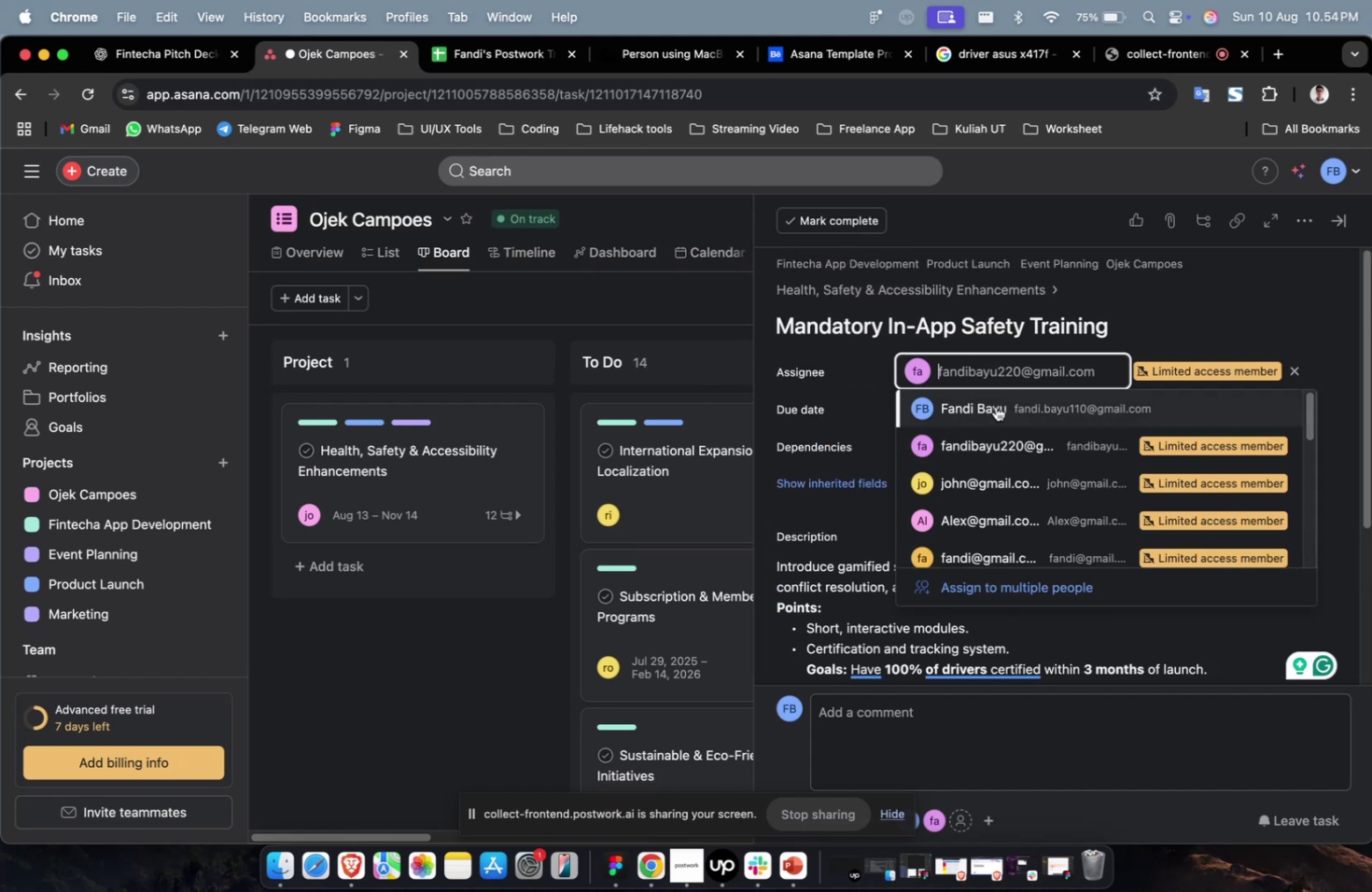 
scroll: coordinate [995, 411], scroll_direction: down, amount: 8.0
 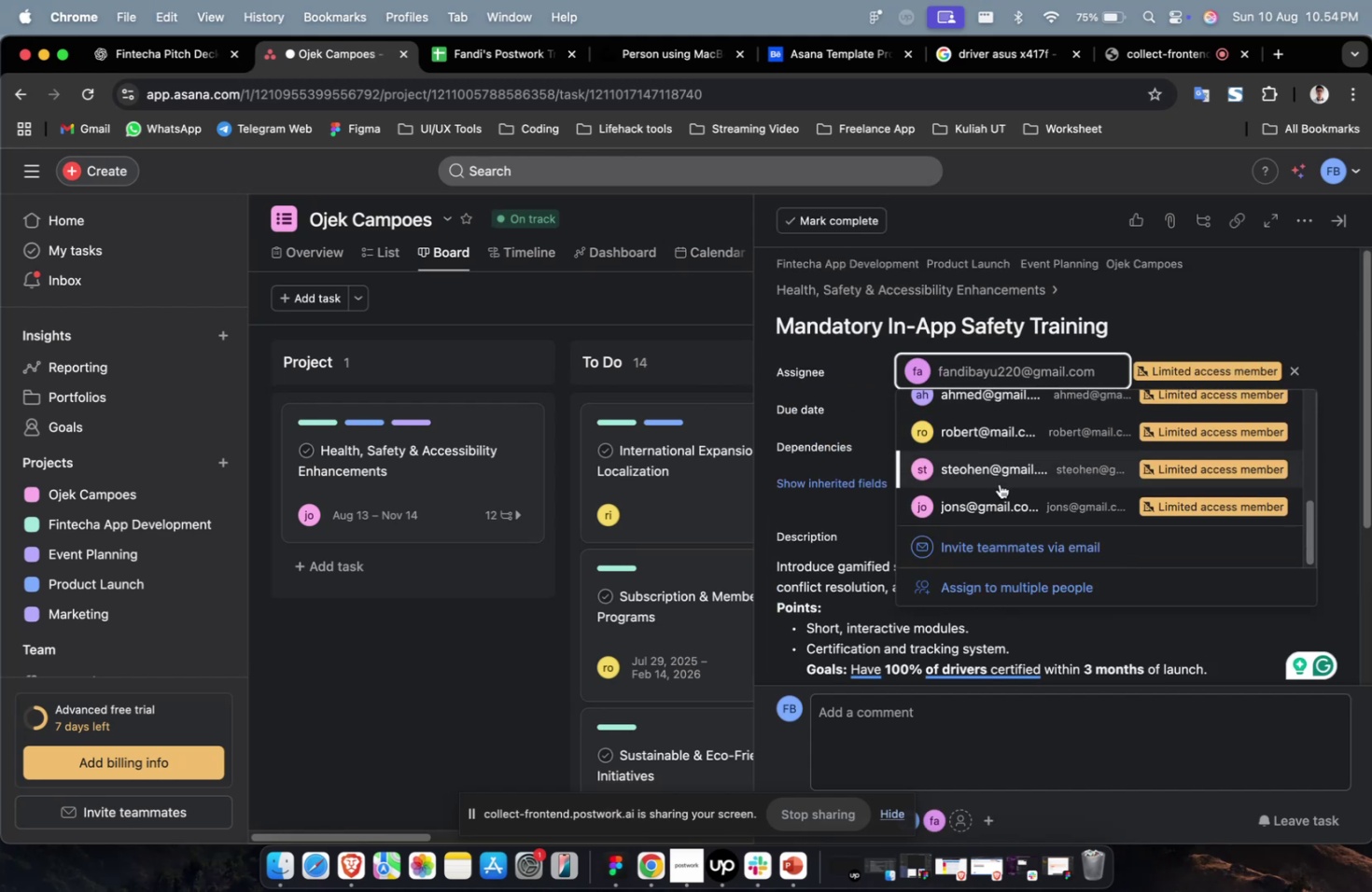 
left_click([999, 483])
 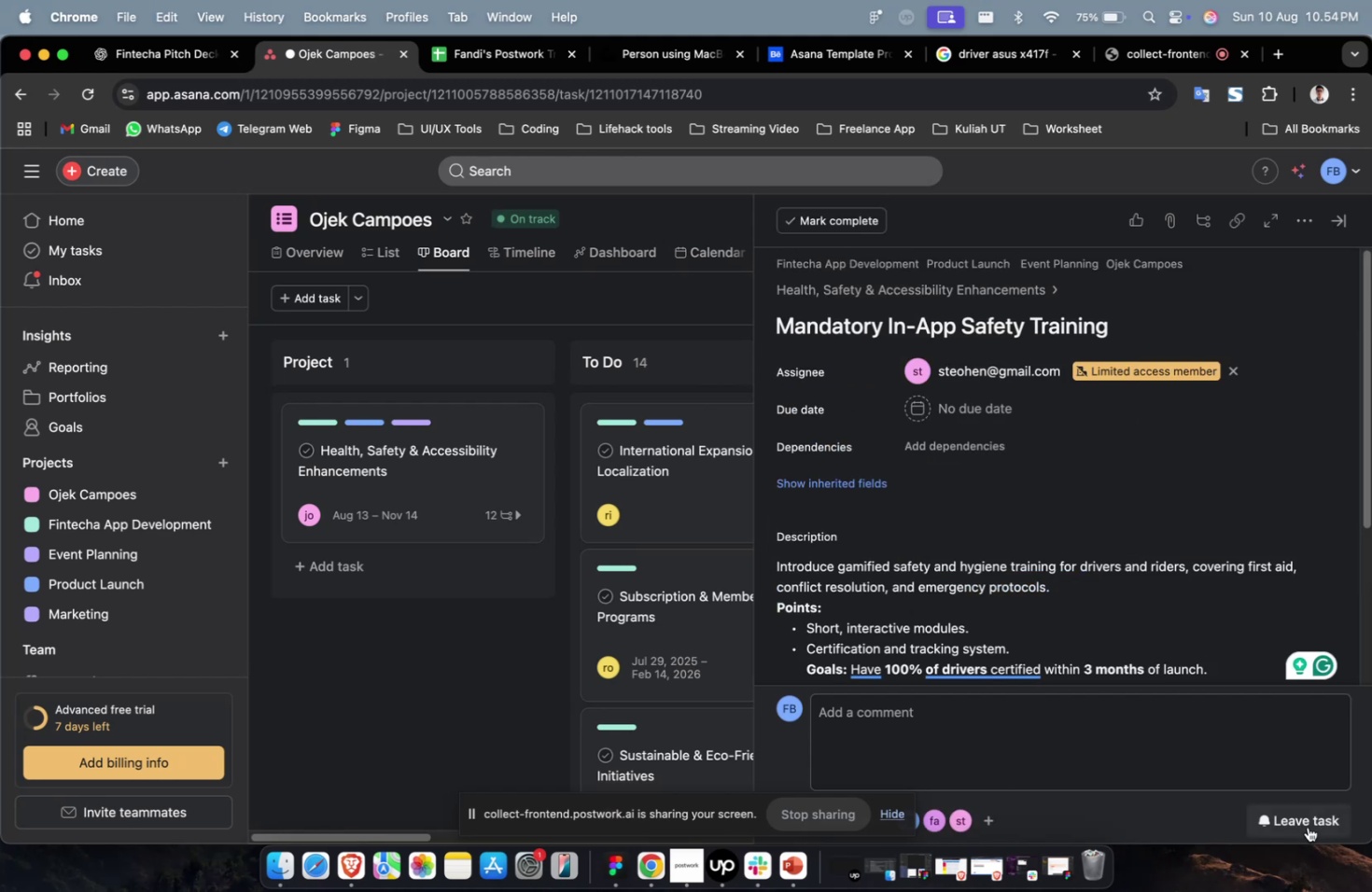 
left_click([1307, 828])
 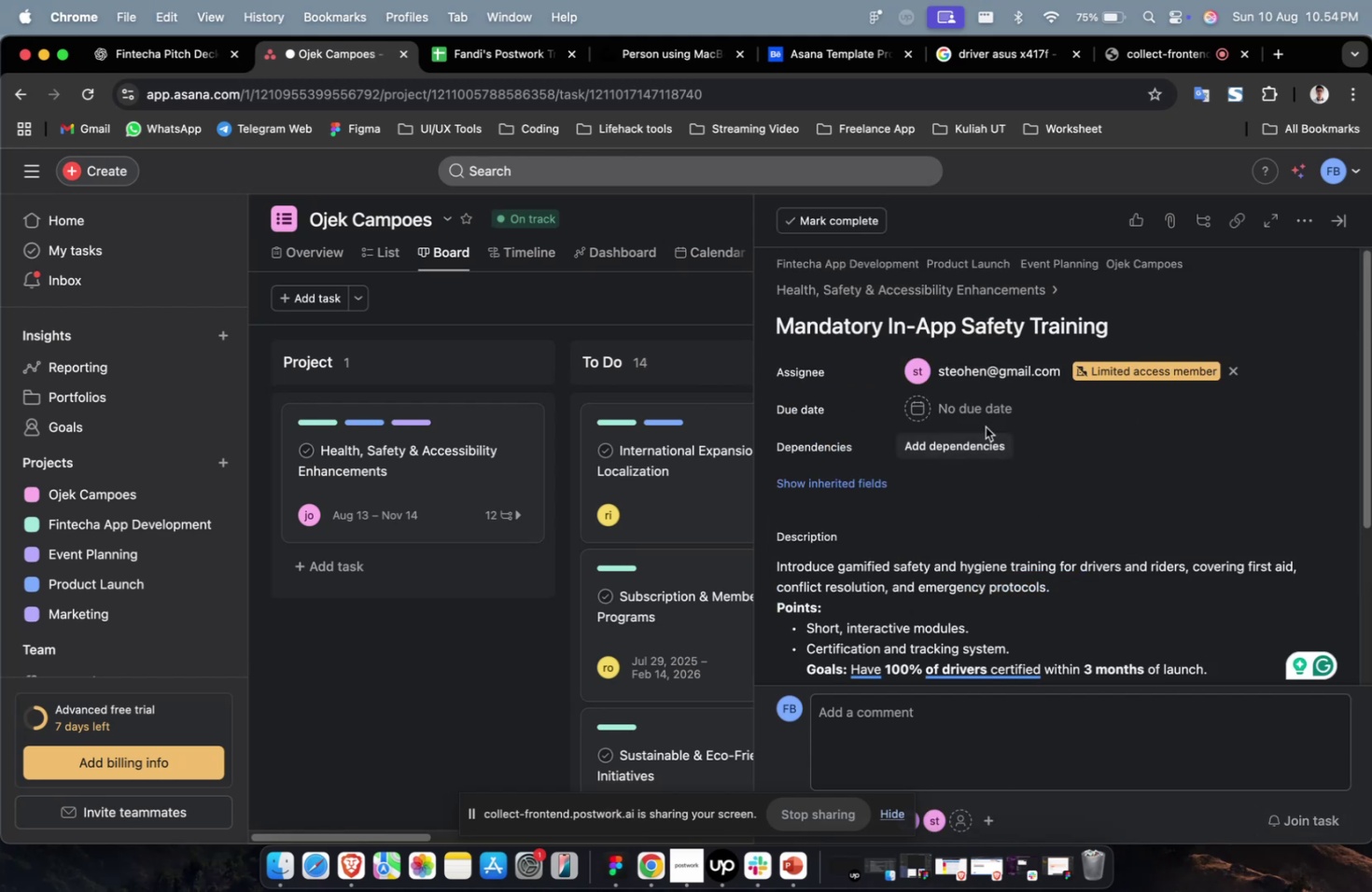 
left_click([981, 417])
 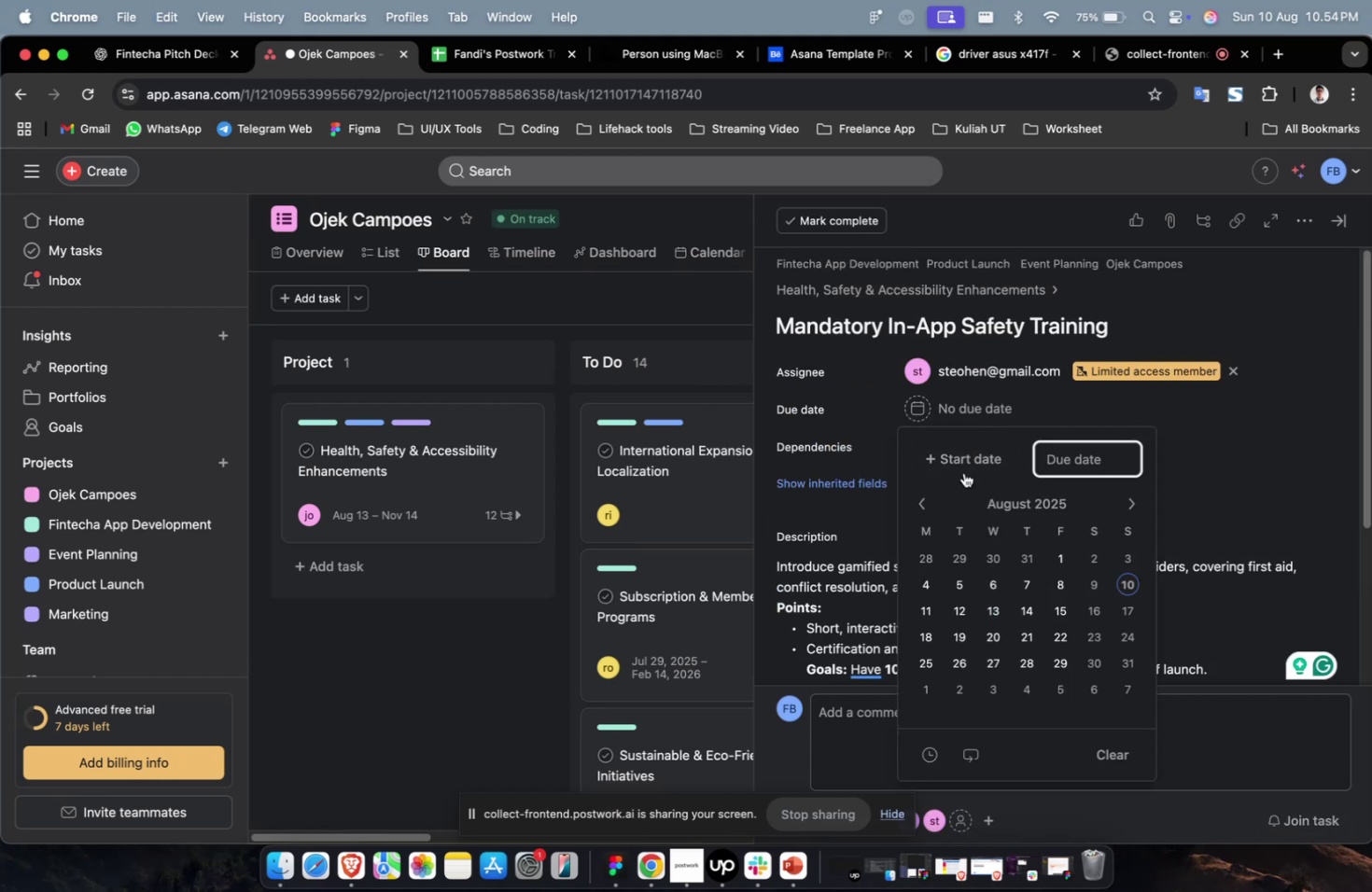 
double_click([963, 470])
 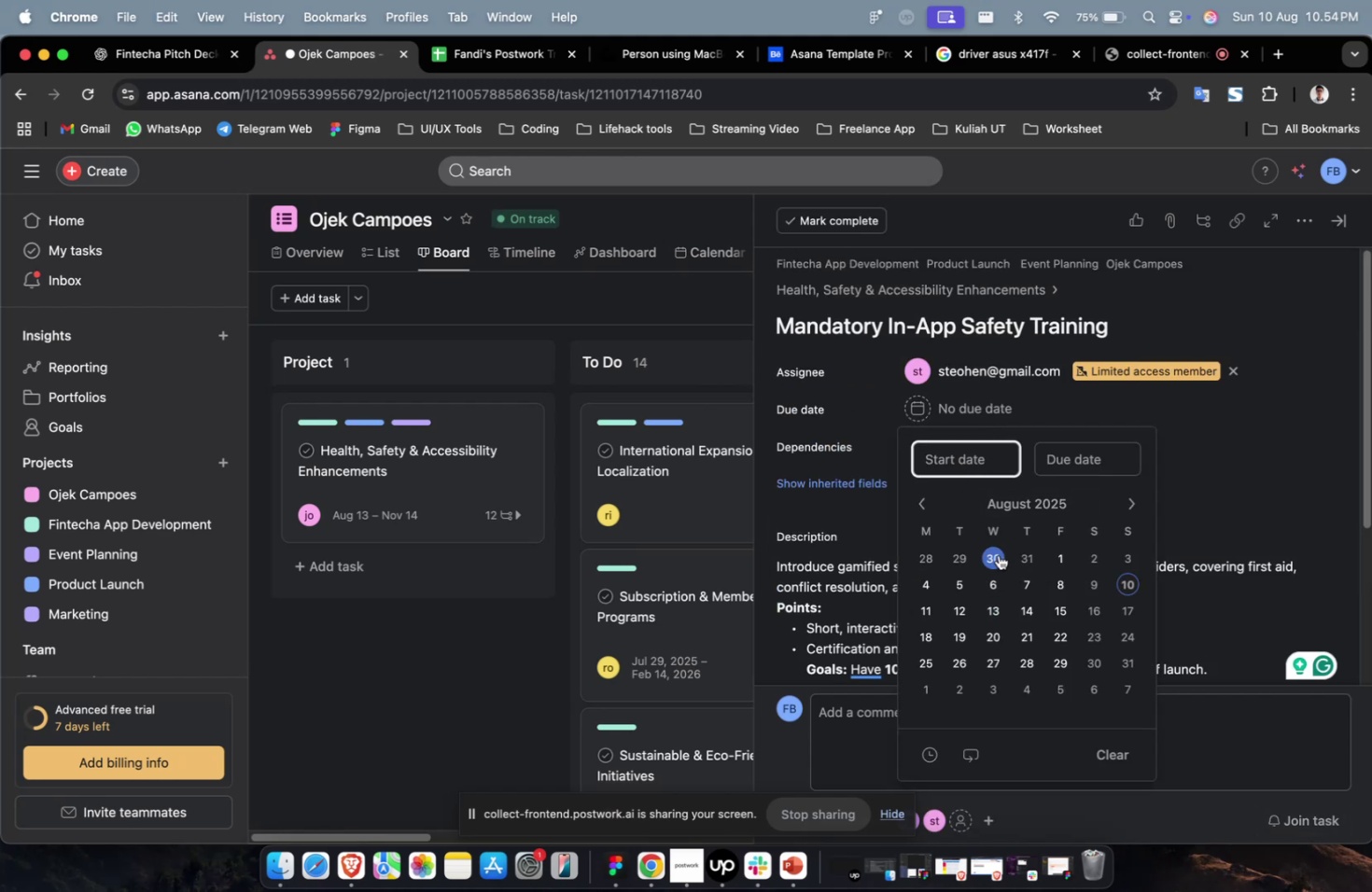 
left_click([998, 556])
 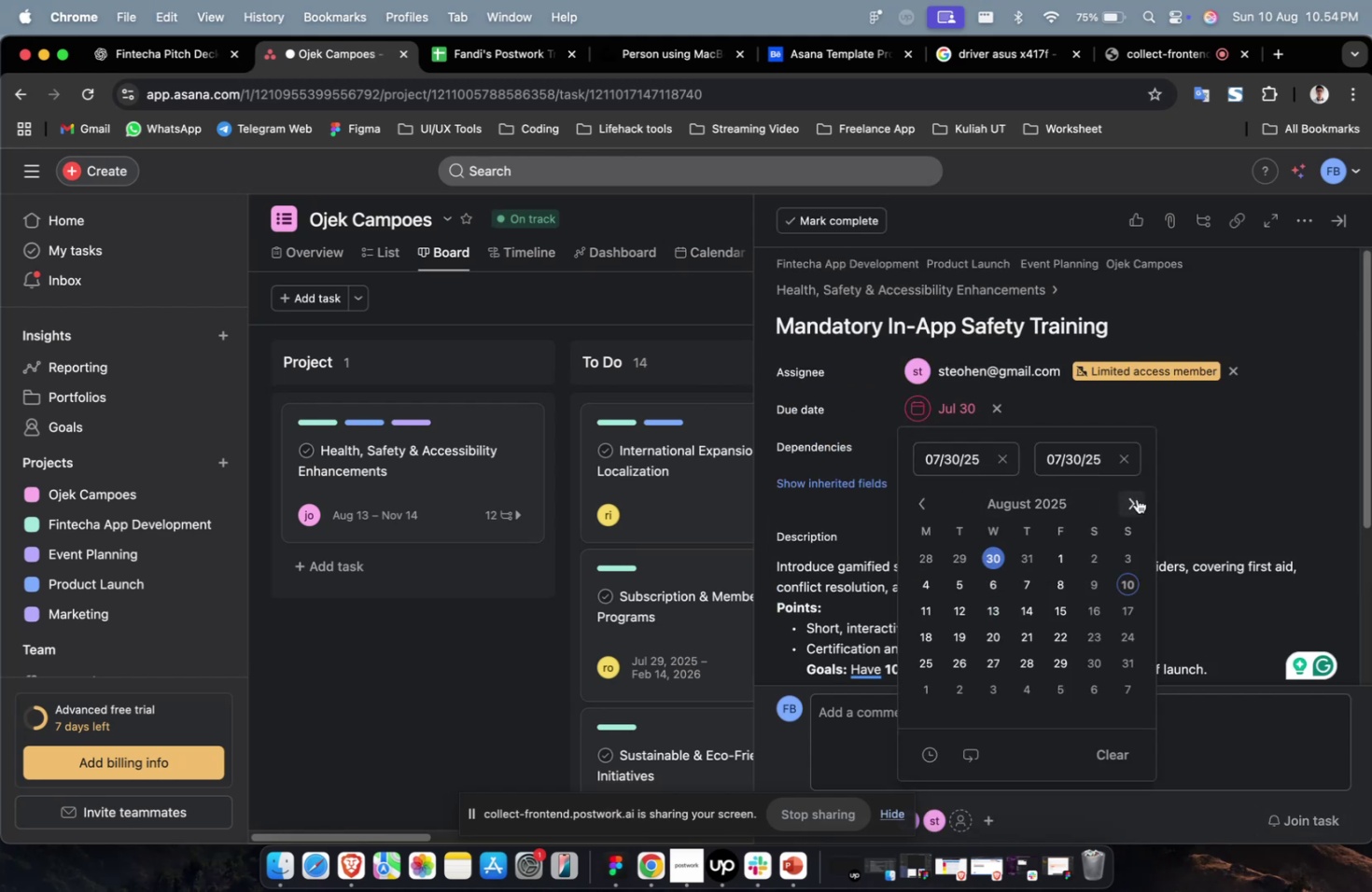 
double_click([1136, 498])
 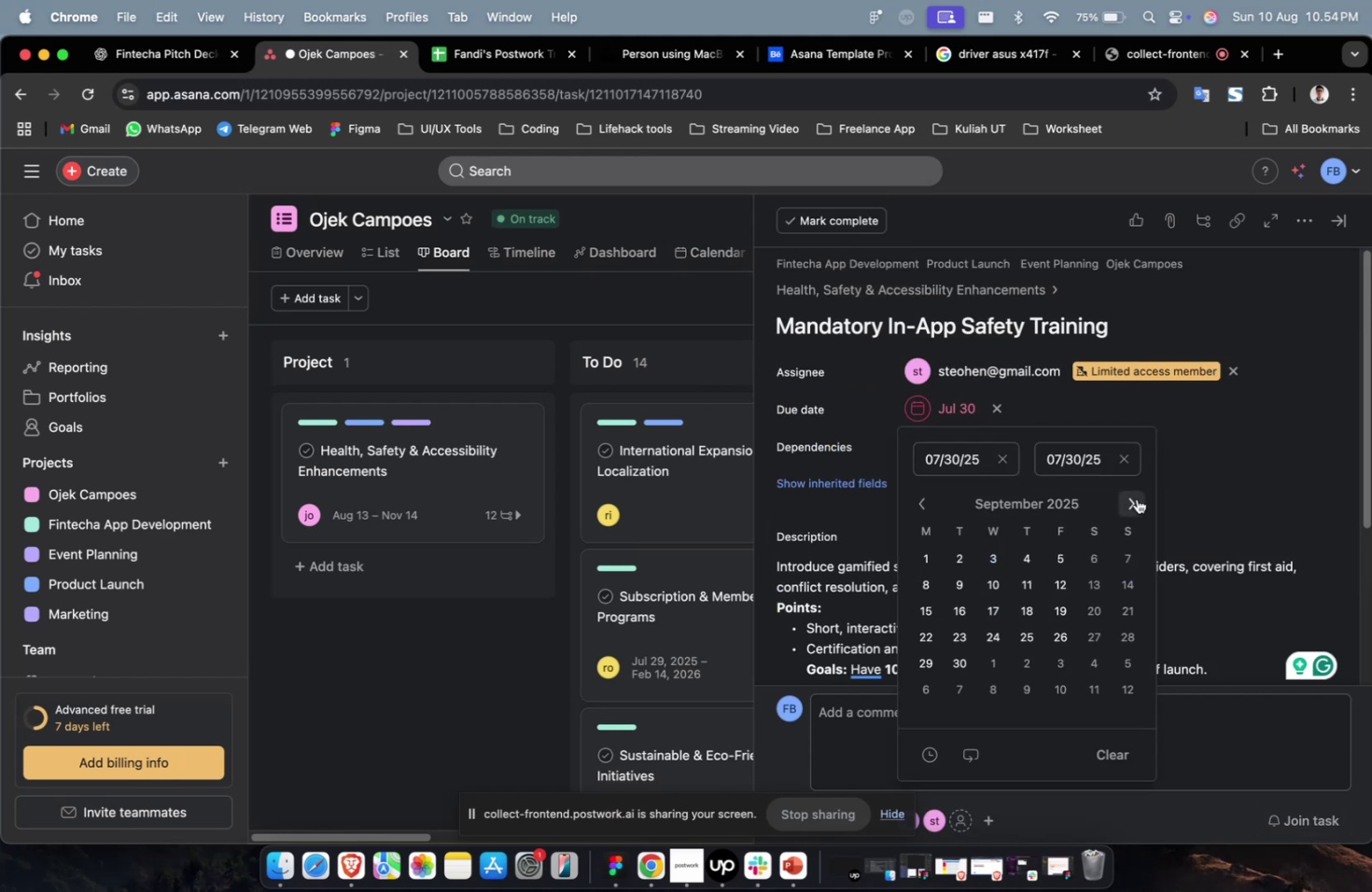 
triple_click([1136, 498])
 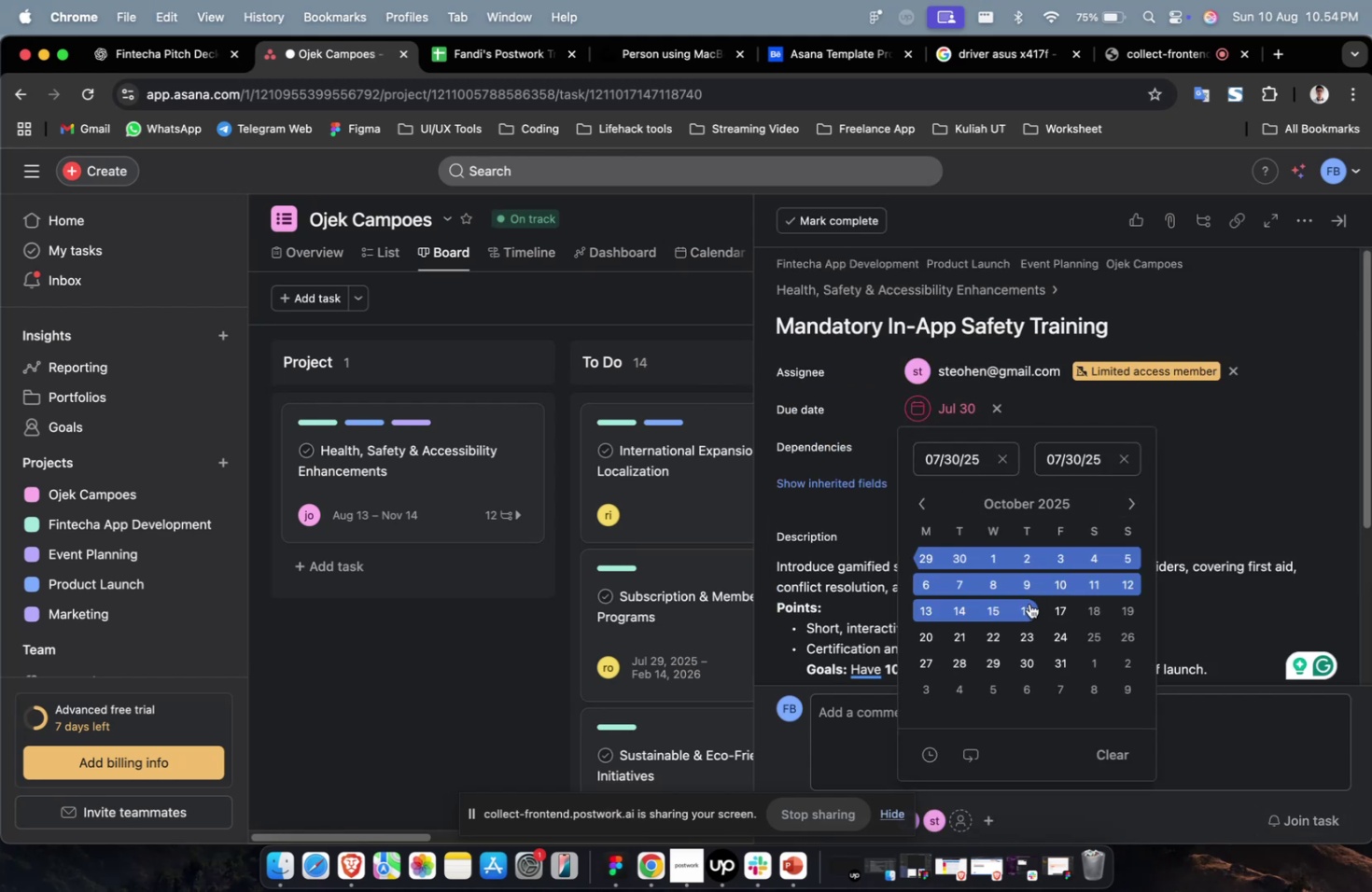 
triple_click([1029, 603])
 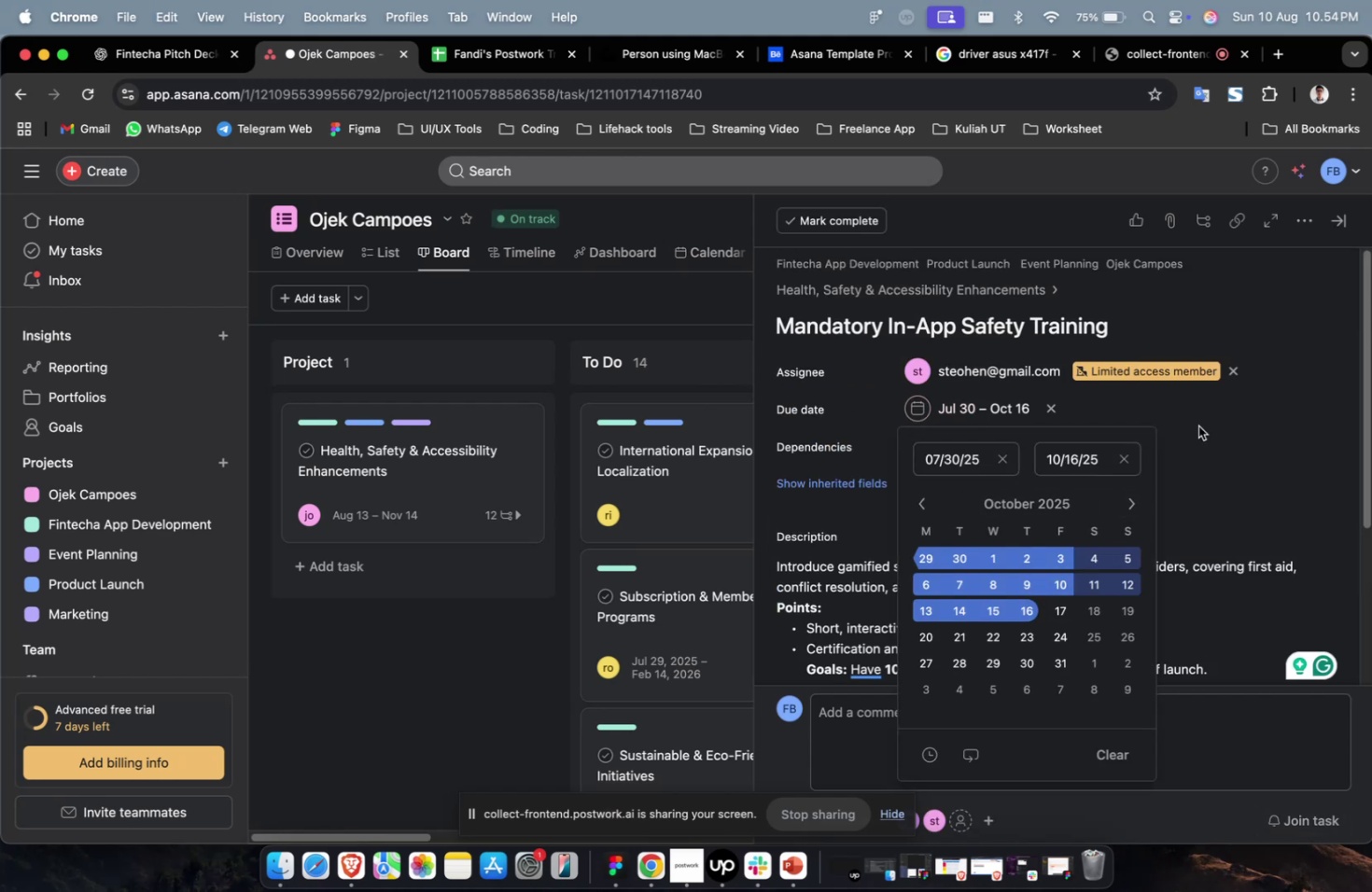 
triple_click([1197, 425])
 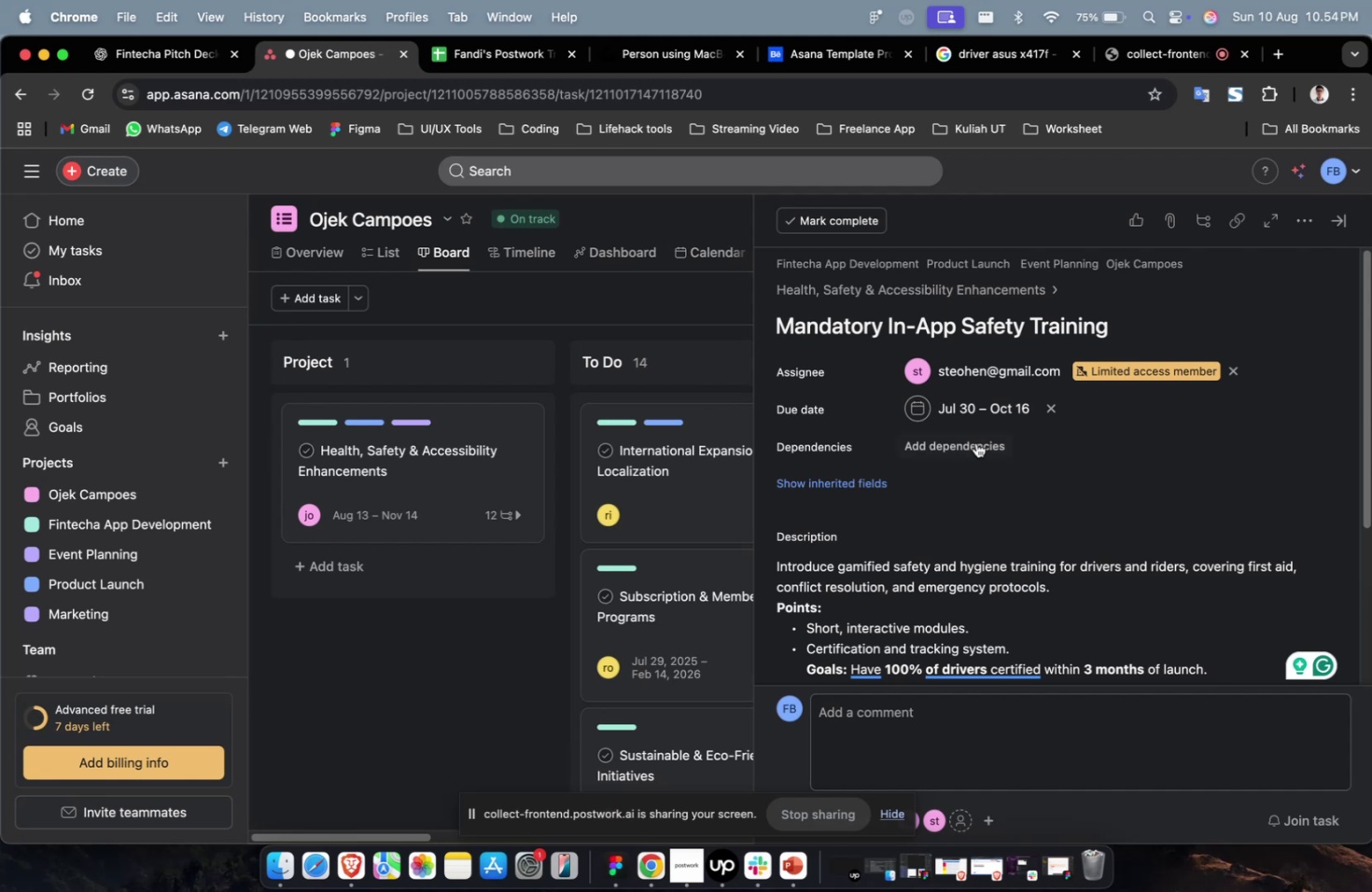 
triple_click([975, 442])
 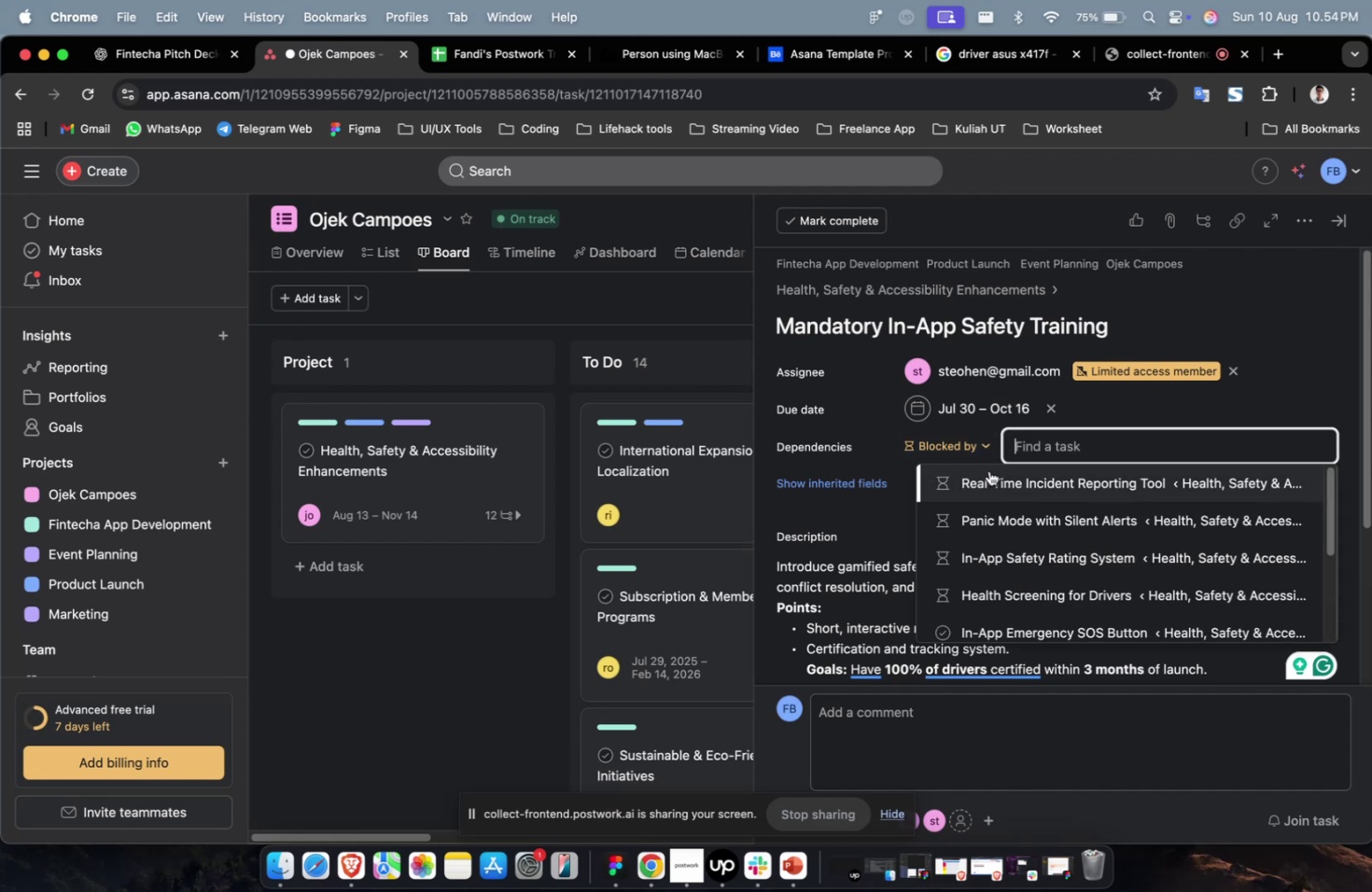 
triple_click([988, 470])
 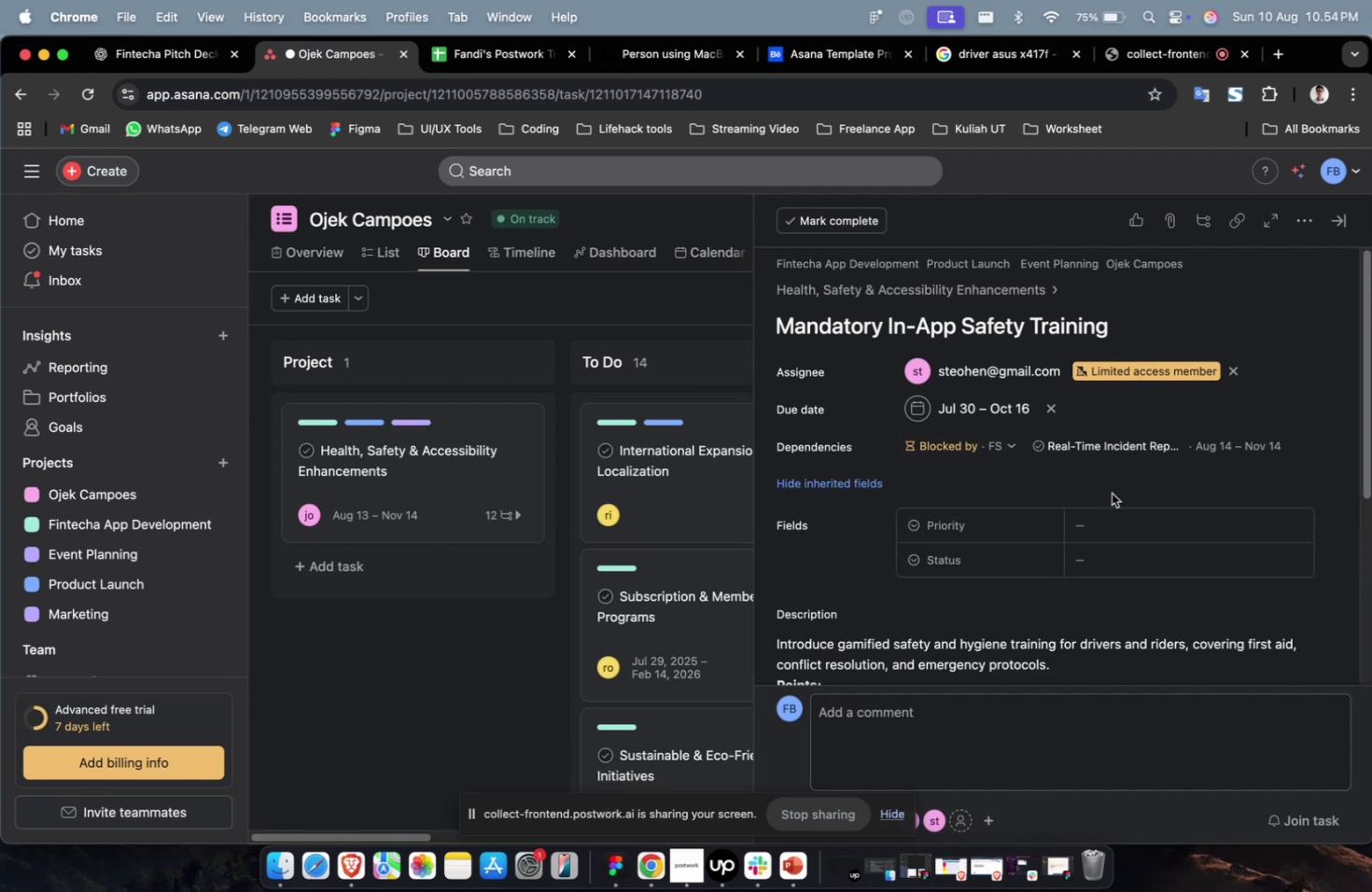 
double_click([1138, 513])
 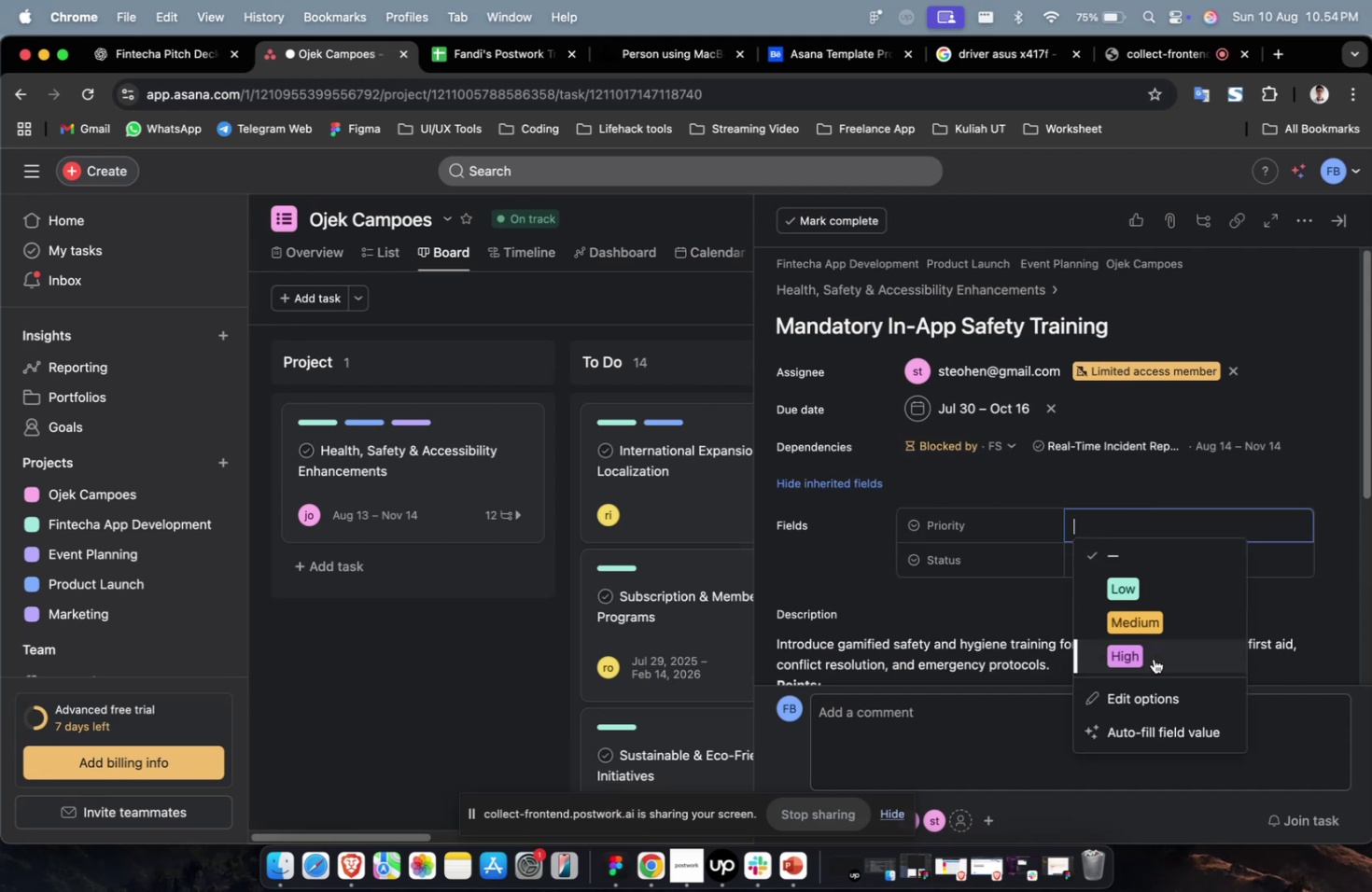 
triple_click([1153, 658])
 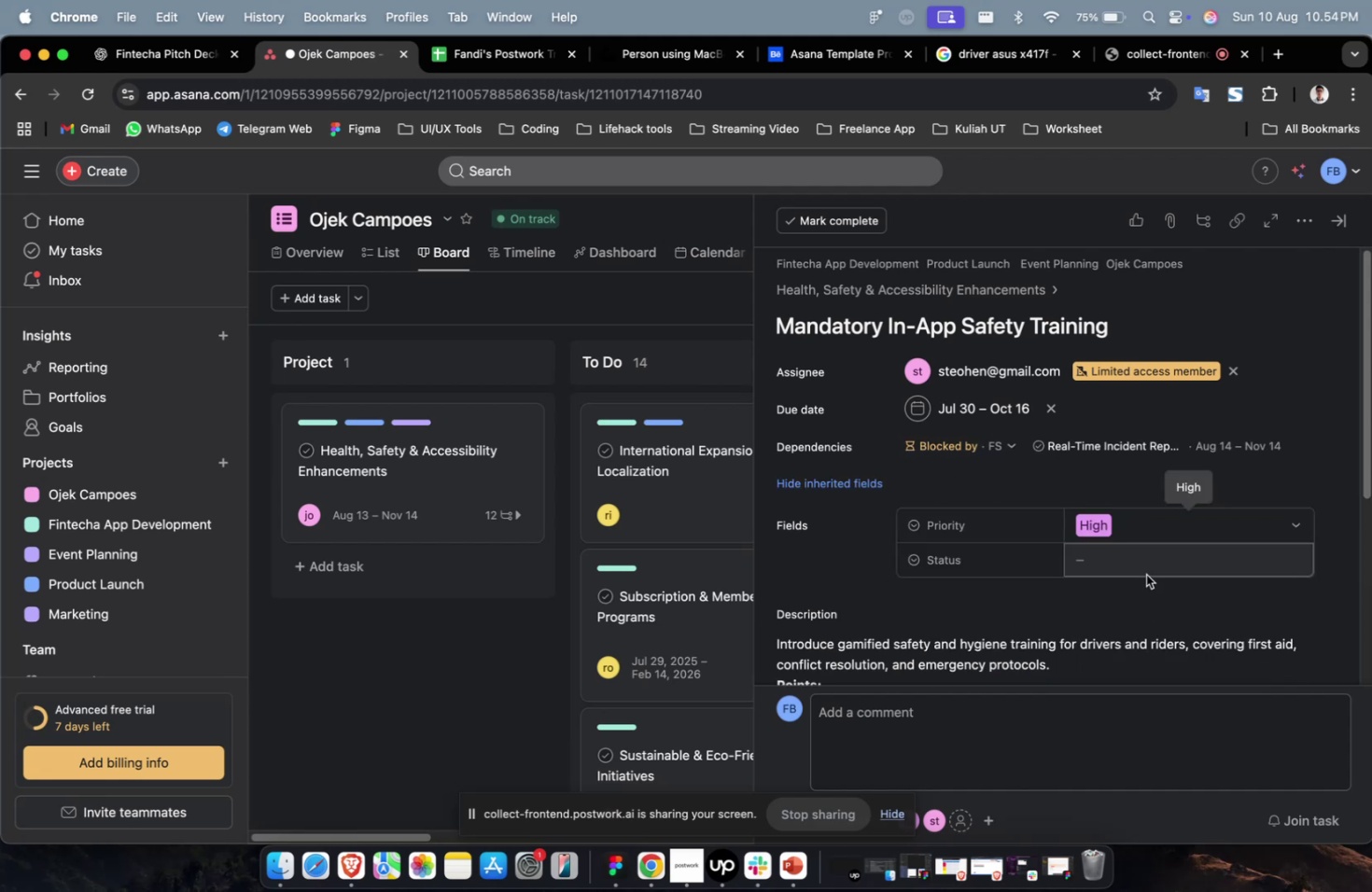 
triple_click([1145, 574])
 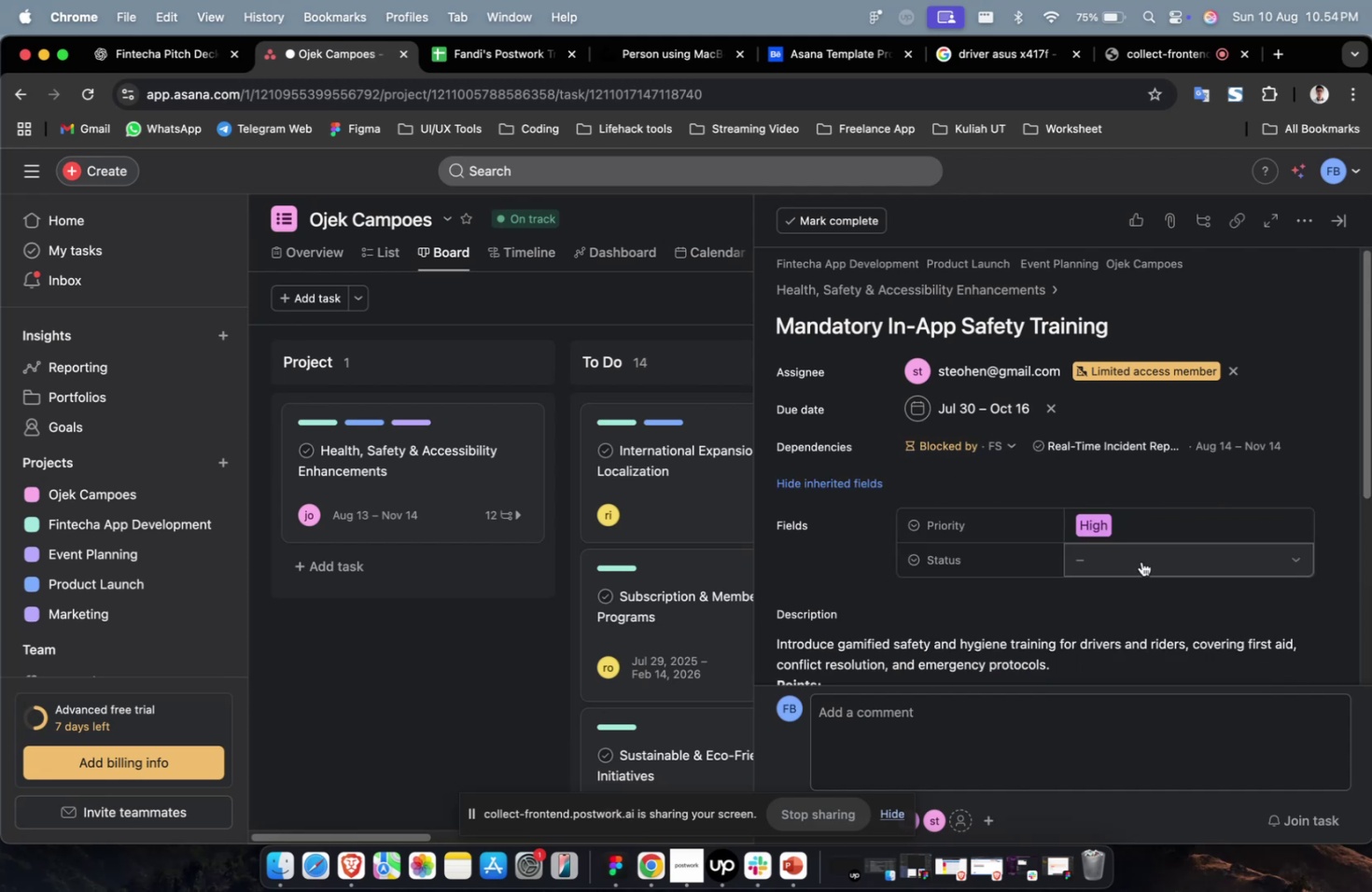 
triple_click([1141, 561])
 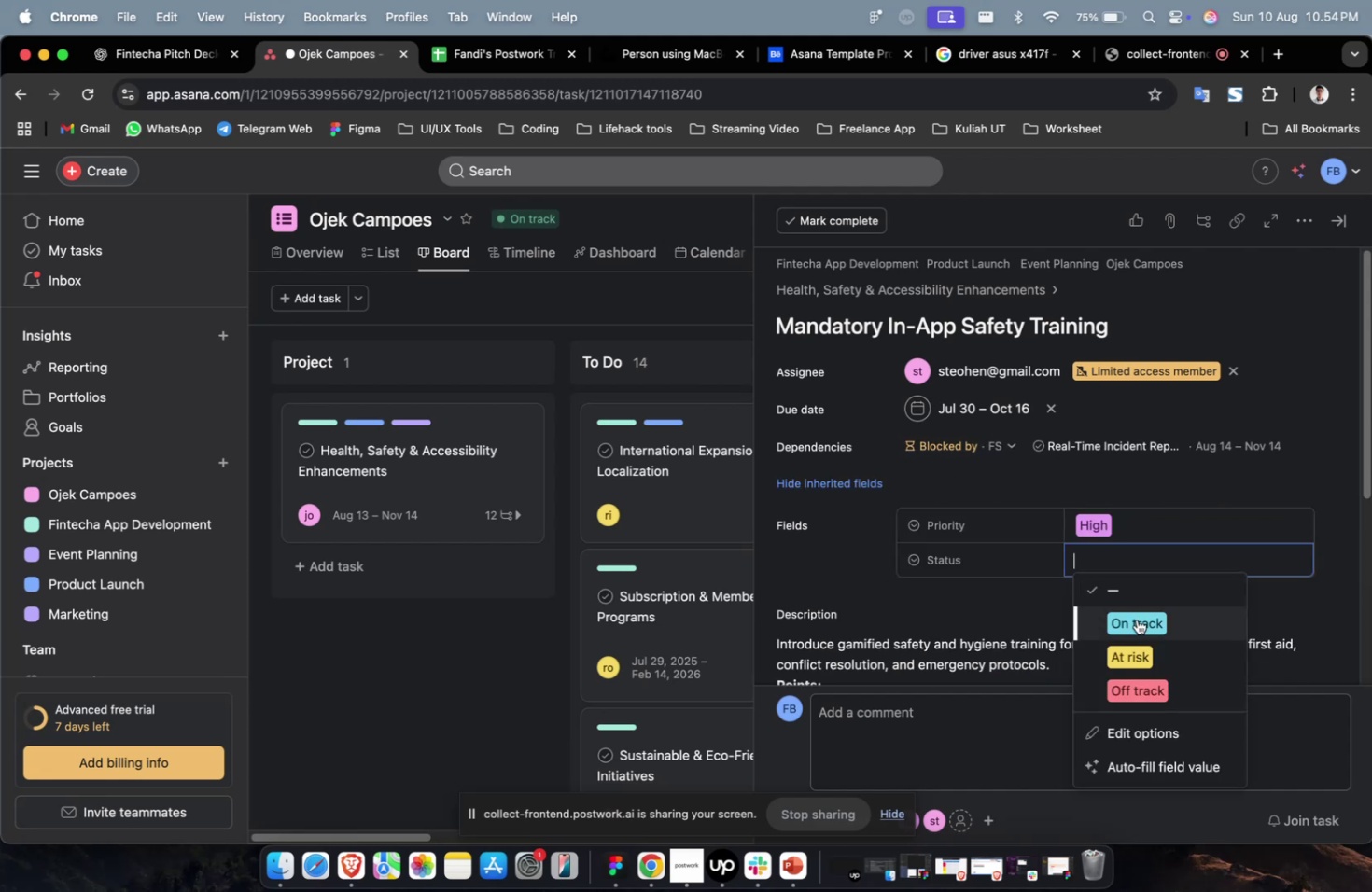 
triple_click([1136, 619])
 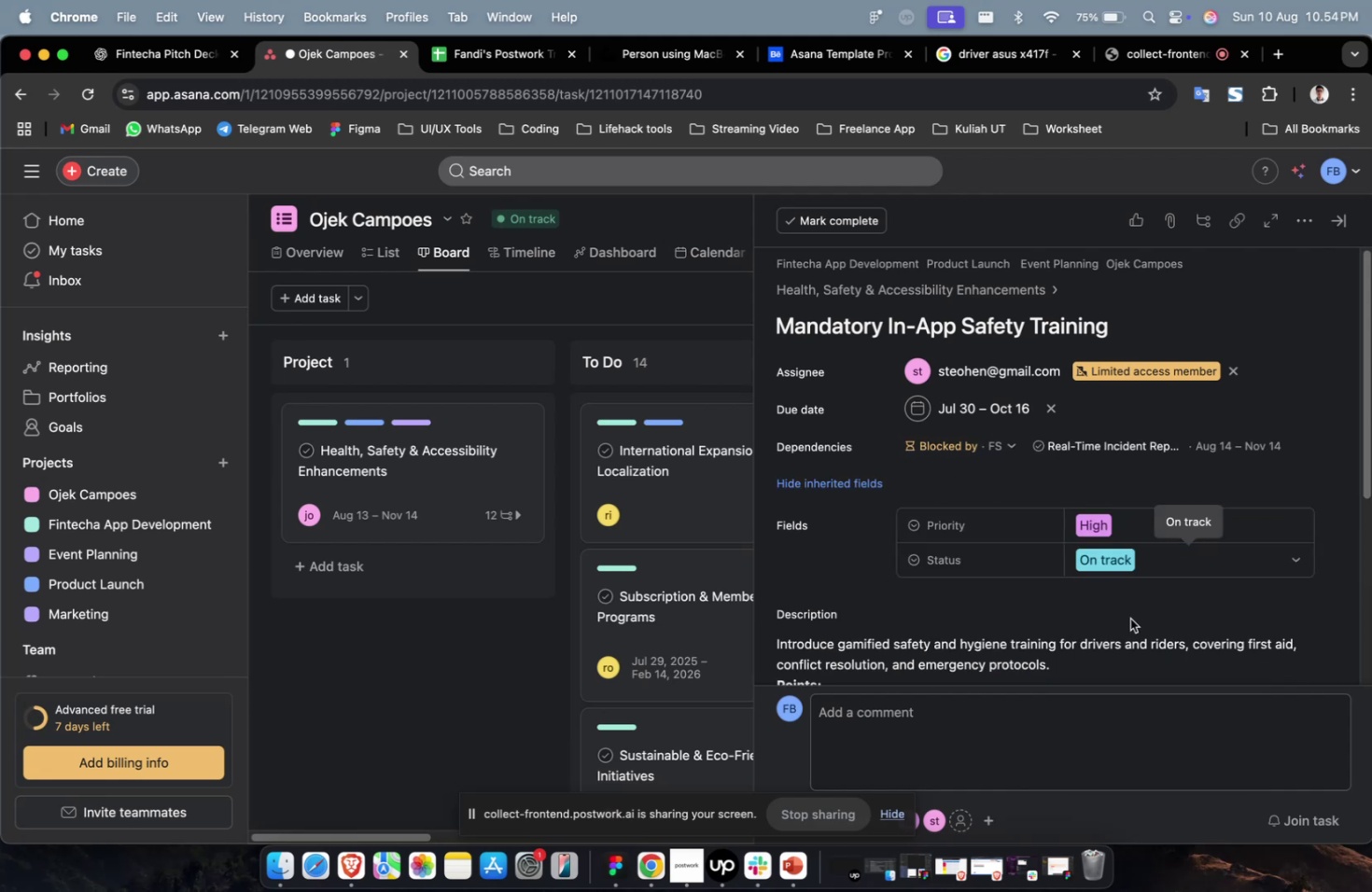 
scroll: coordinate [1129, 618], scroll_direction: down, amount: 9.0
 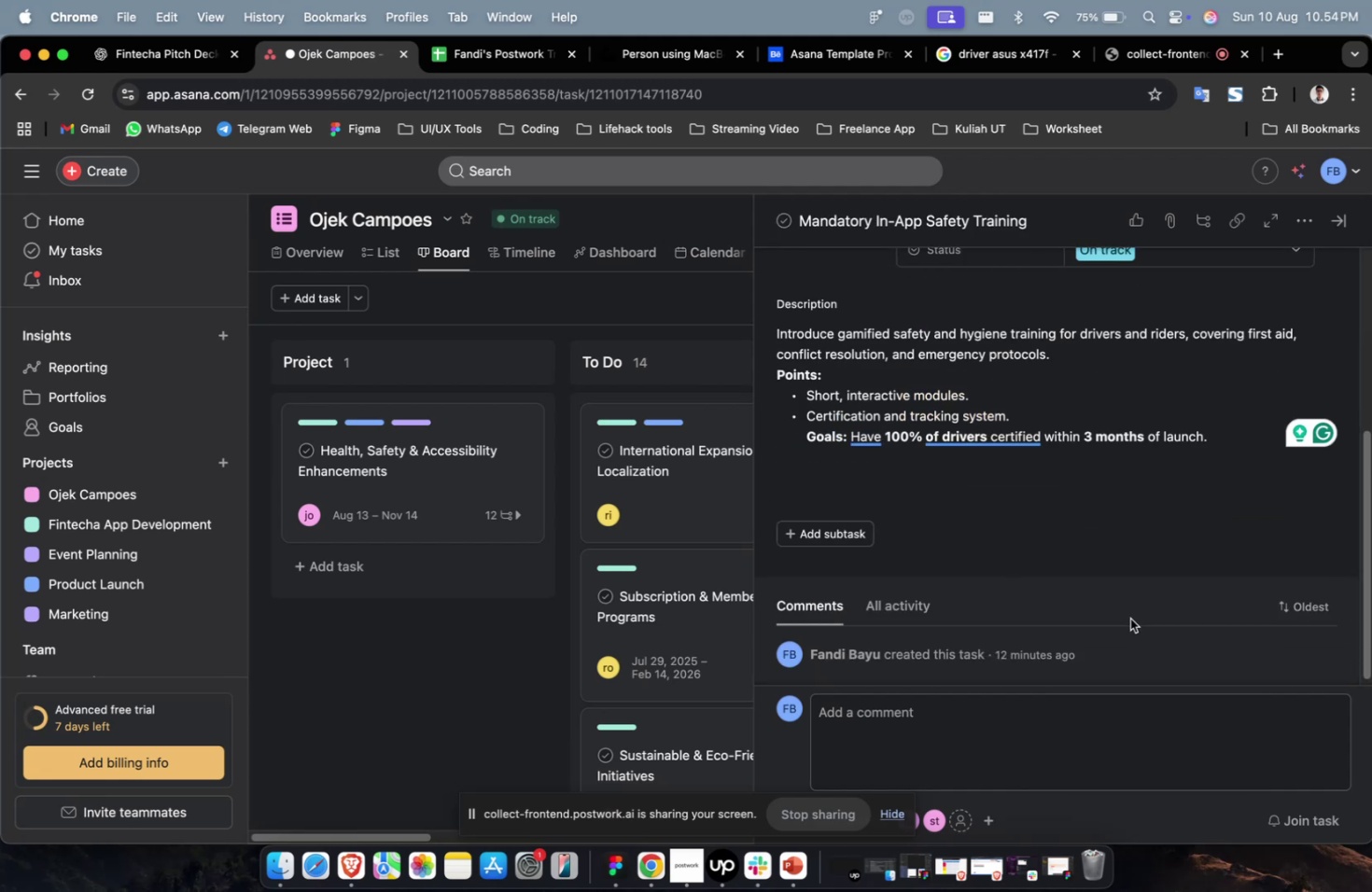 
scroll: coordinate [1129, 618], scroll_direction: up, amount: 4.0
 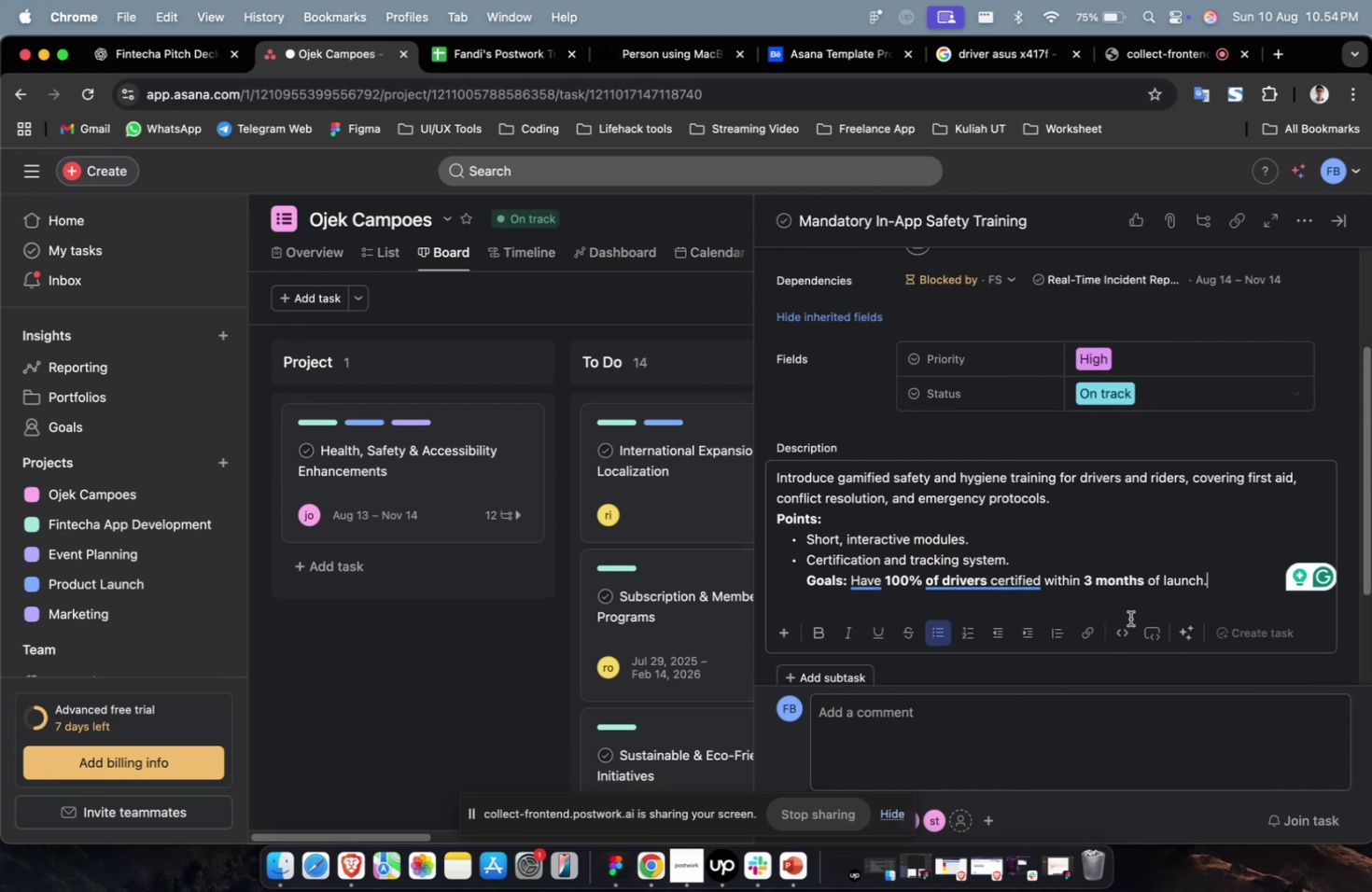 
scroll: coordinate [1129, 617], scroll_direction: down, amount: 24.0
 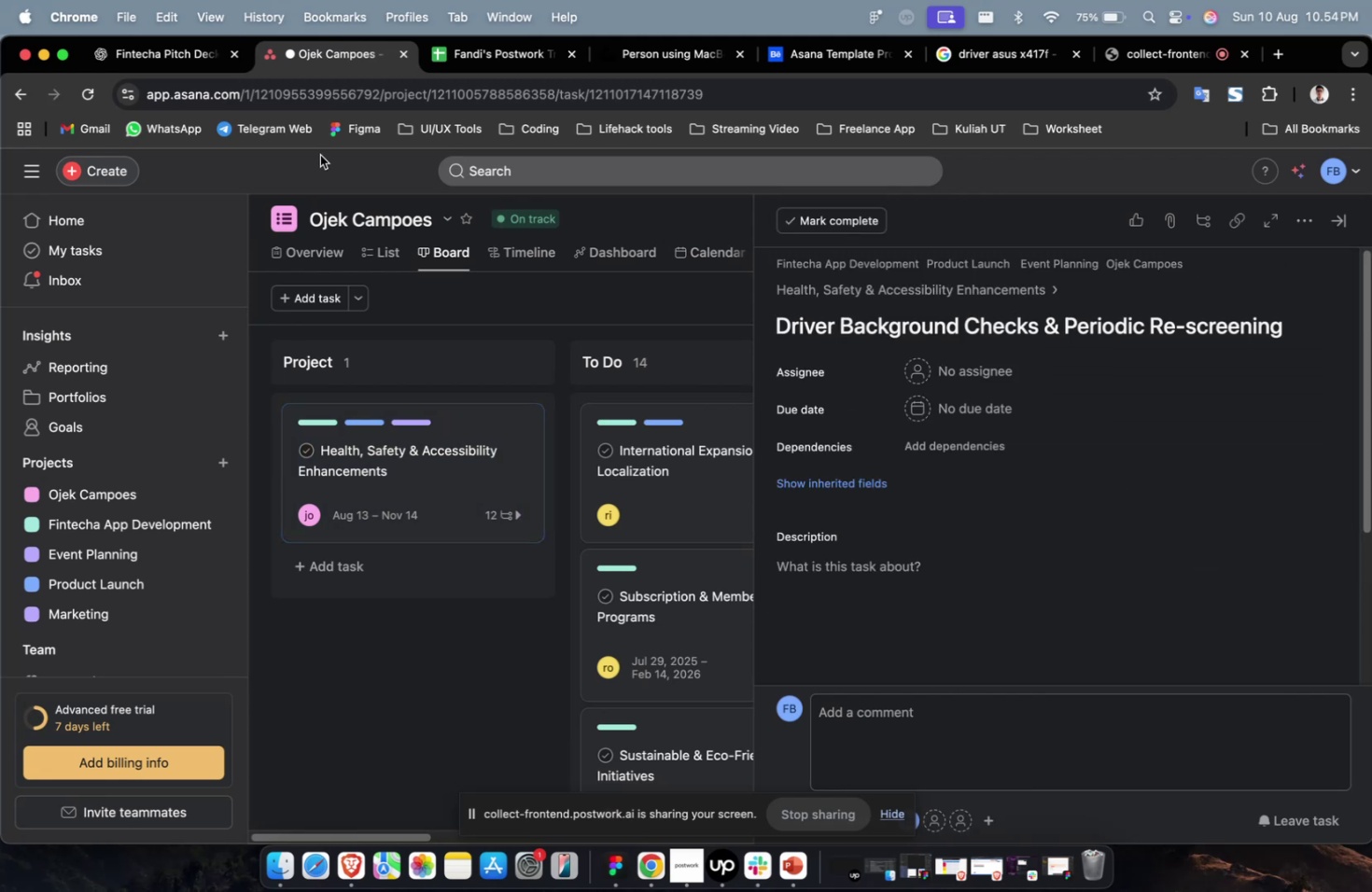 
left_click([177, 67])
 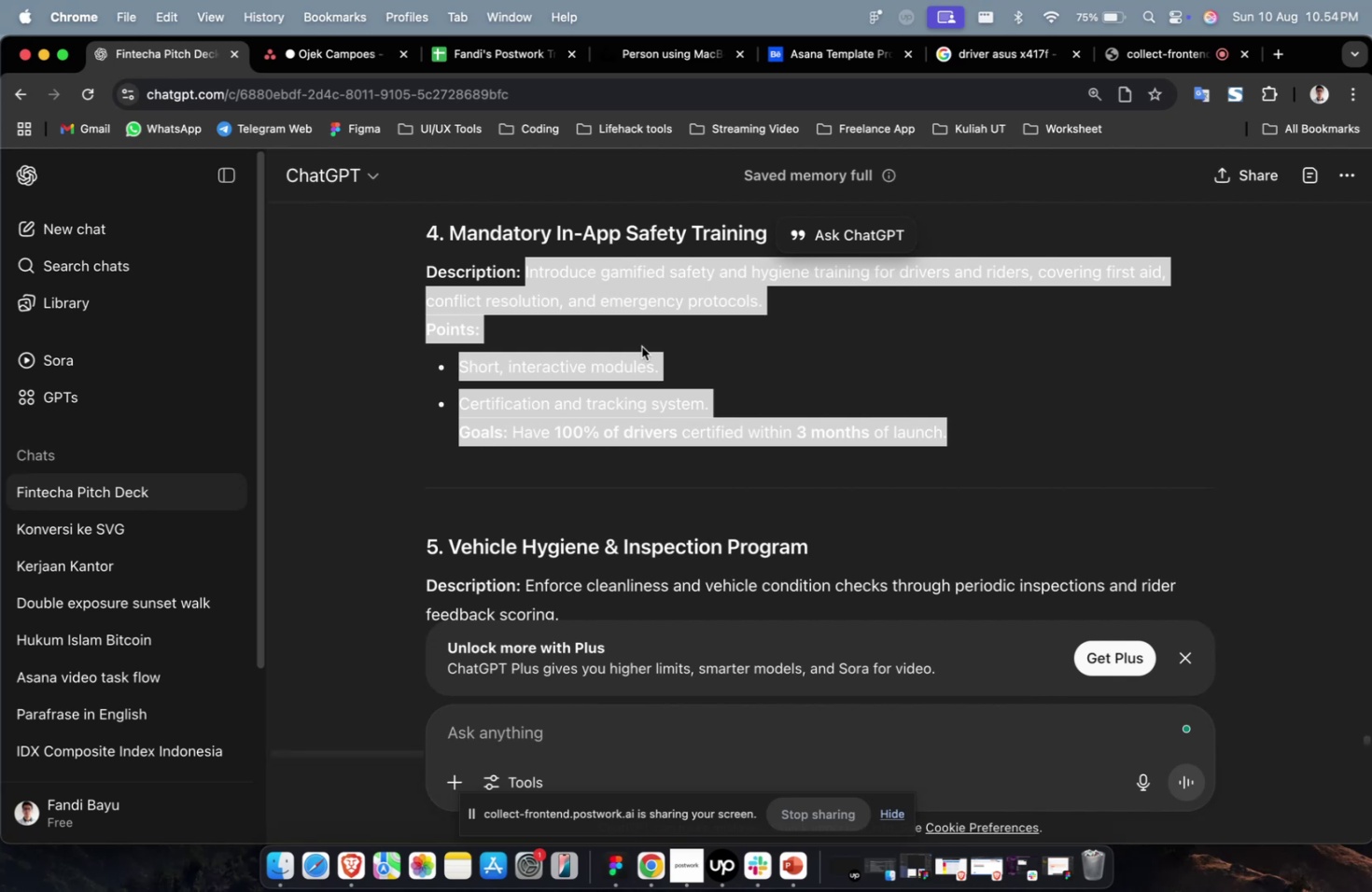 
scroll: coordinate [813, 439], scroll_direction: up, amount: 8.0
 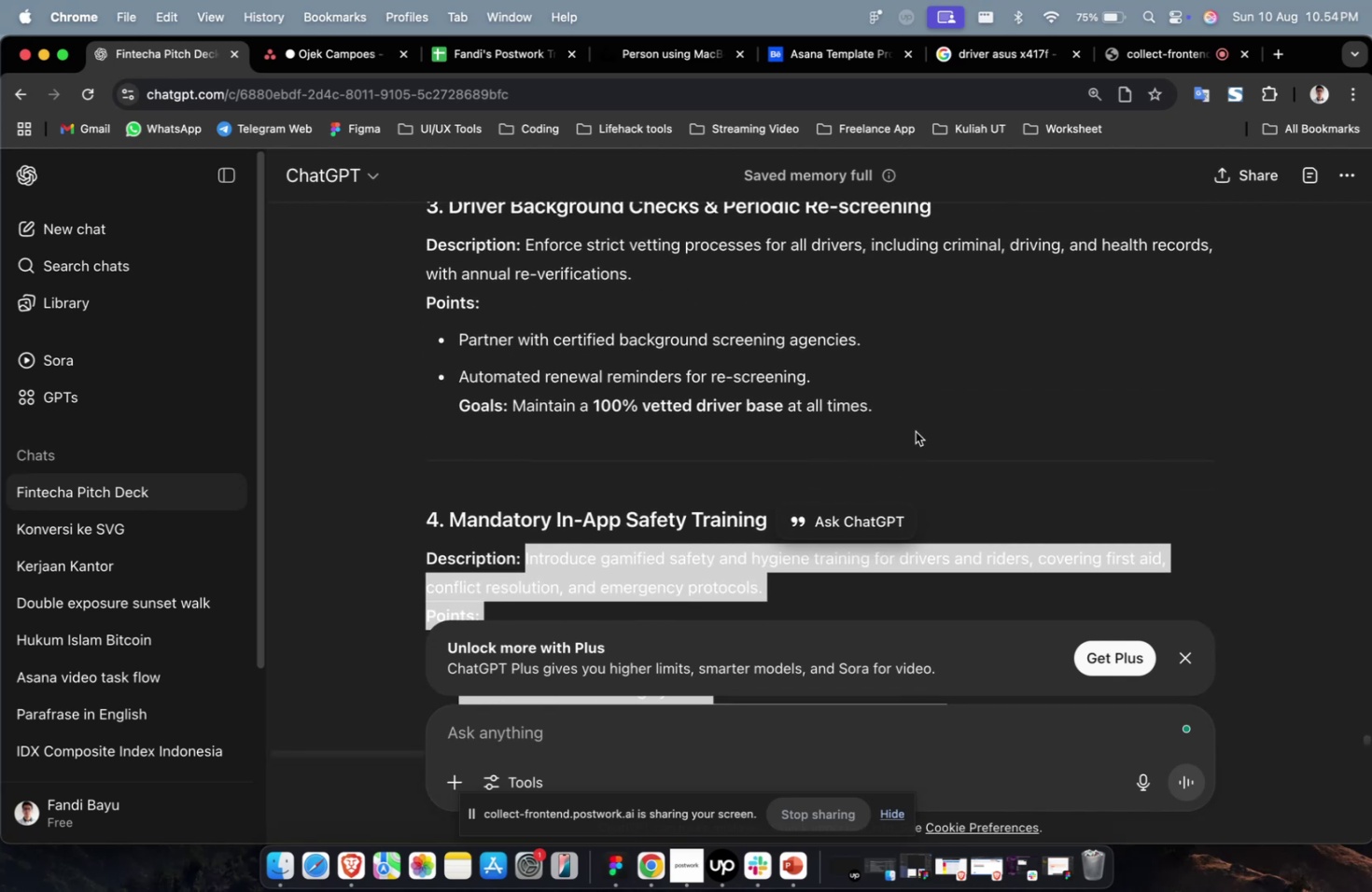 
left_click_drag(start_coordinate=[915, 429], to_coordinate=[528, 248])
 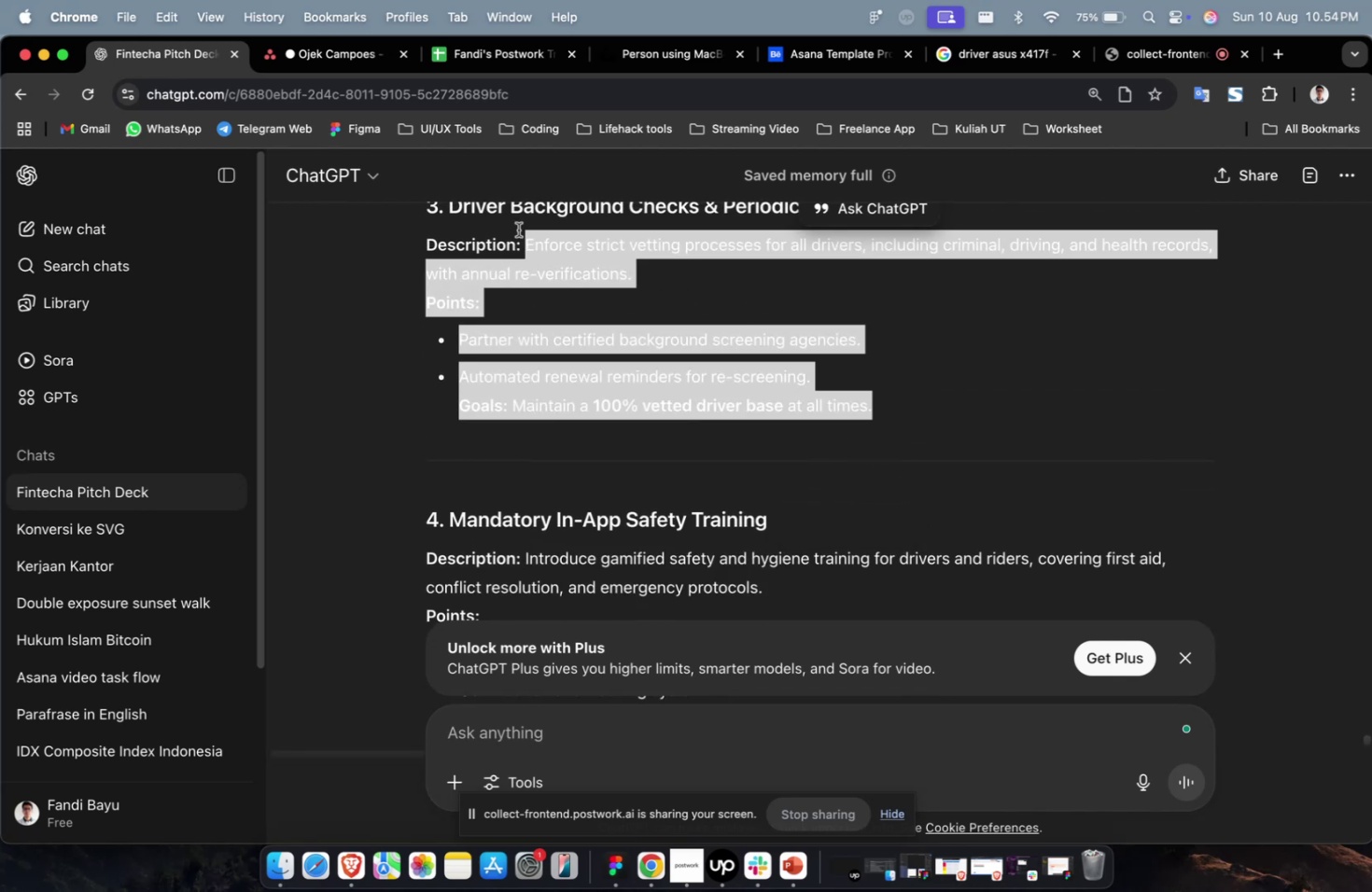 
key(Meta+C)
 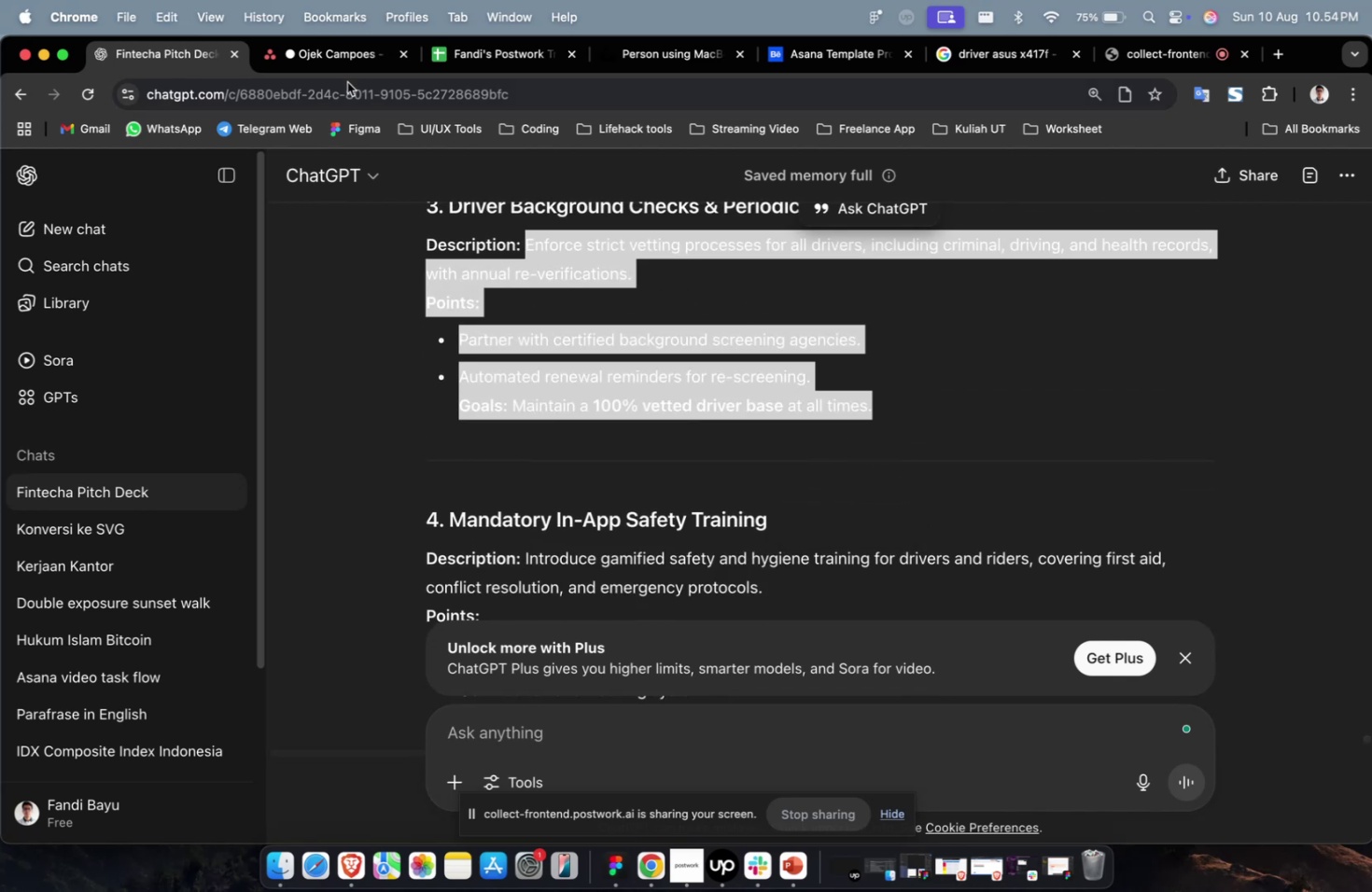 
key(Meta+C)
 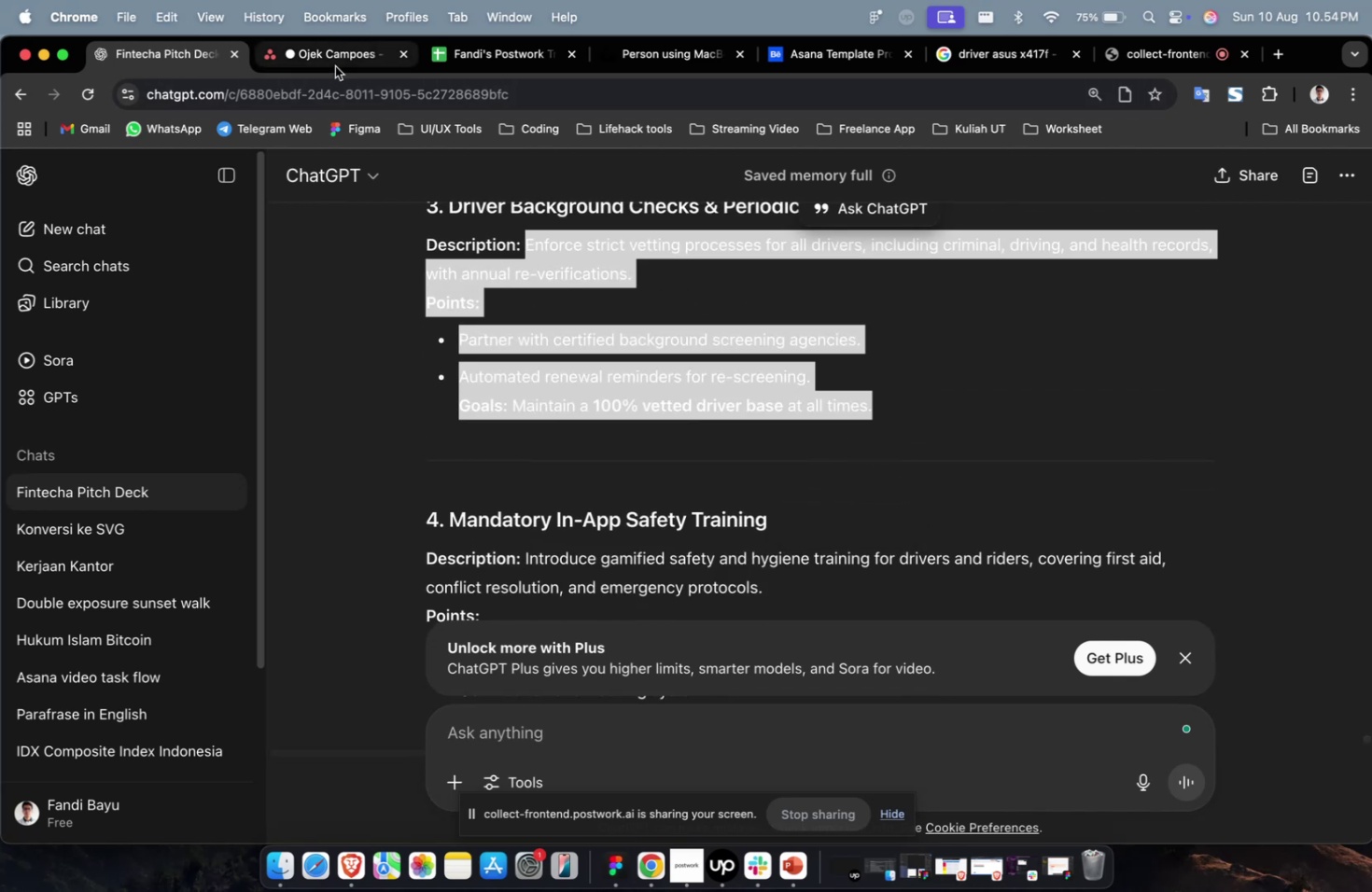 
left_click([335, 66])
 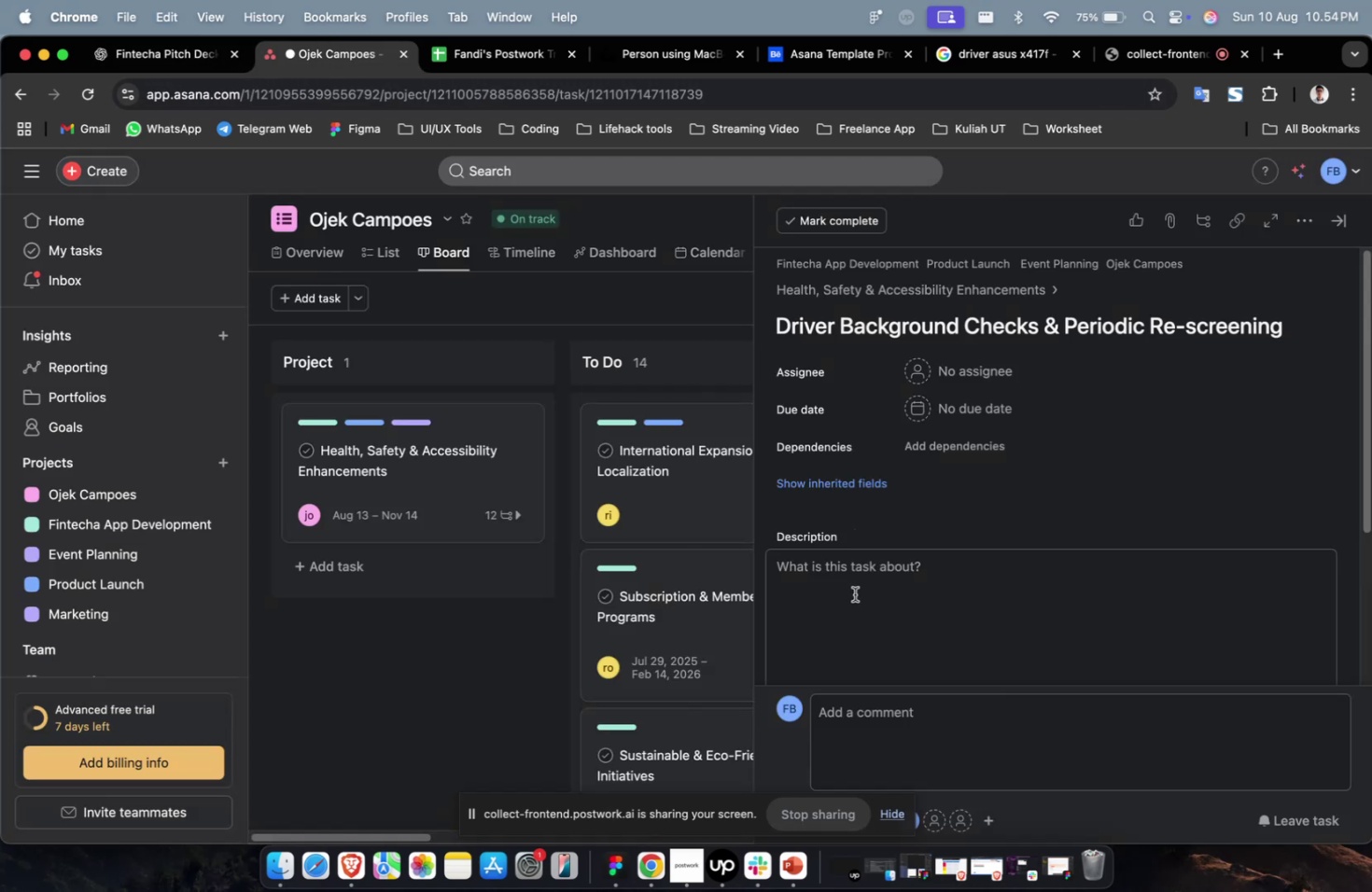 
double_click([854, 593])
 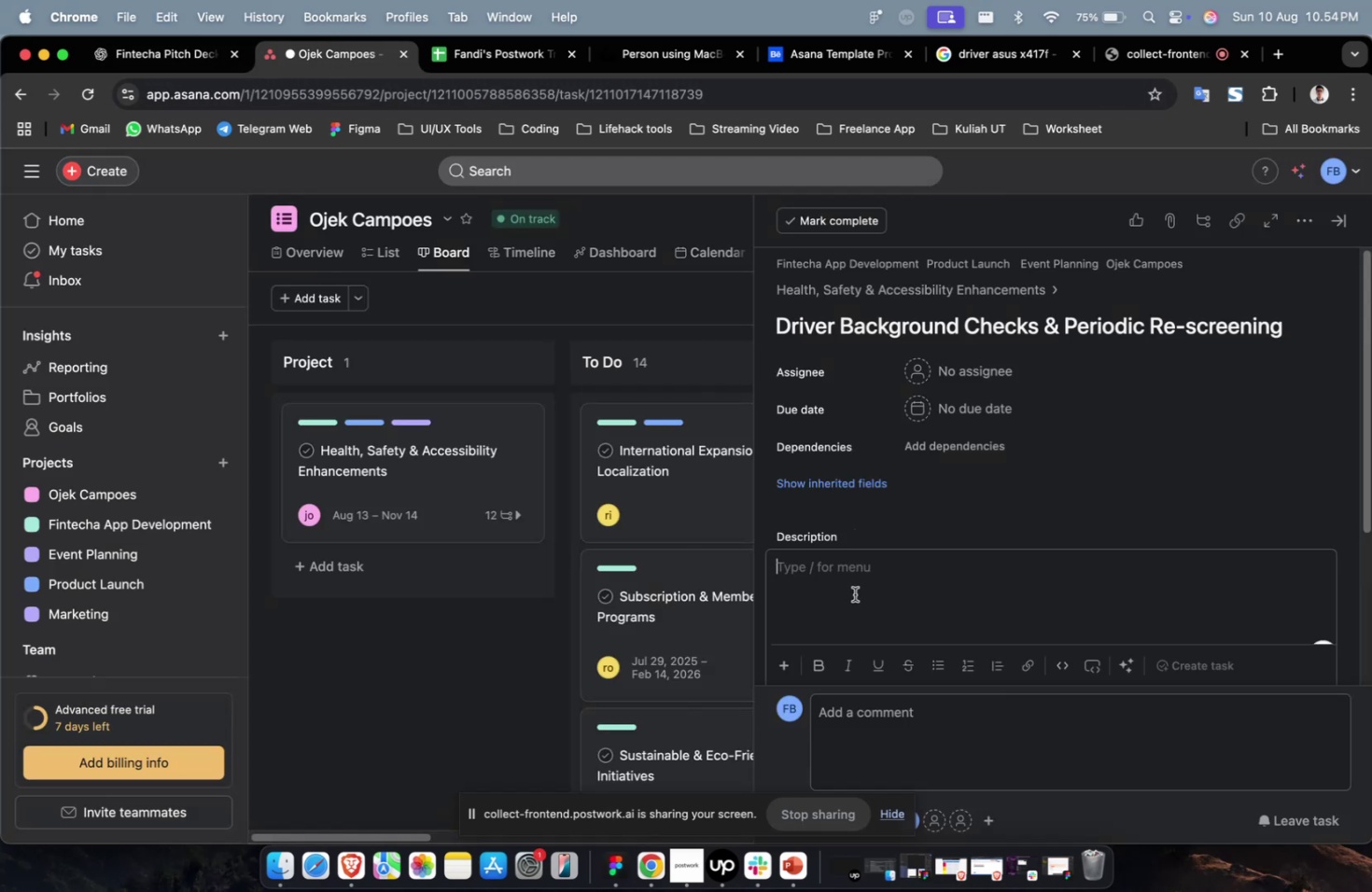 
key(Meta+CommandLeft)
 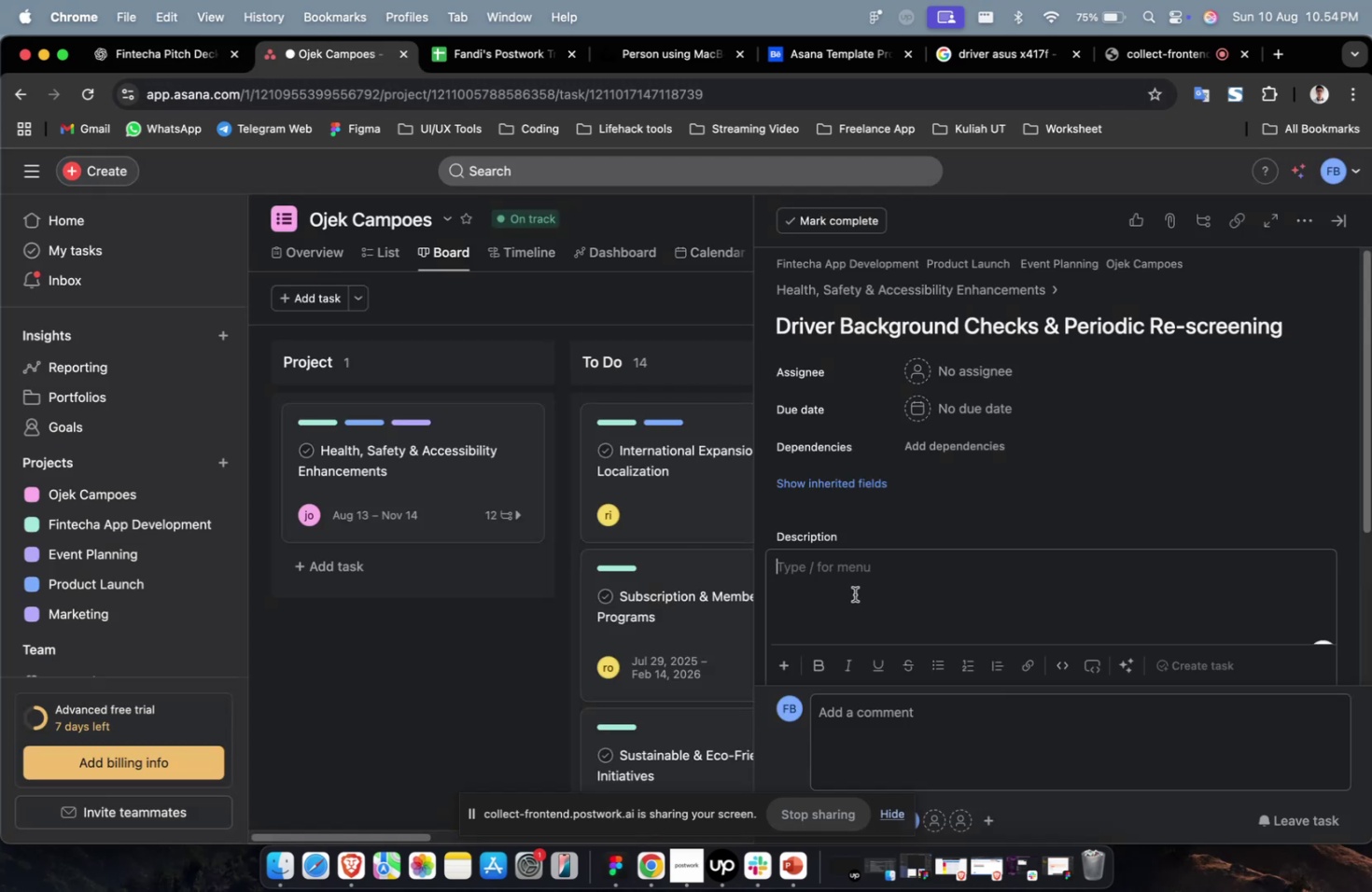 
key(Meta+V)
 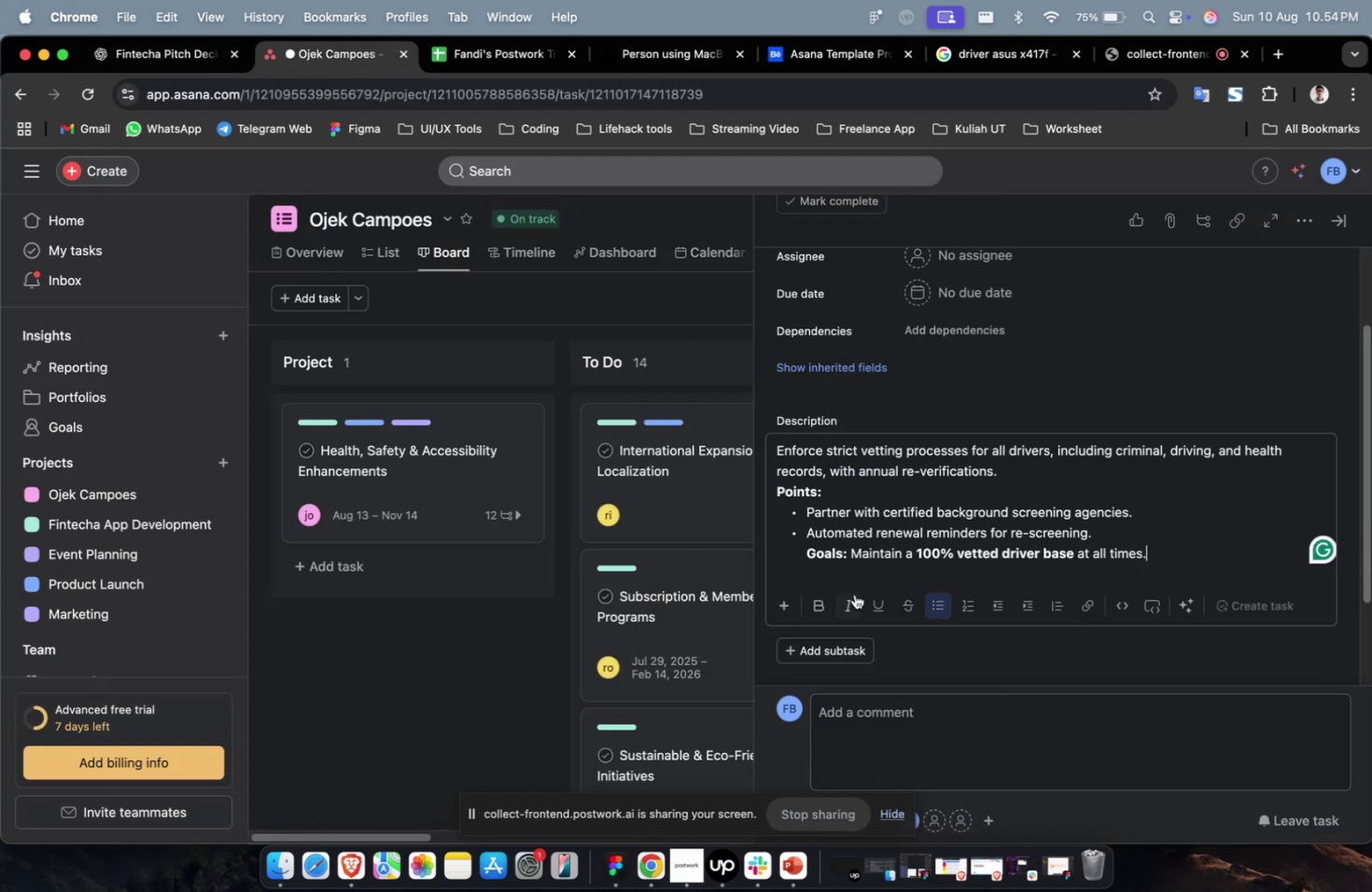 
scroll: coordinate [854, 593], scroll_direction: up, amount: 12.0
 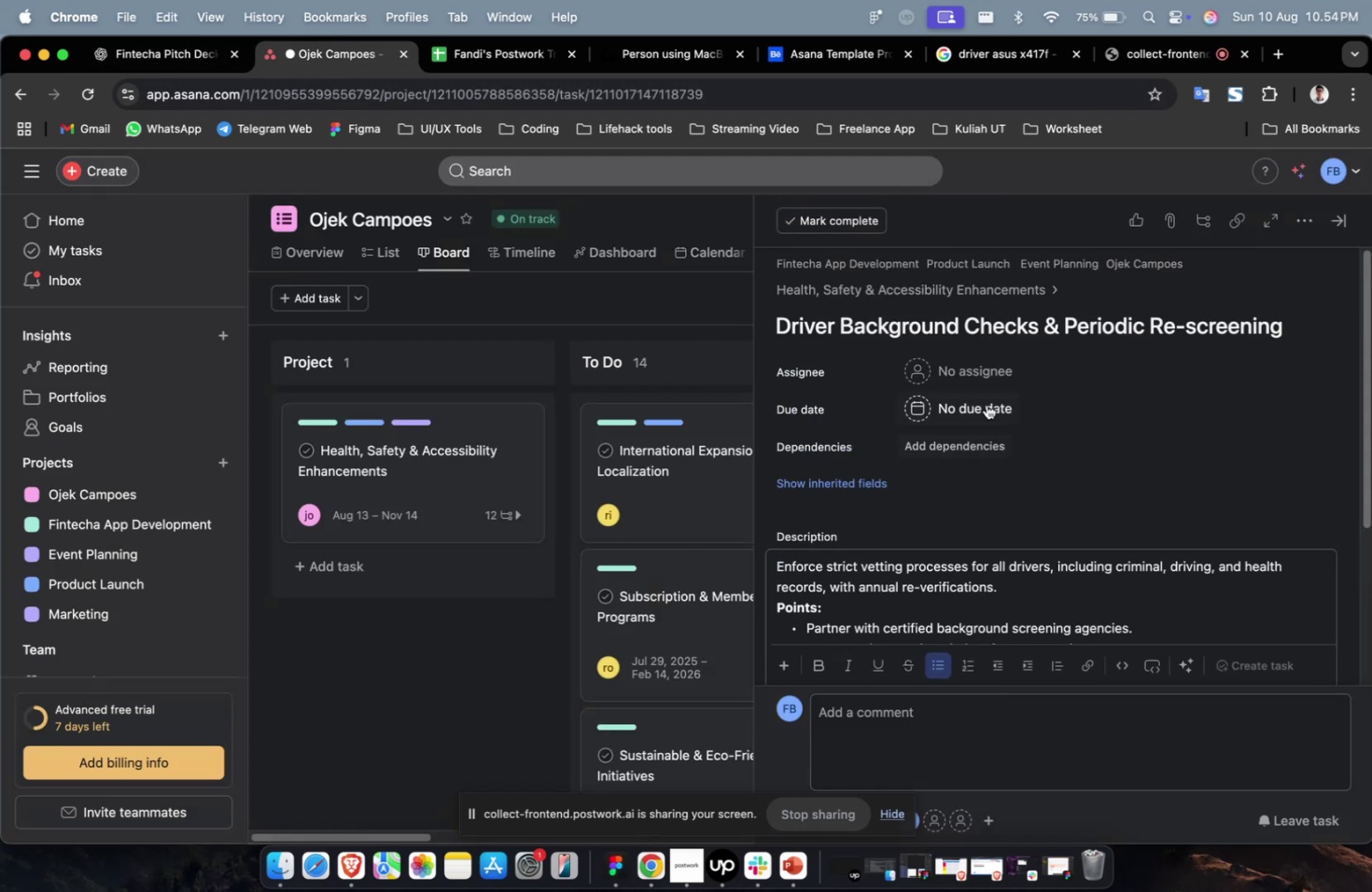 
left_click([983, 385])
 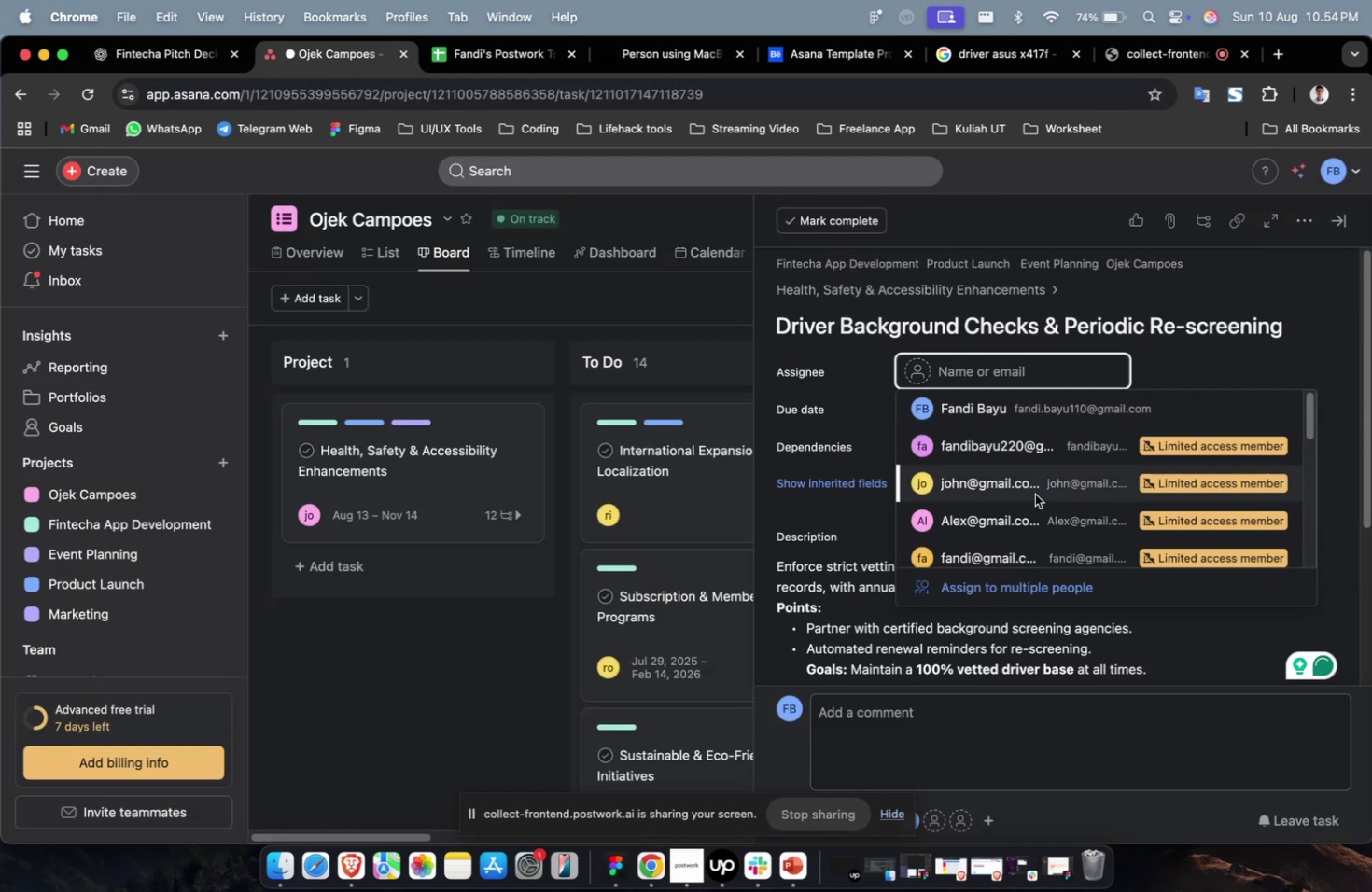 
double_click([1034, 494])
 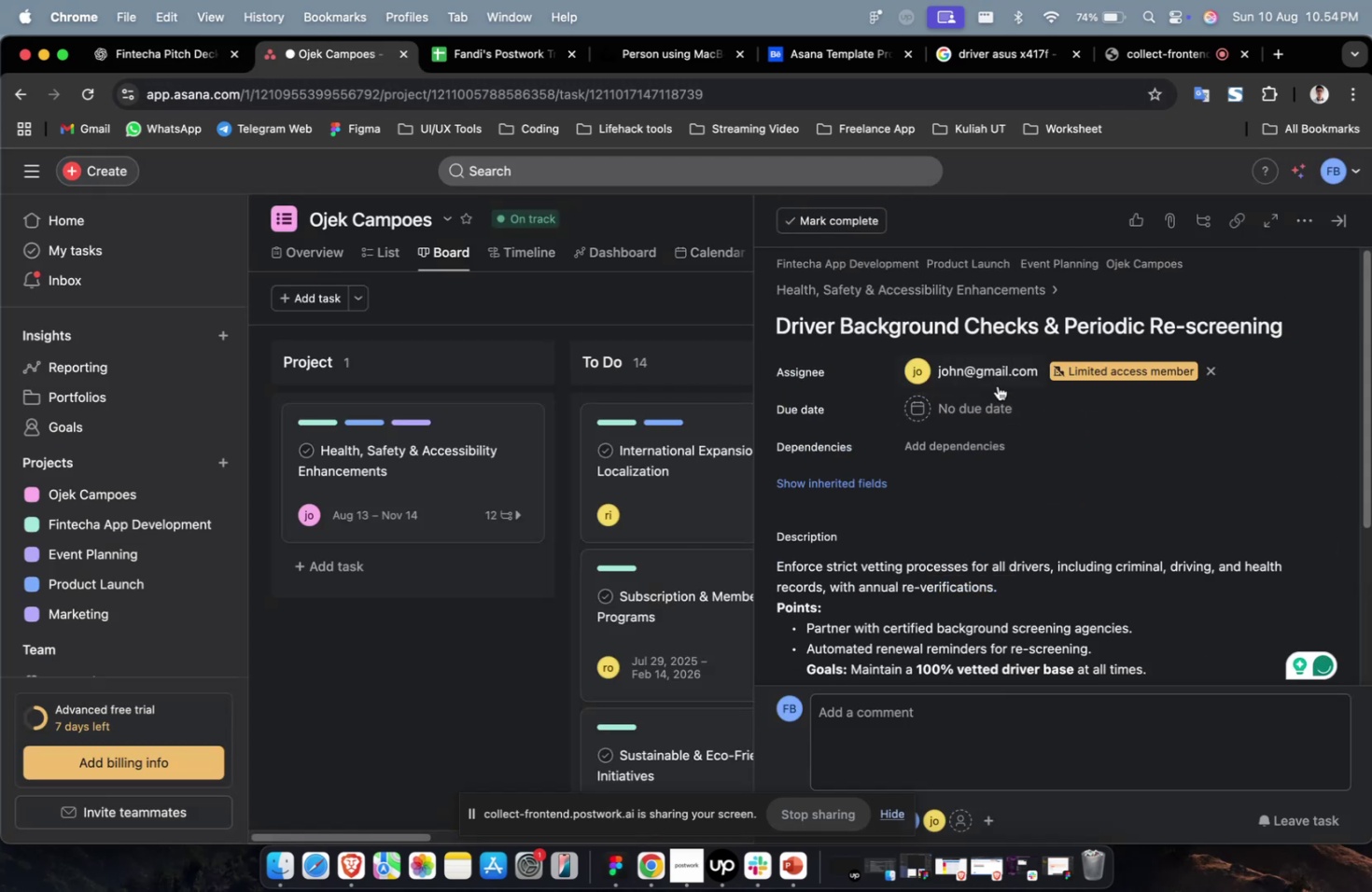 
triple_click([997, 385])
 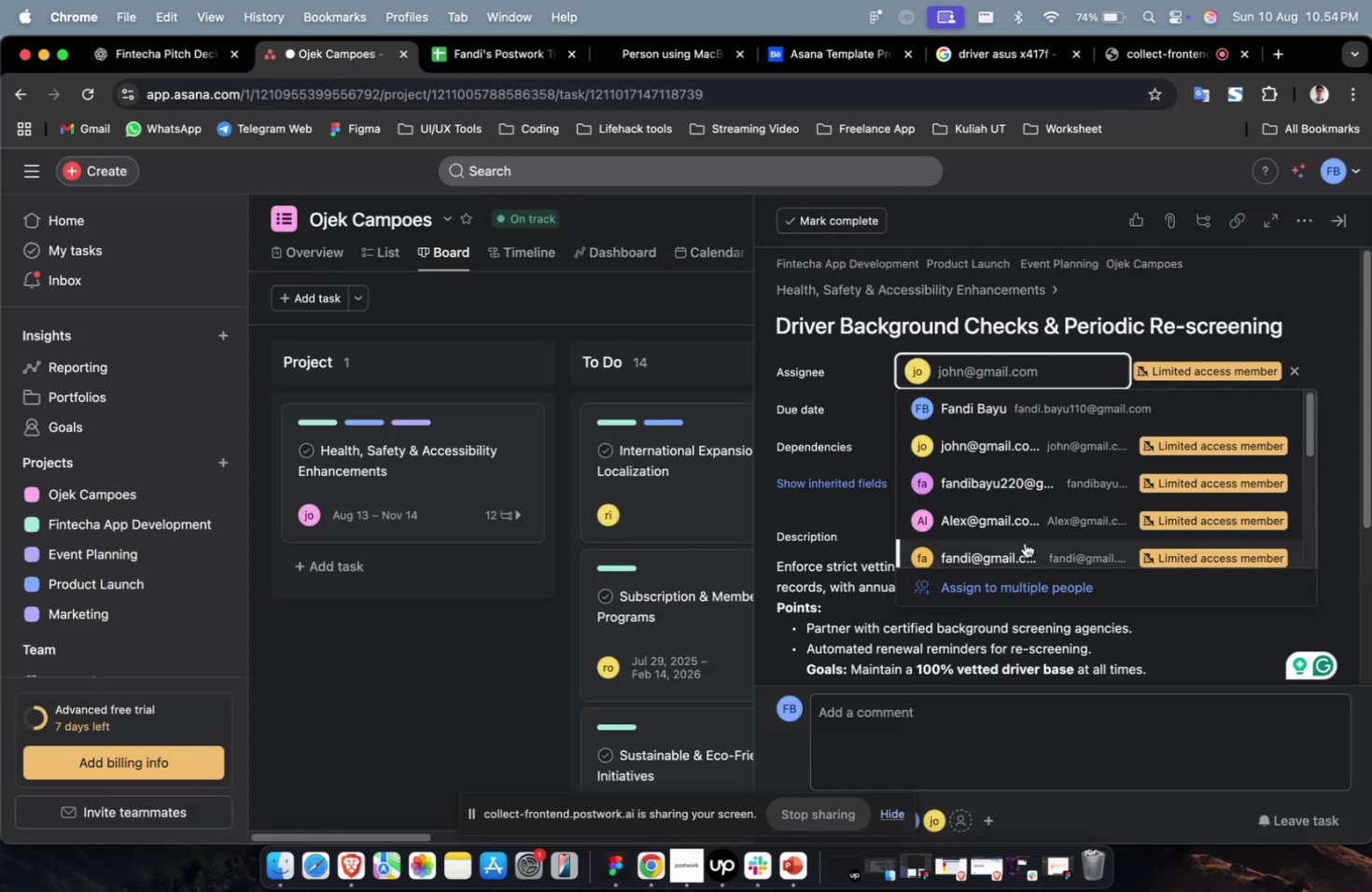 
left_click([1024, 542])
 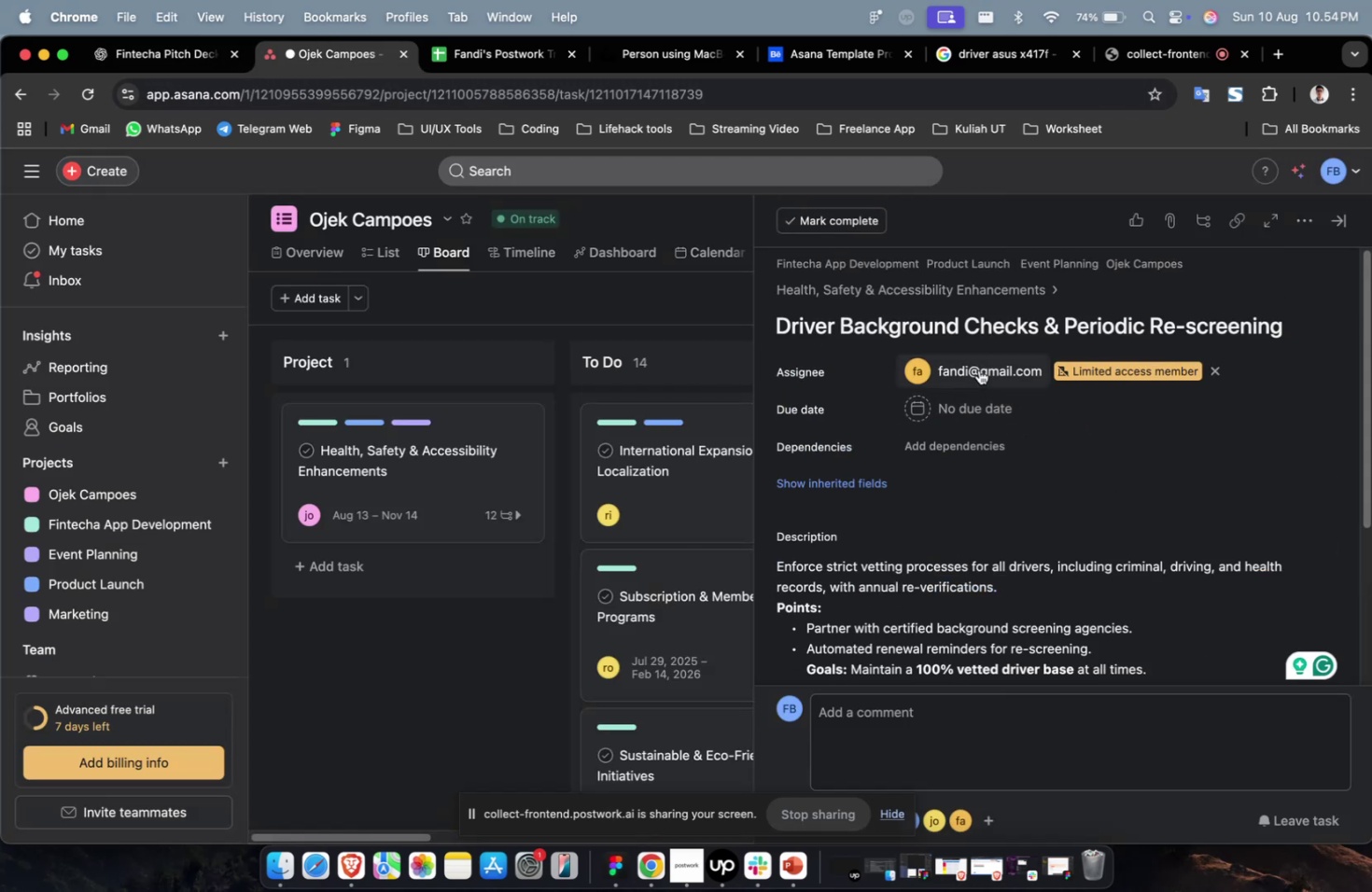 
double_click([978, 369])
 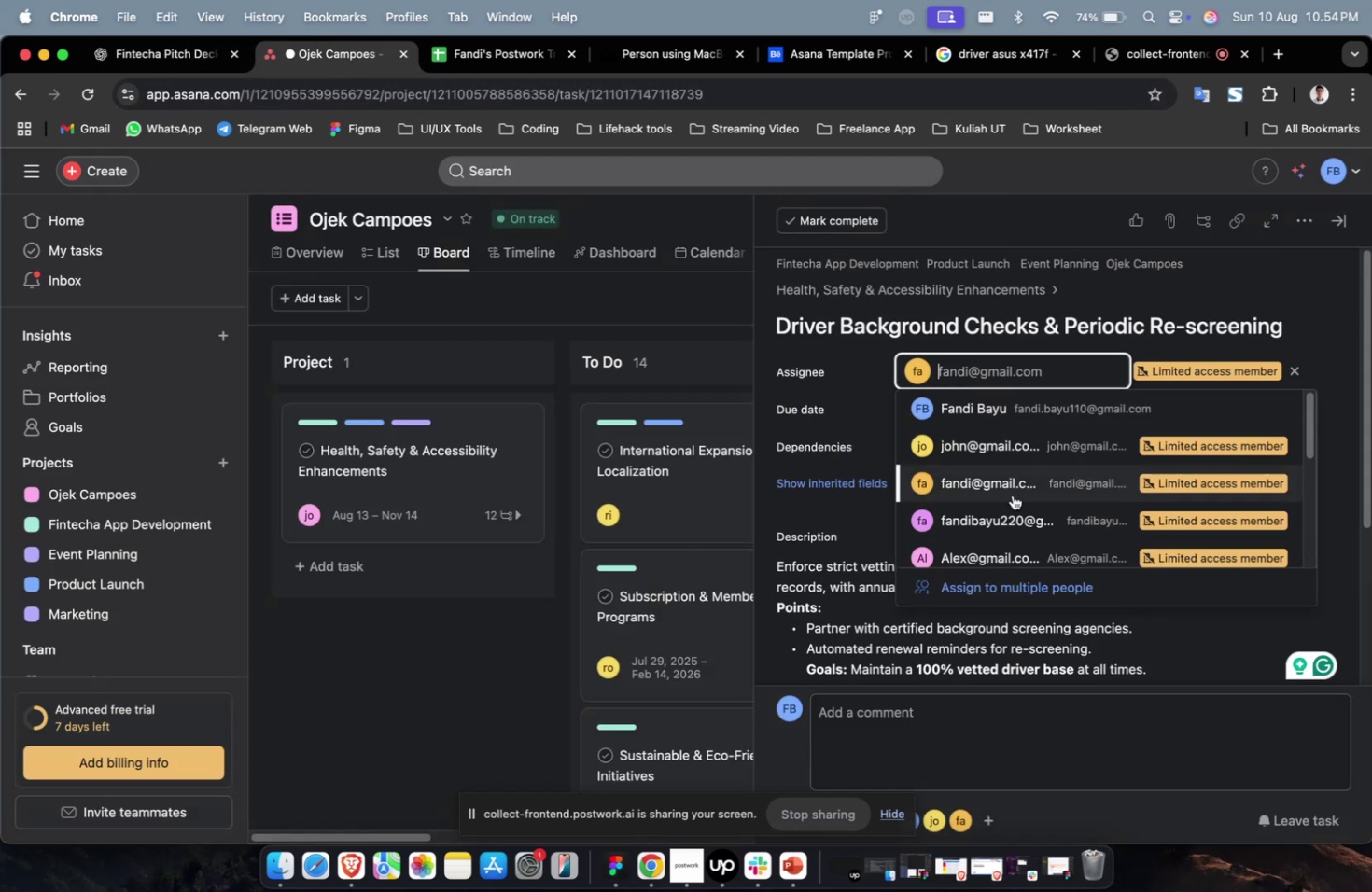 
scroll: coordinate [1012, 495], scroll_direction: down, amount: 5.0
 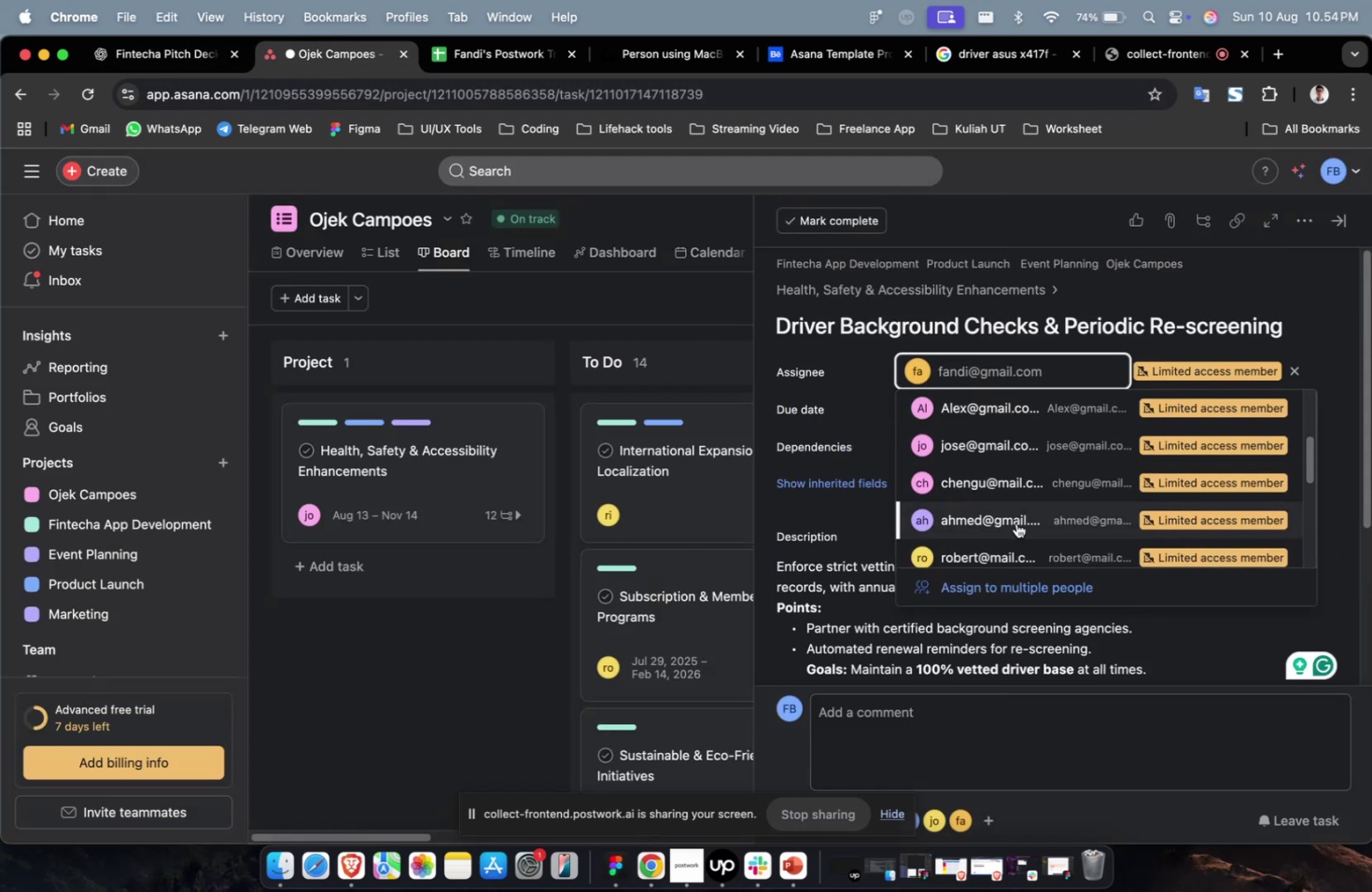 
left_click([1015, 523])
 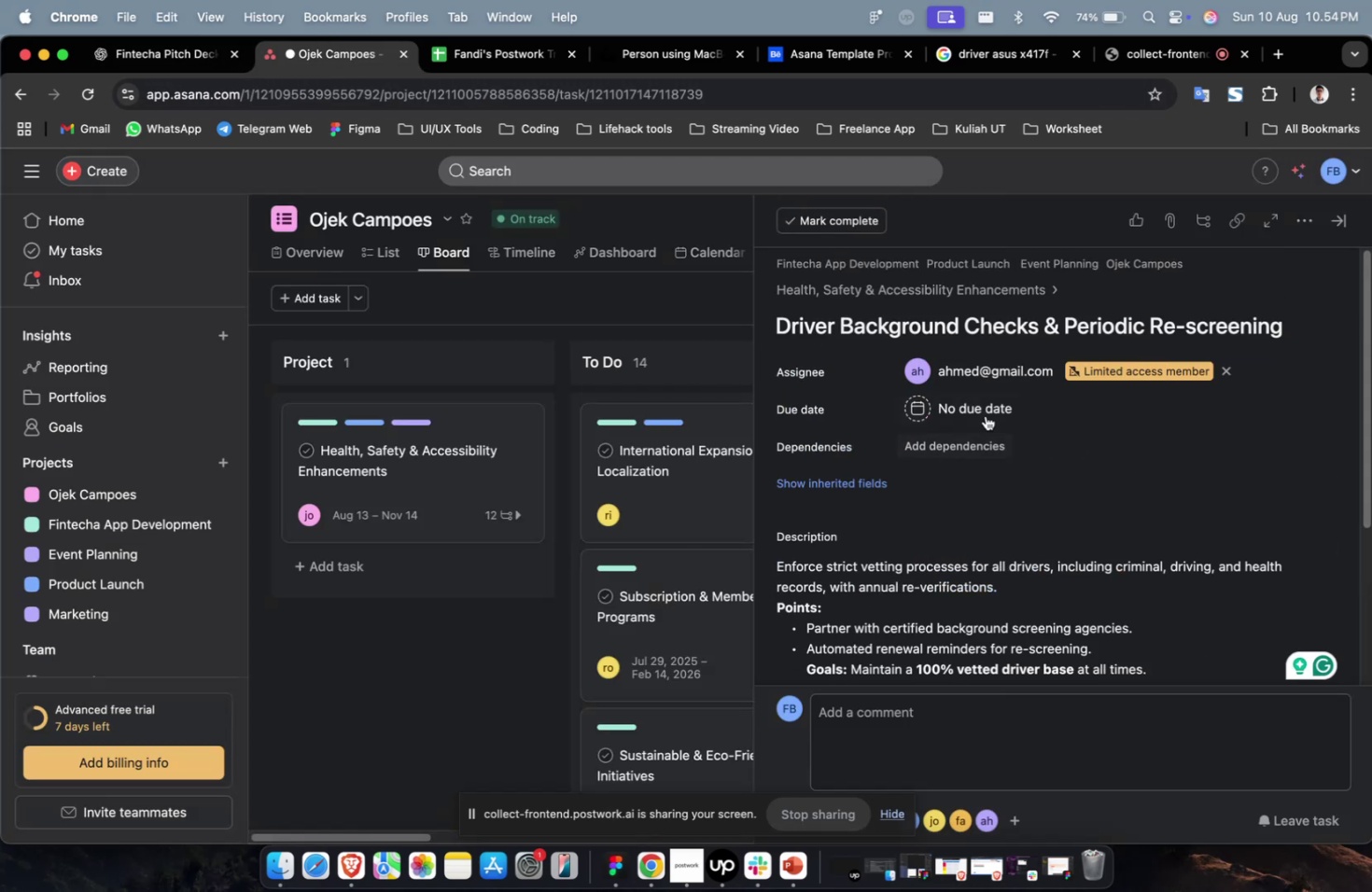 
double_click([985, 411])
 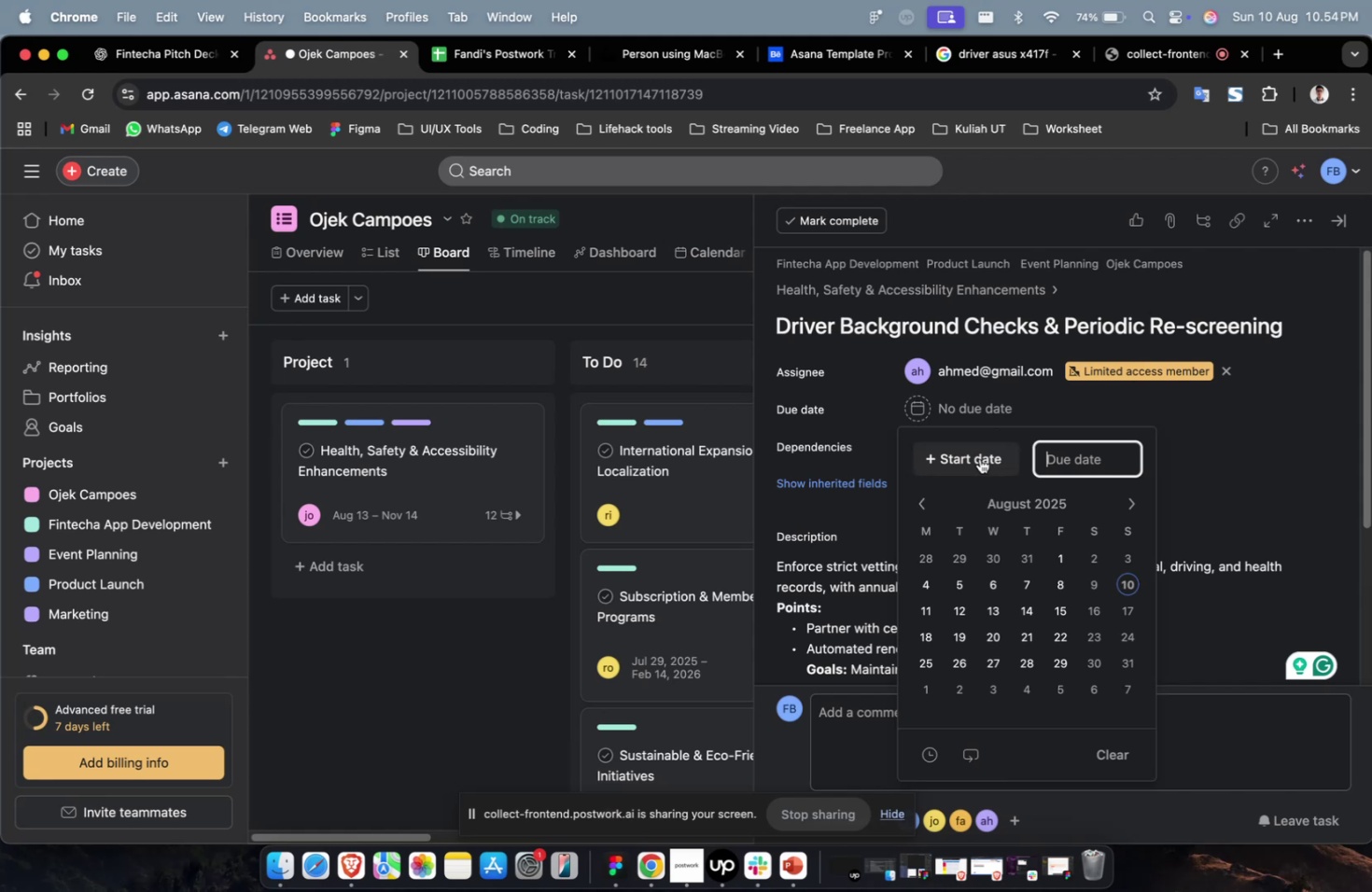 
triple_click([979, 458])
 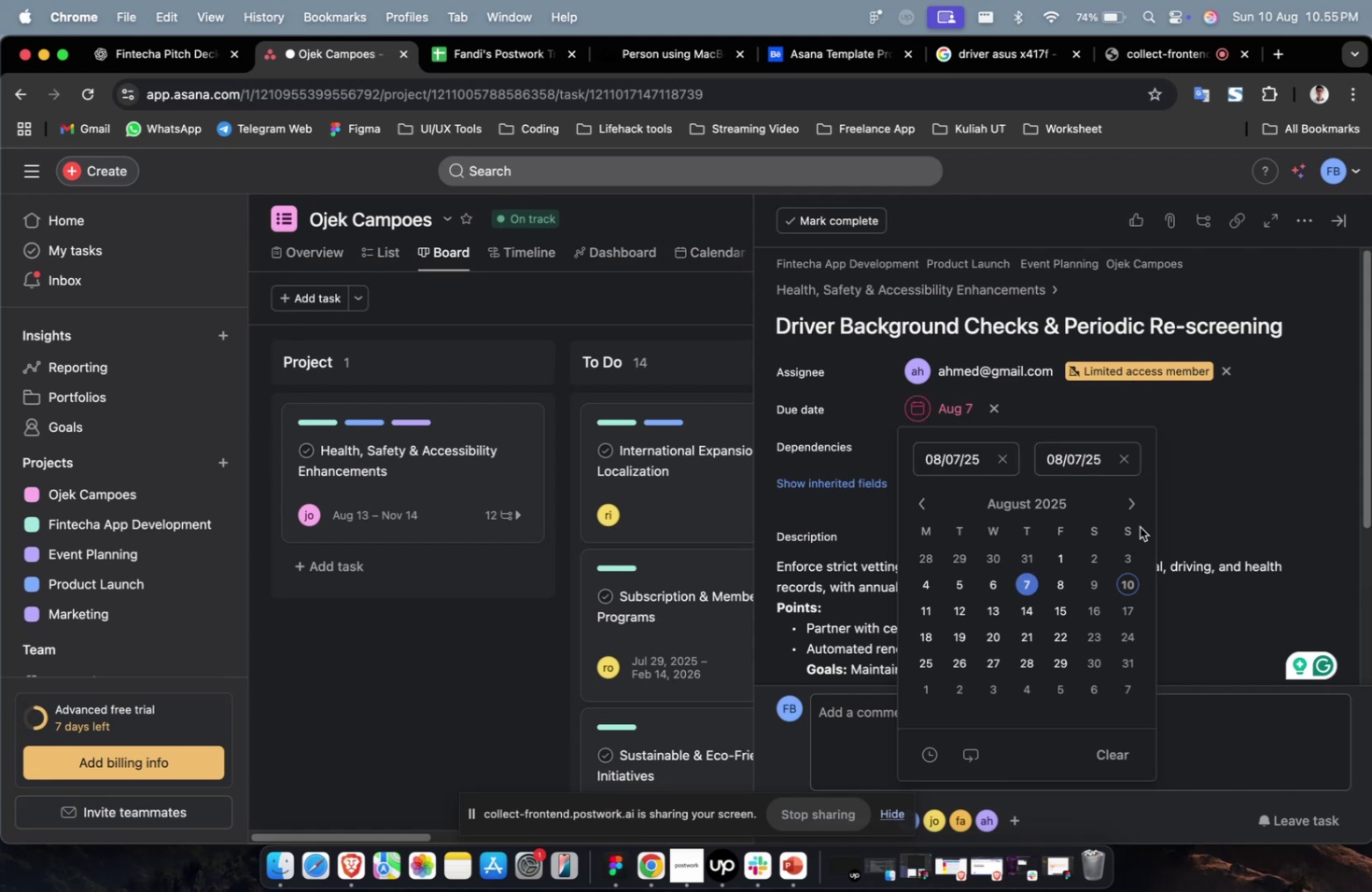 
triple_click([1135, 516])
 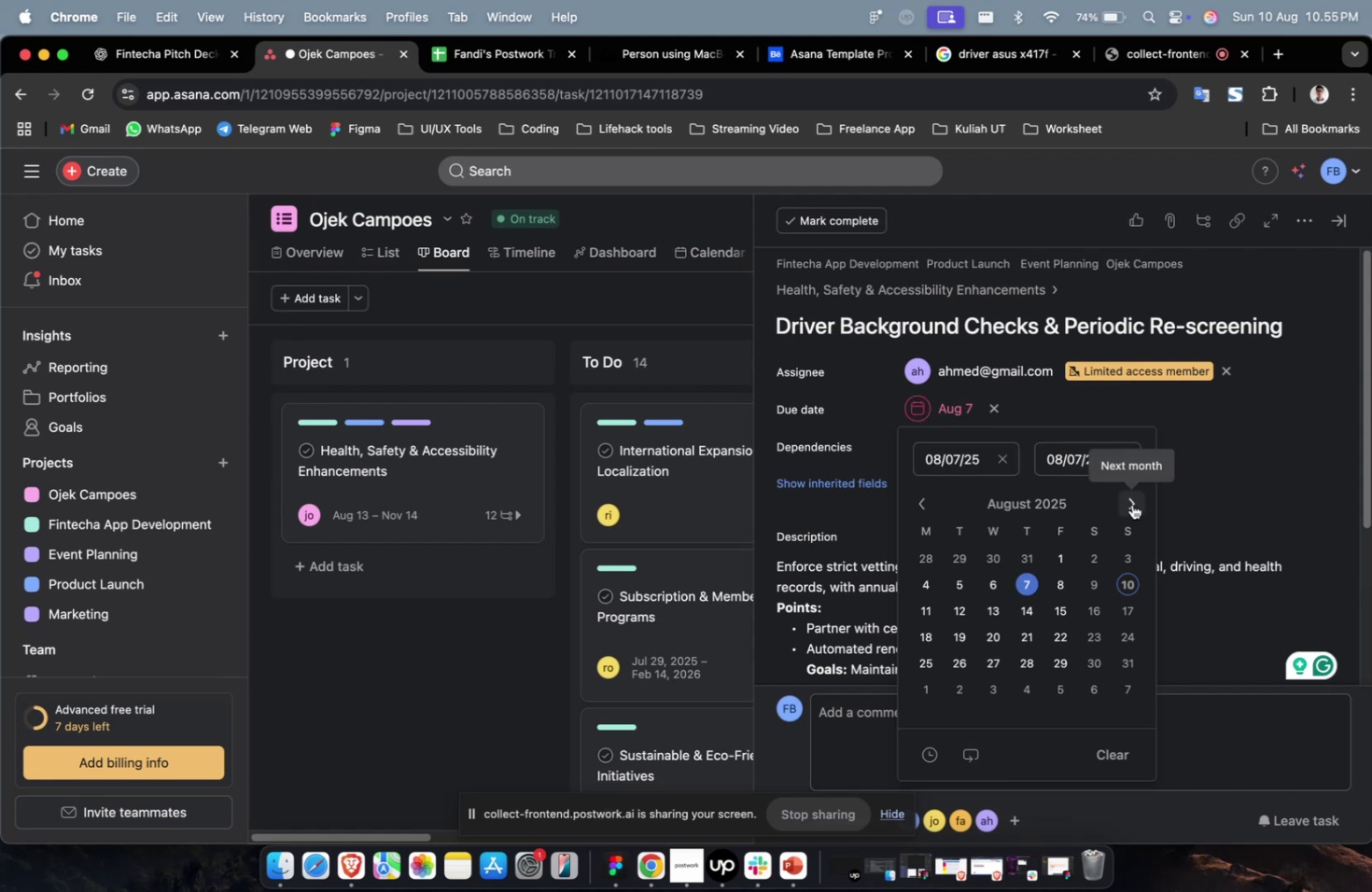 
triple_click([1131, 504])
 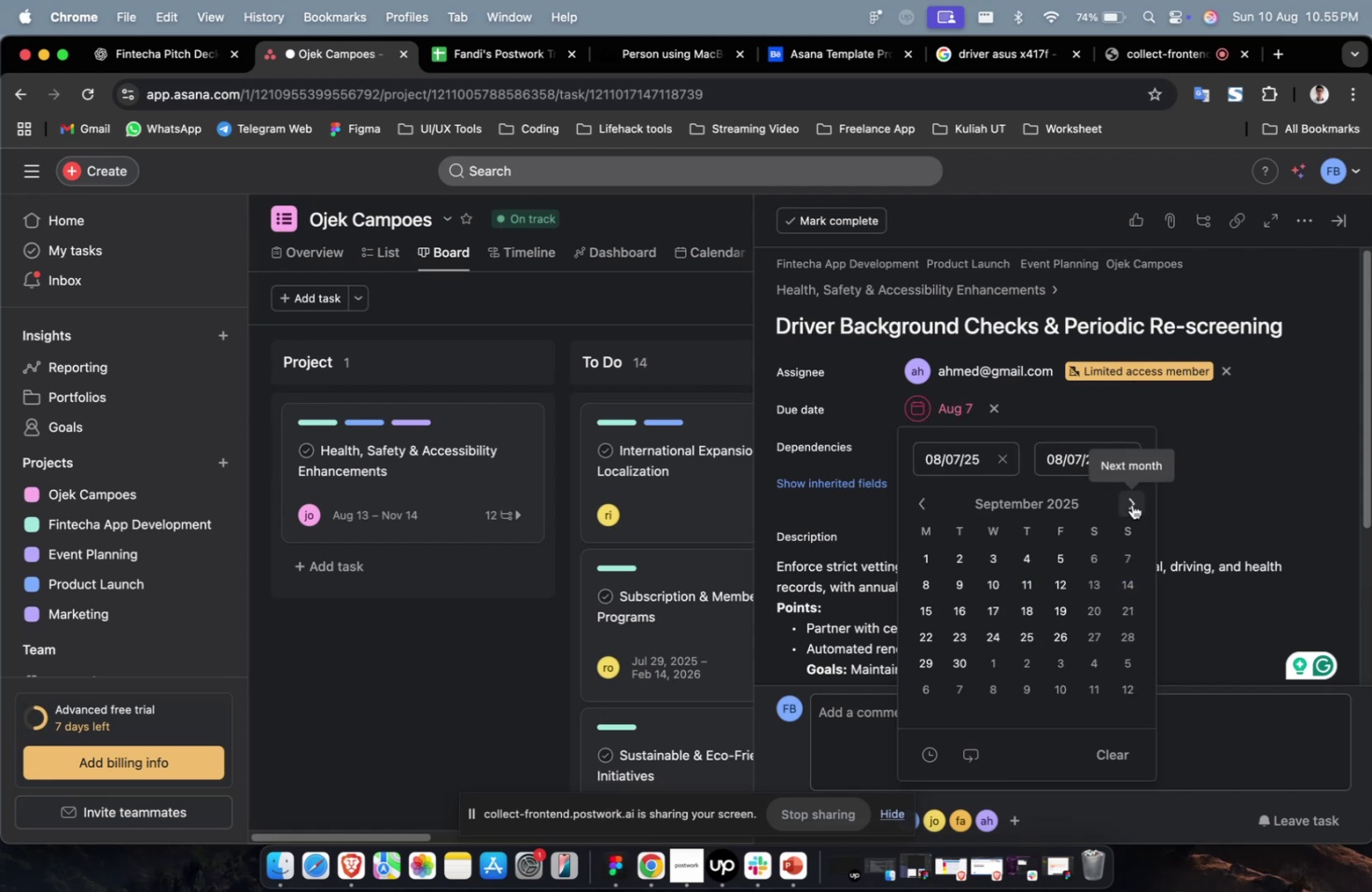 
triple_click([1131, 504])
 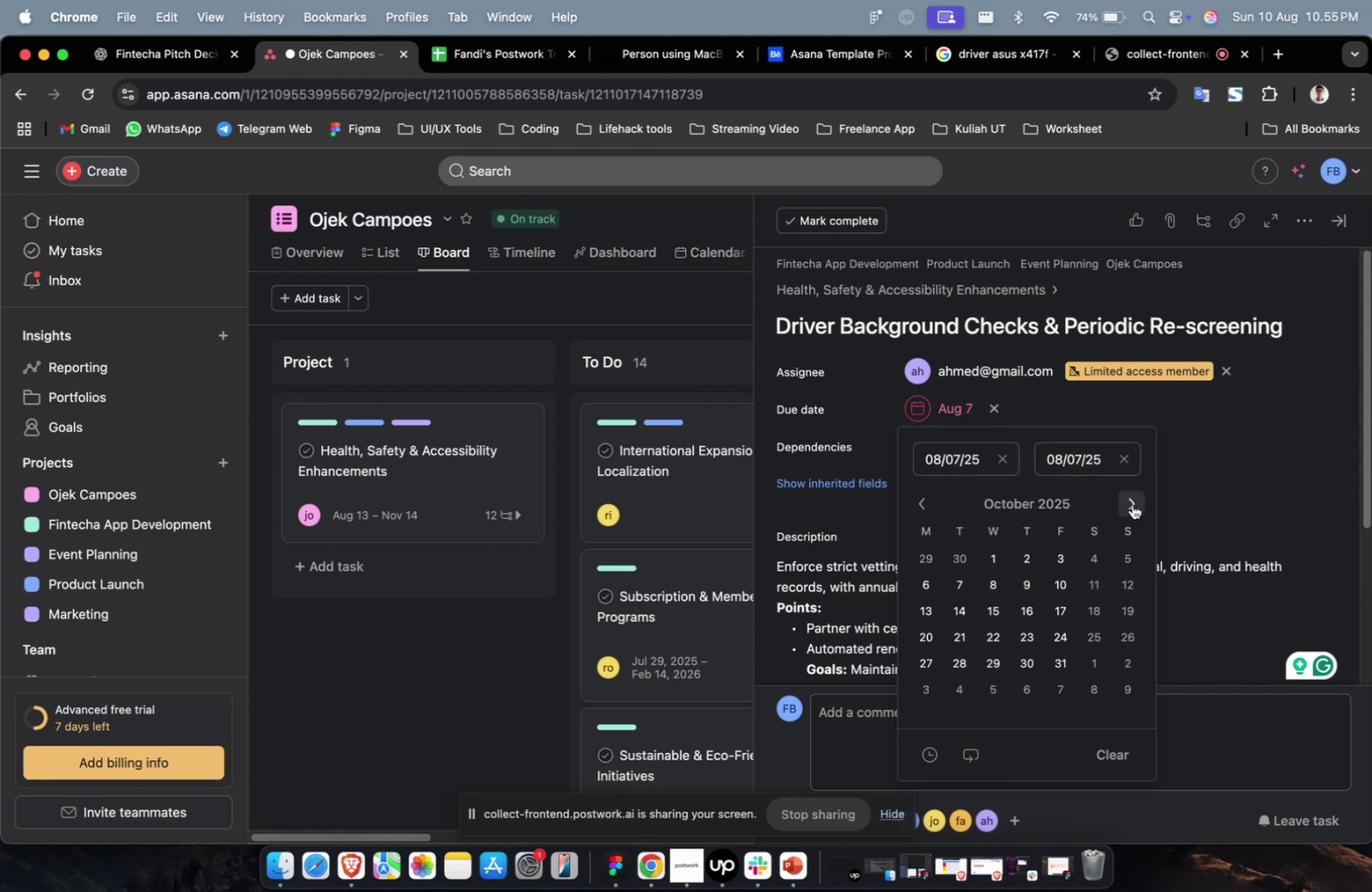 
triple_click([1131, 504])
 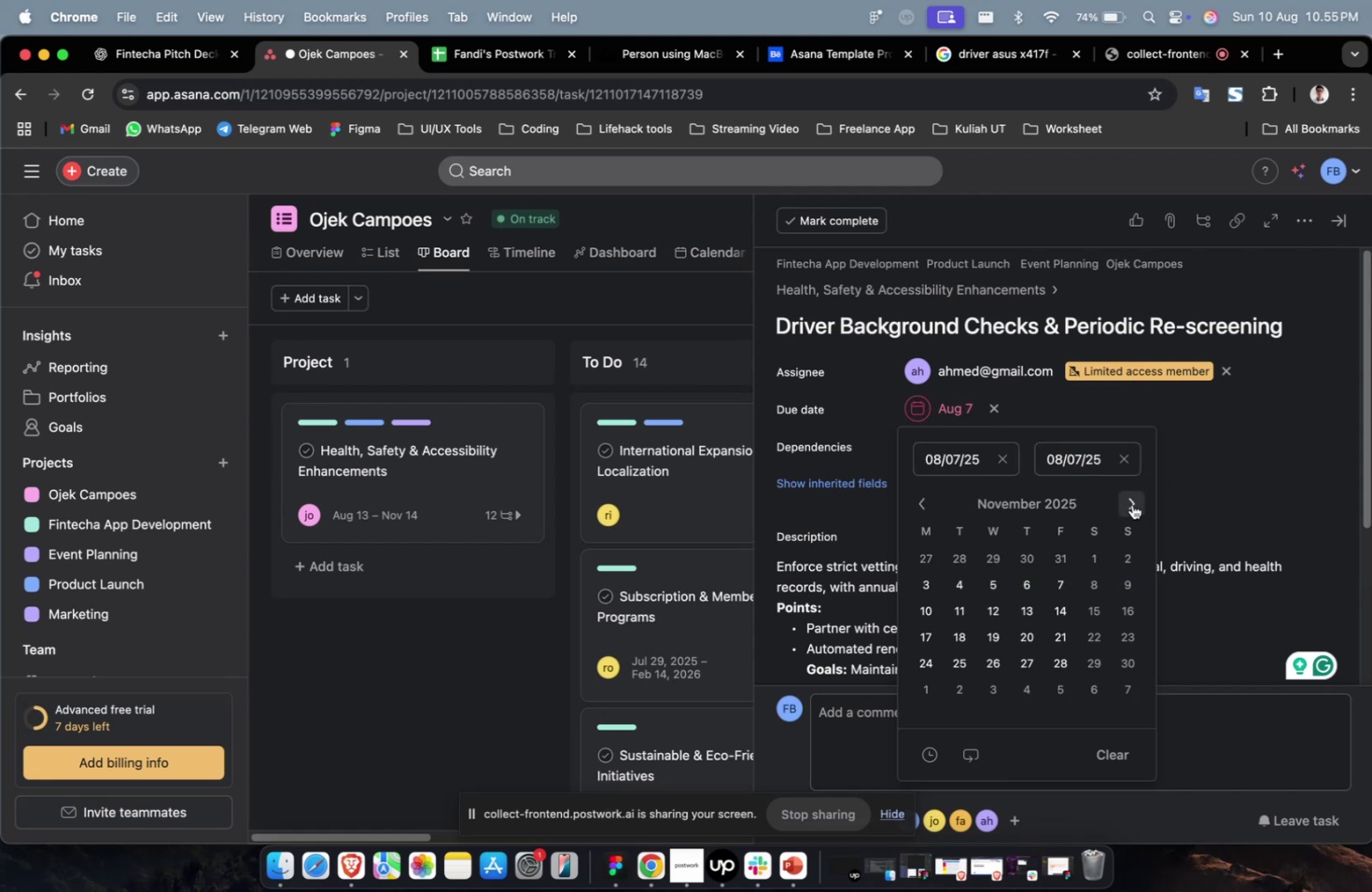 
triple_click([1131, 504])
 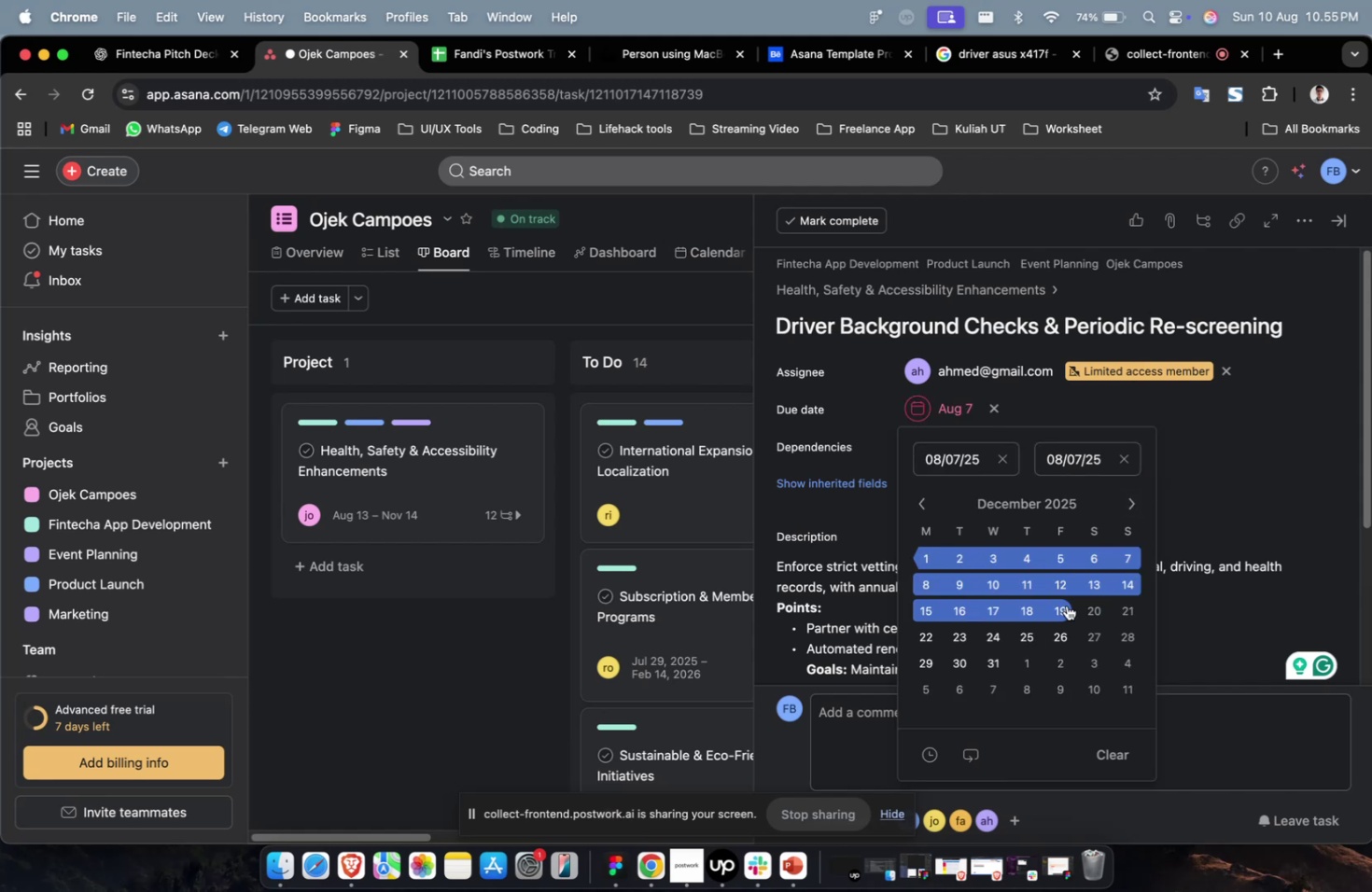 
triple_click([1066, 605])
 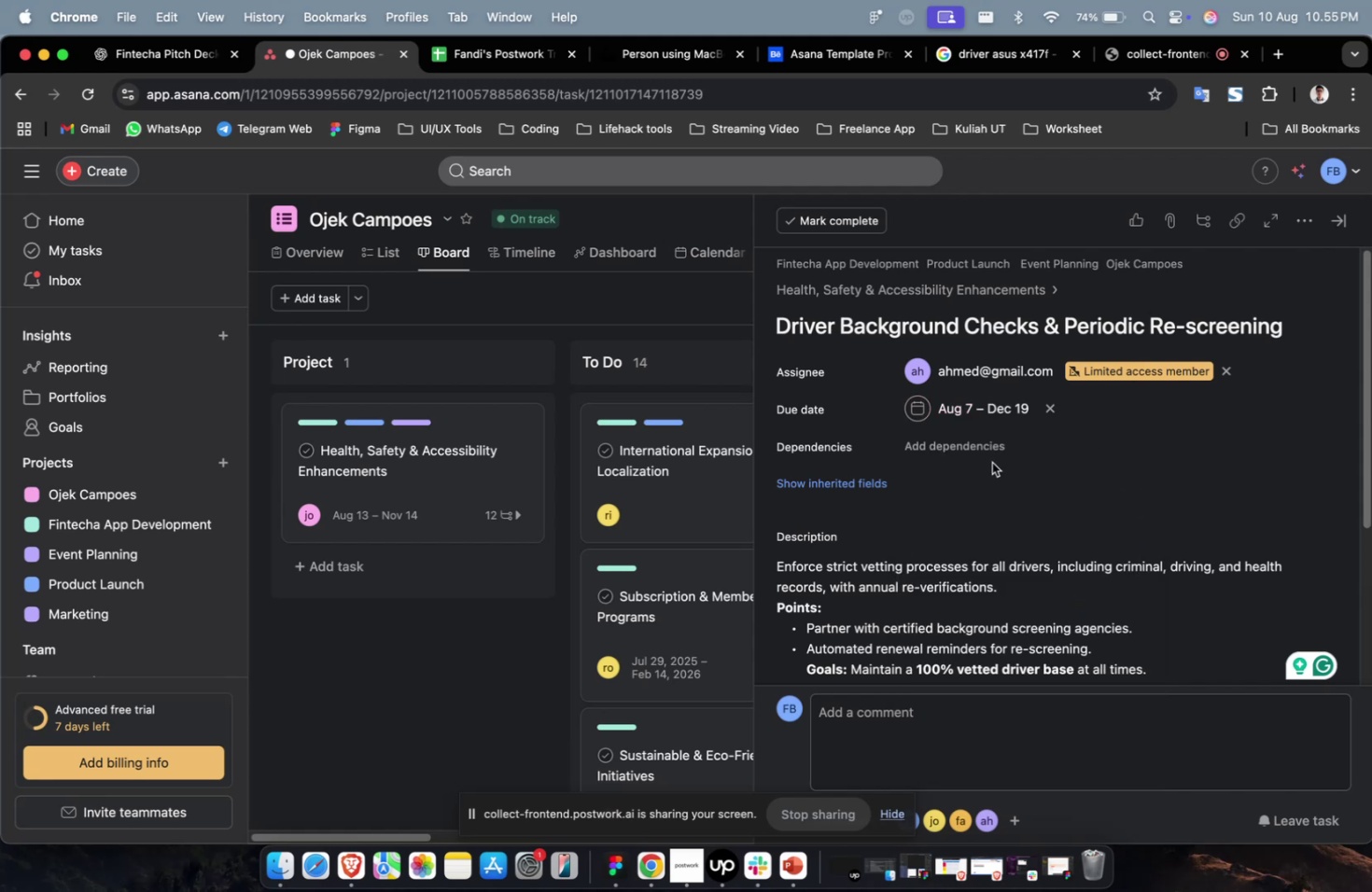 
triple_click([970, 458])
 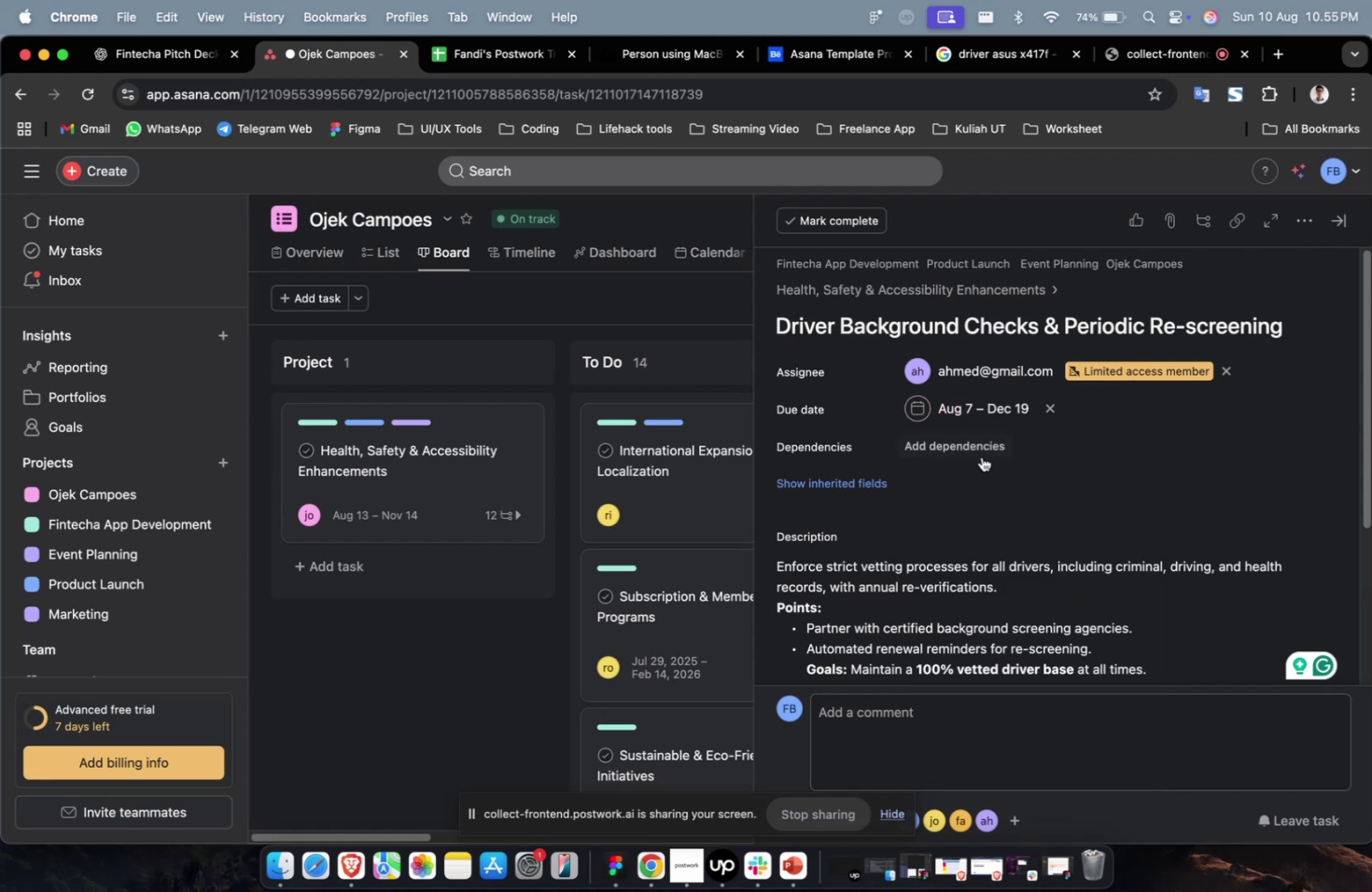 
triple_click([981, 456])
 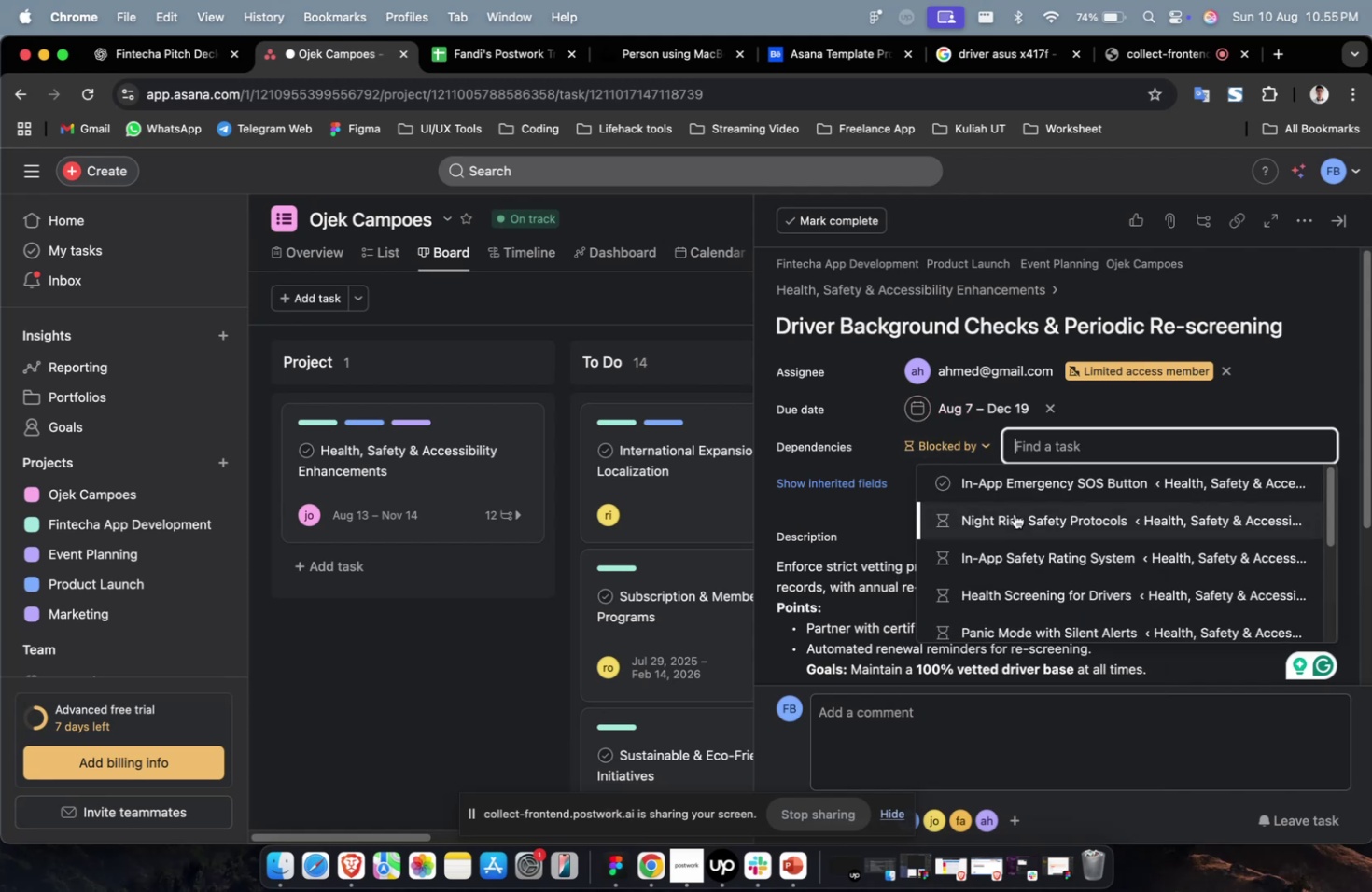 
triple_click([1014, 513])
 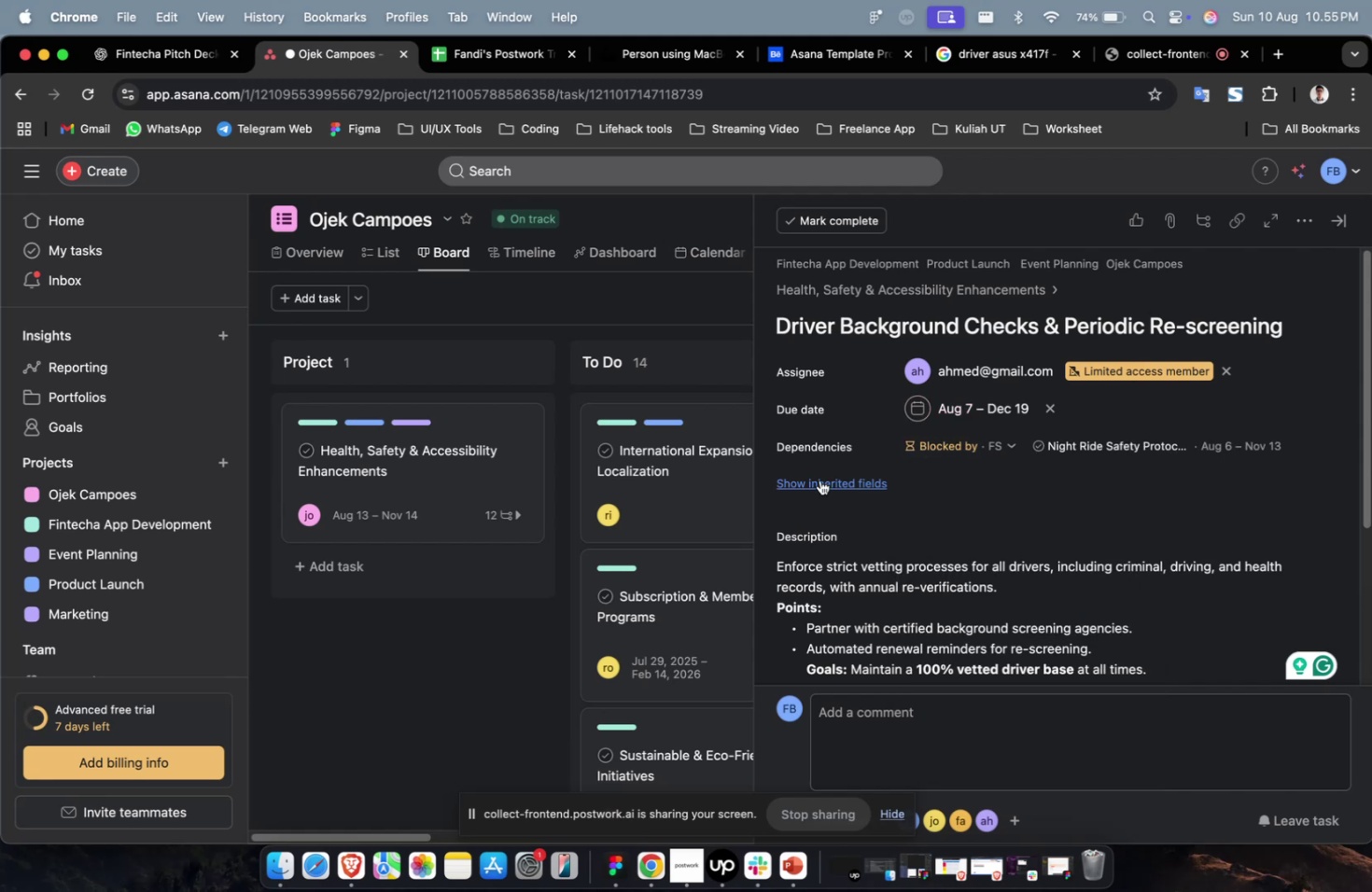 
triple_click([819, 480])
 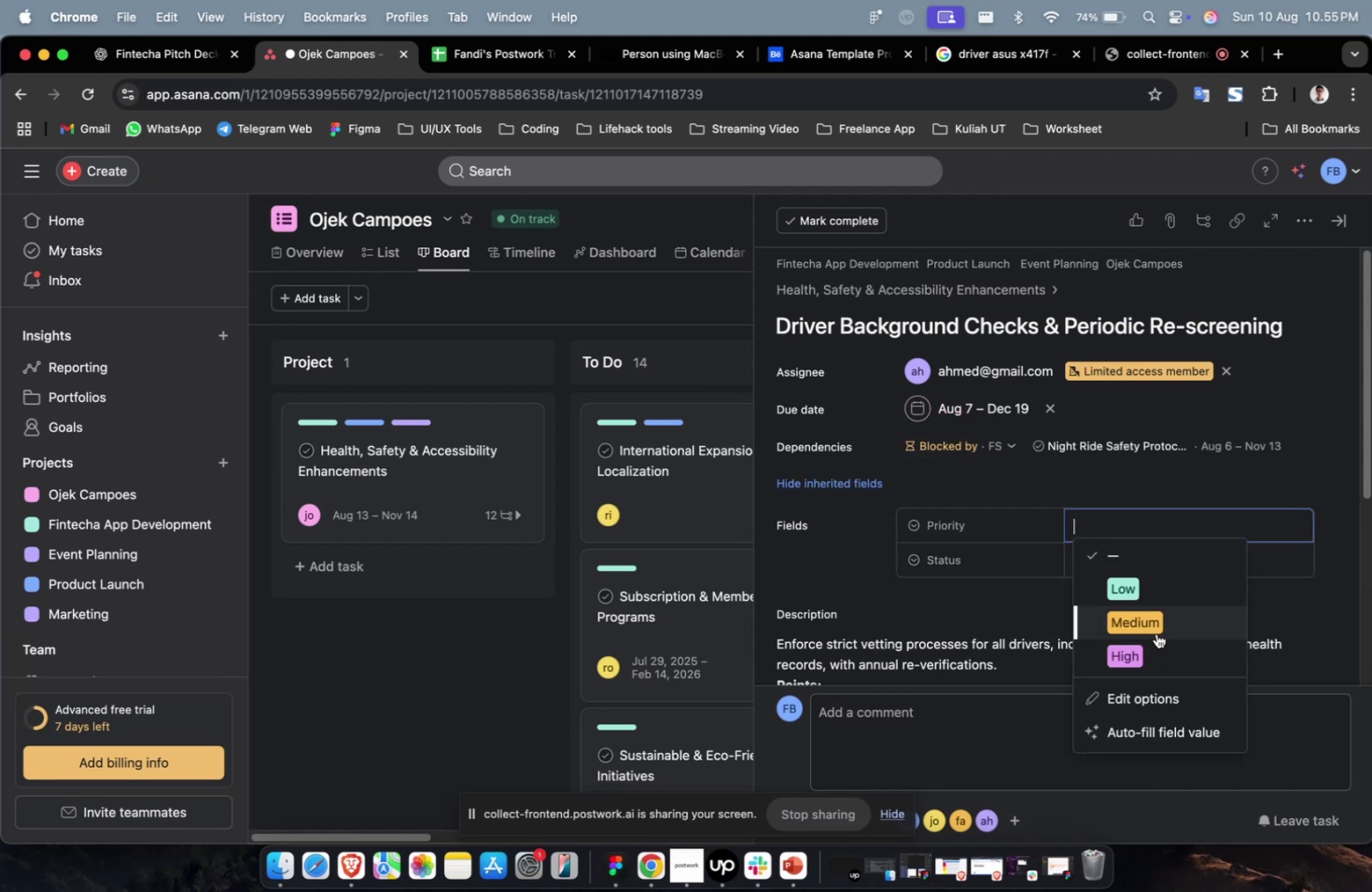 
triple_click([1155, 639])
 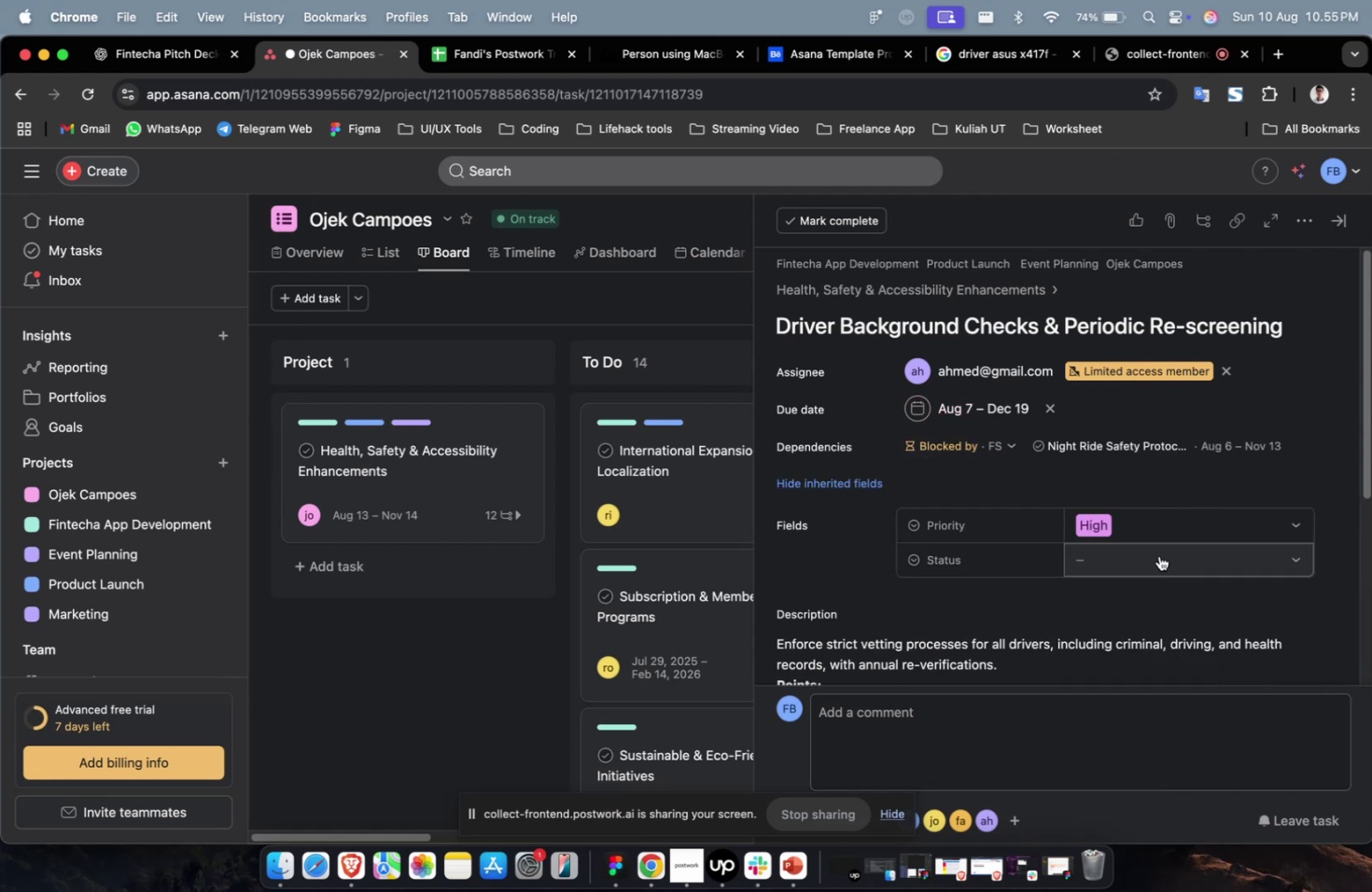 
triple_click([1158, 555])
 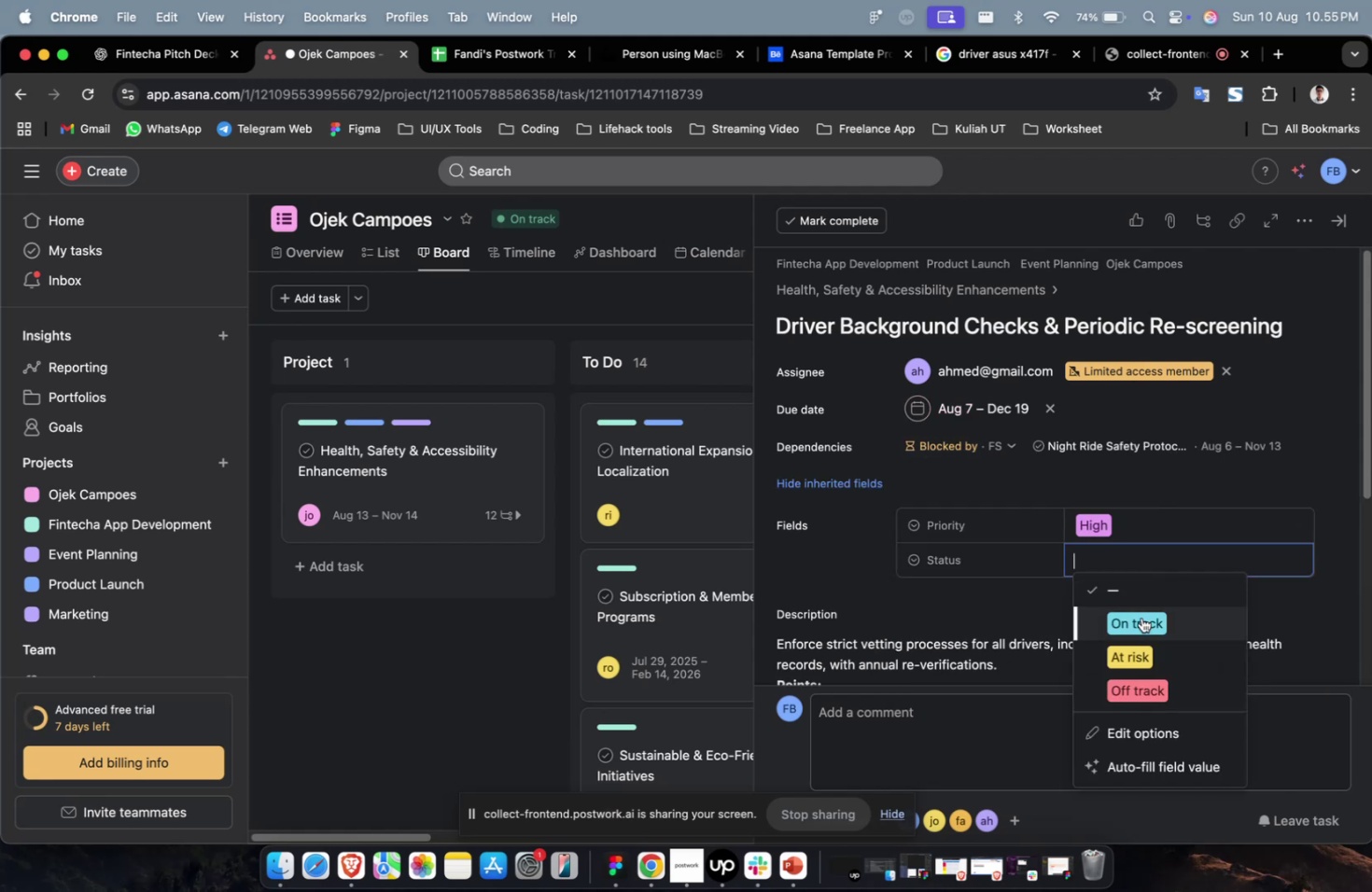 
triple_click([1141, 617])
 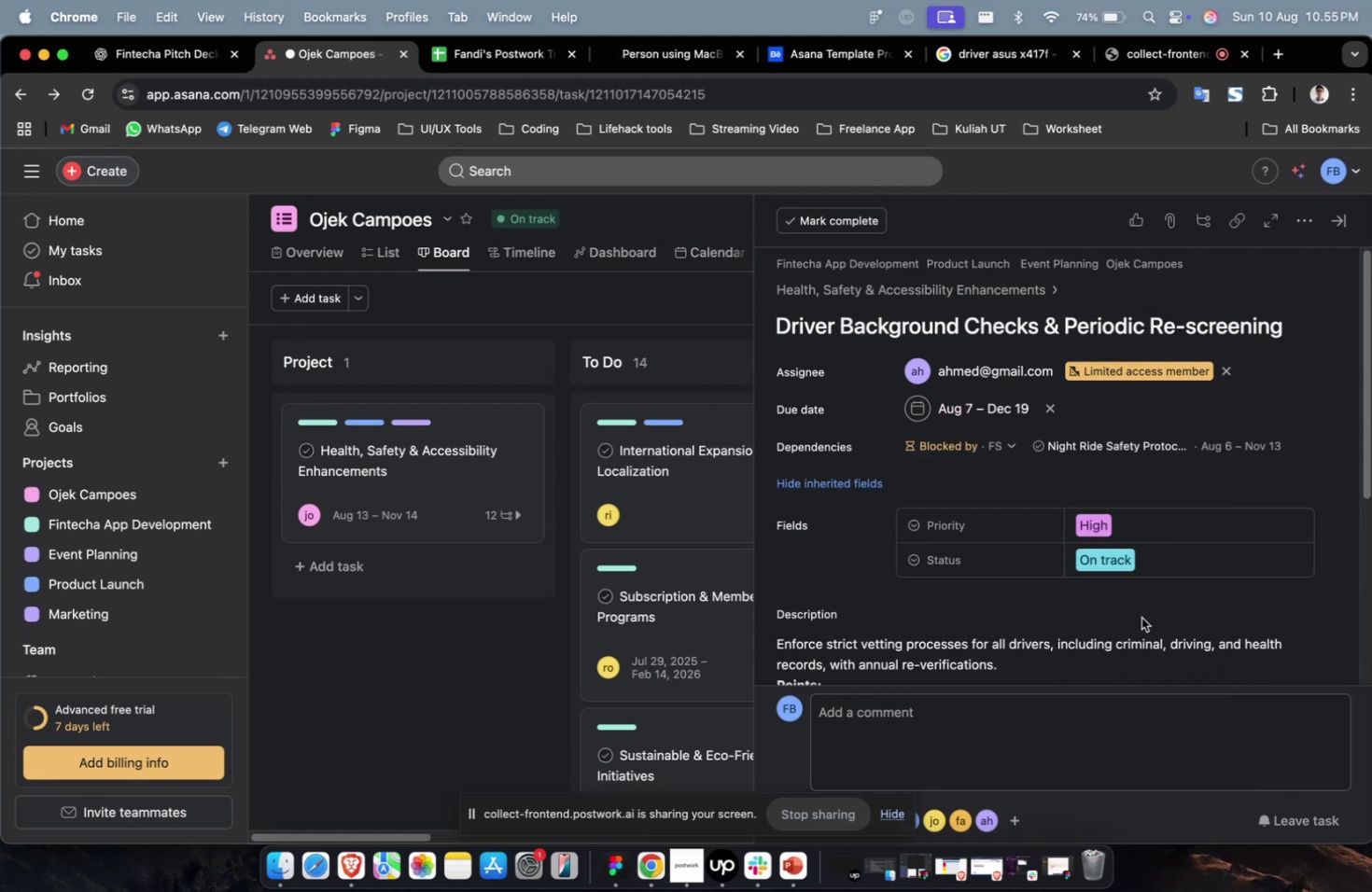 
scroll: coordinate [1141, 617], scroll_direction: down, amount: 19.0
 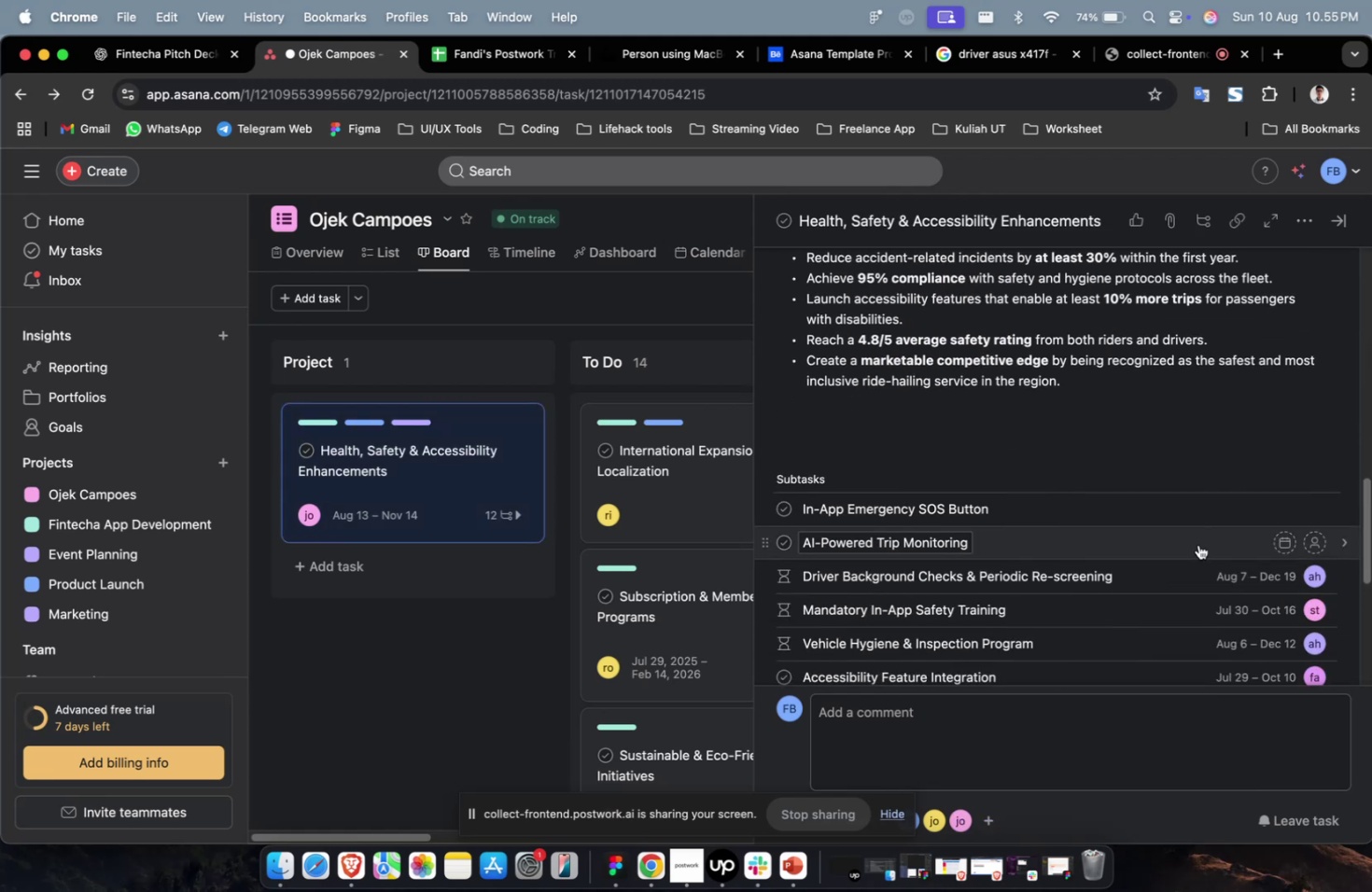 
left_click([1197, 549])
 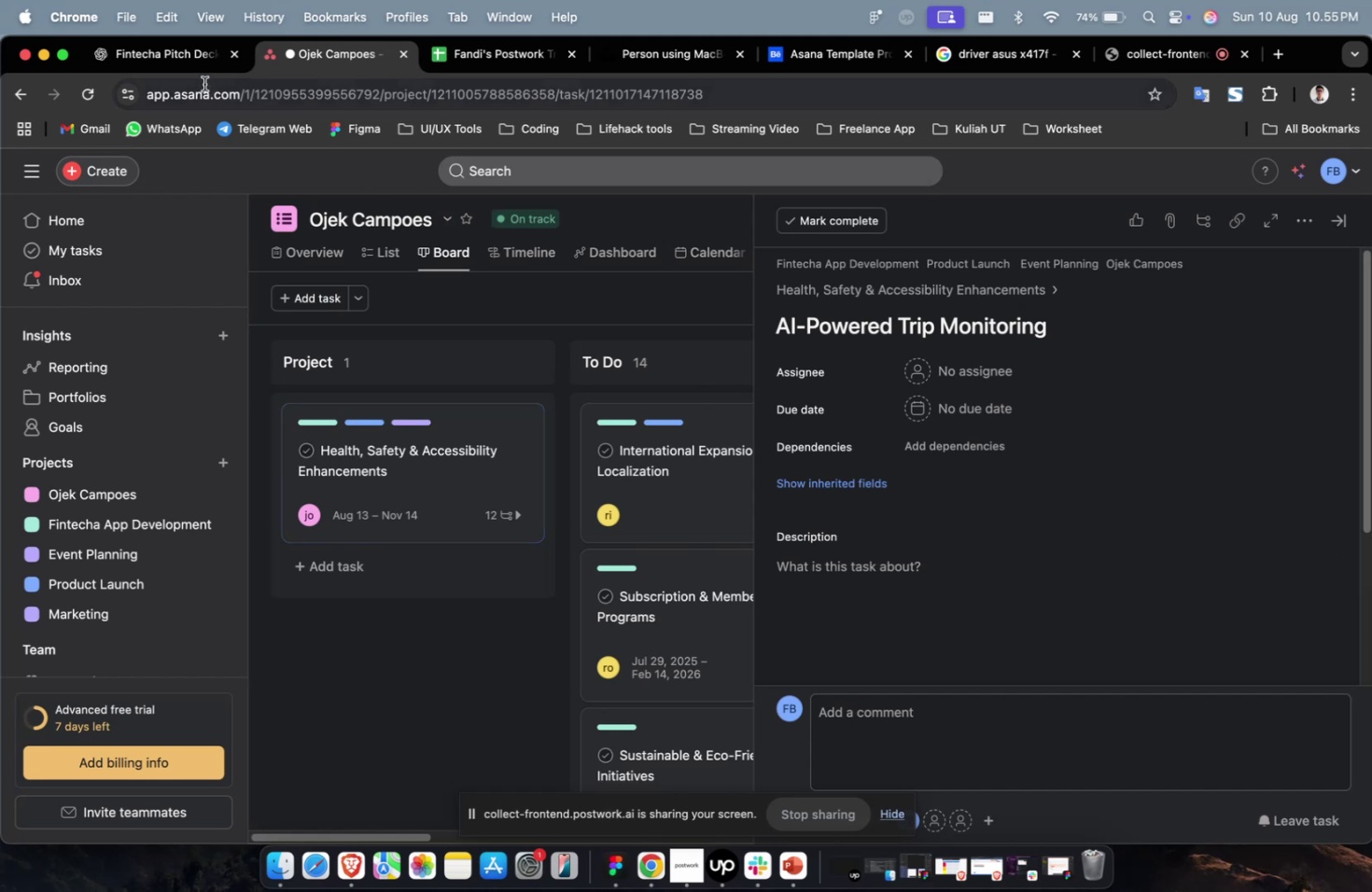 
left_click([199, 70])
 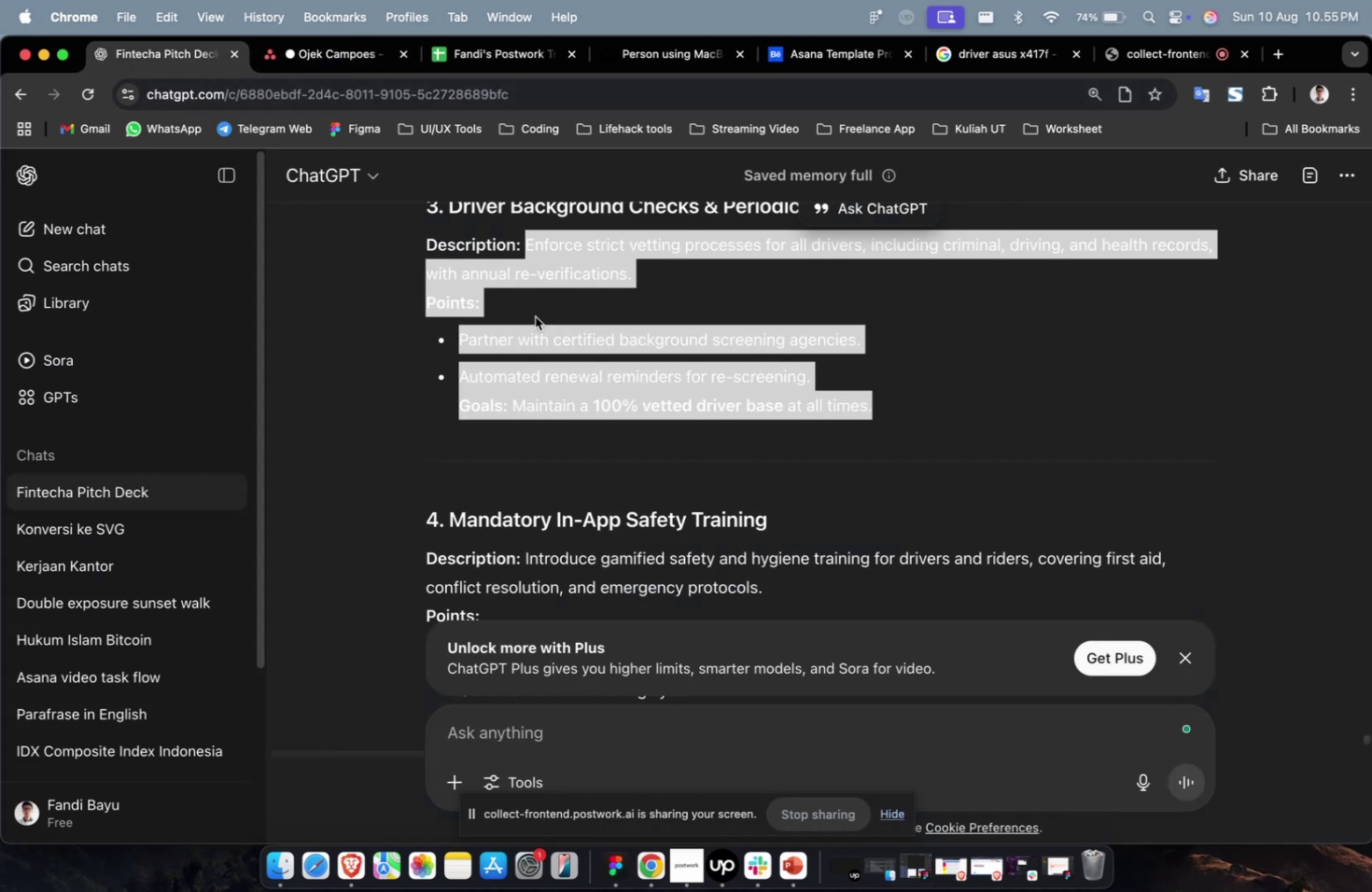 
scroll: coordinate [797, 462], scroll_direction: up, amount: 14.0
 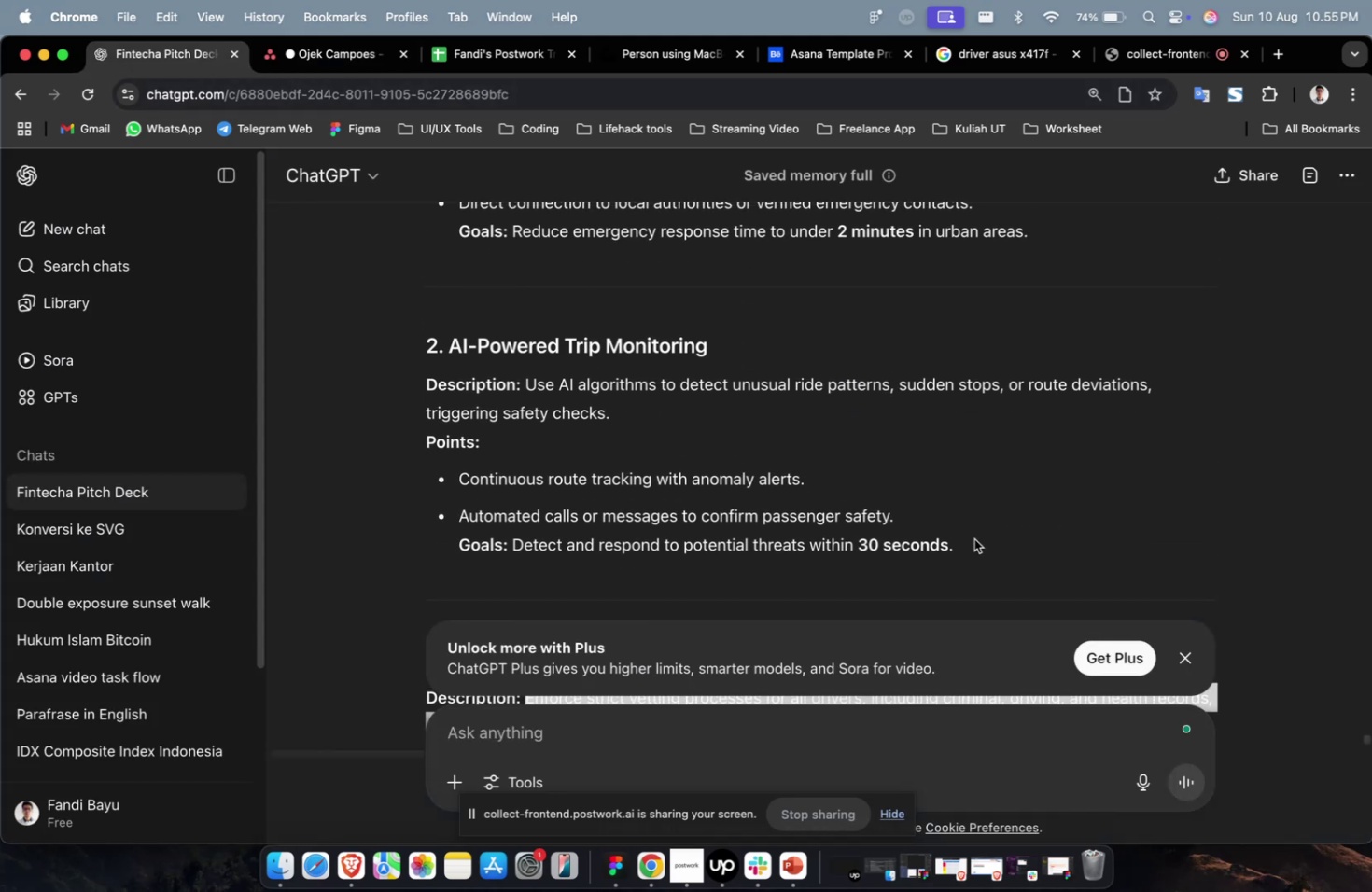 
left_click_drag(start_coordinate=[973, 546], to_coordinate=[526, 382])
 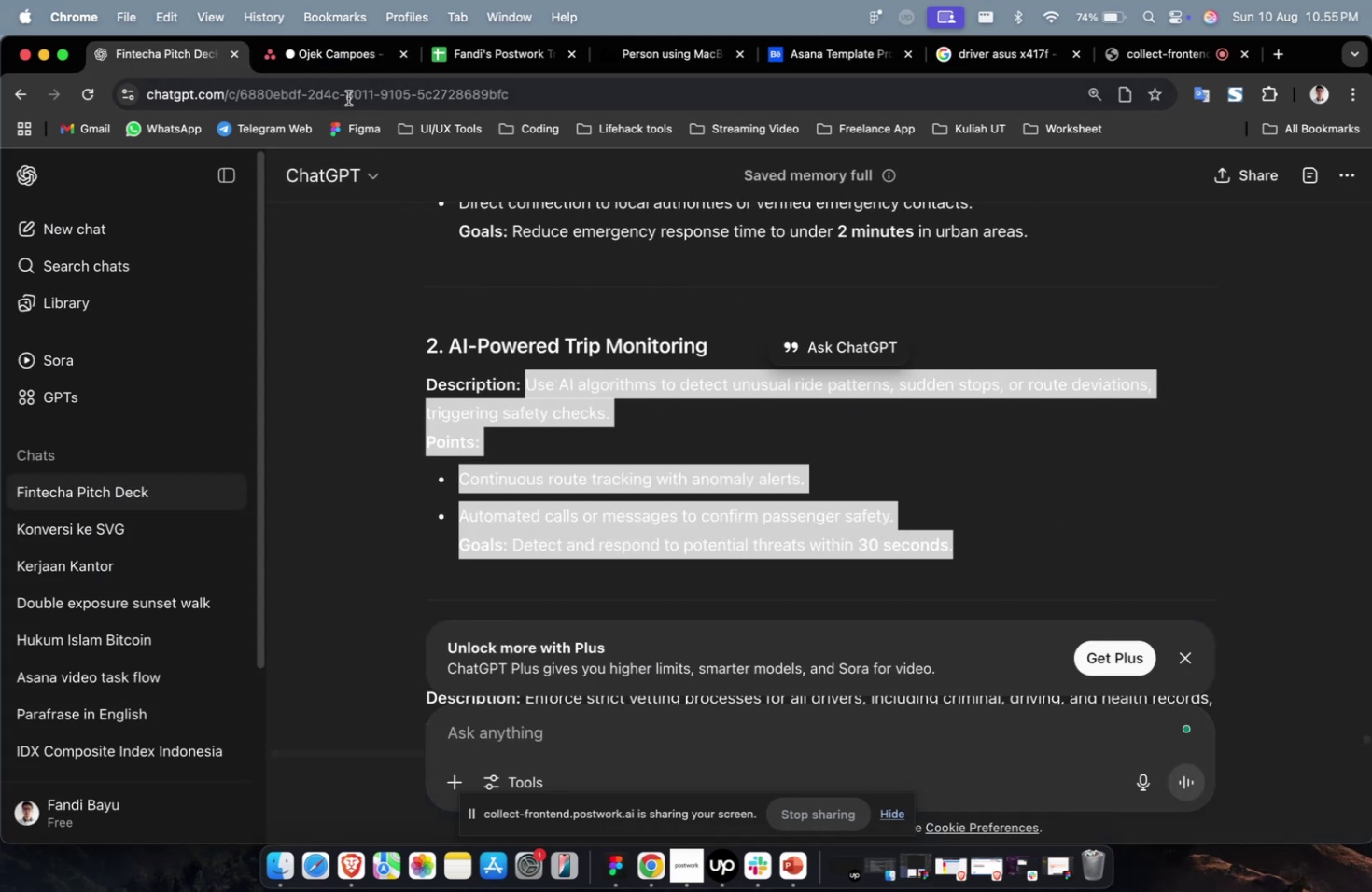 
key(Meta+C)
 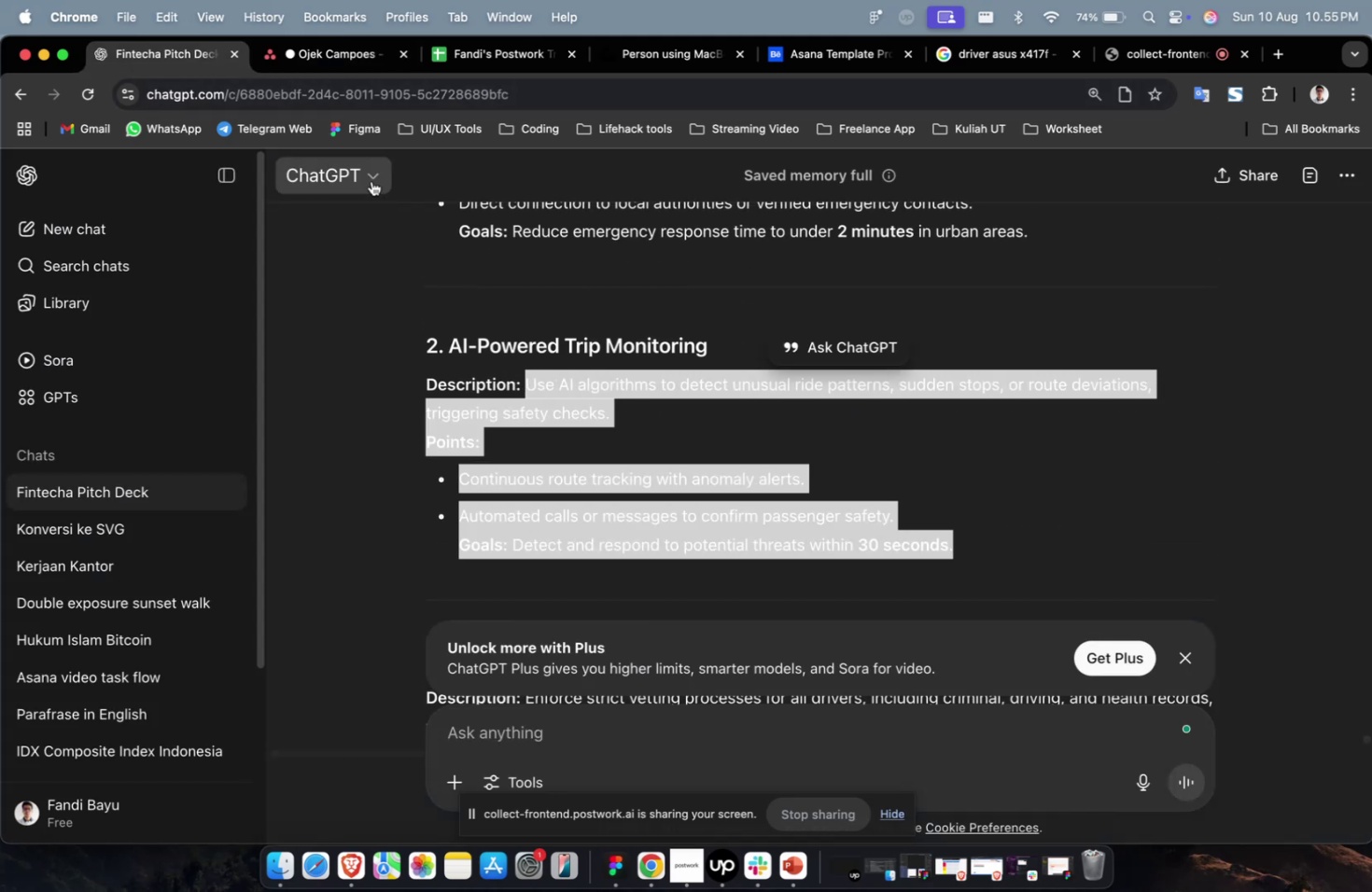 
key(Meta+C)
 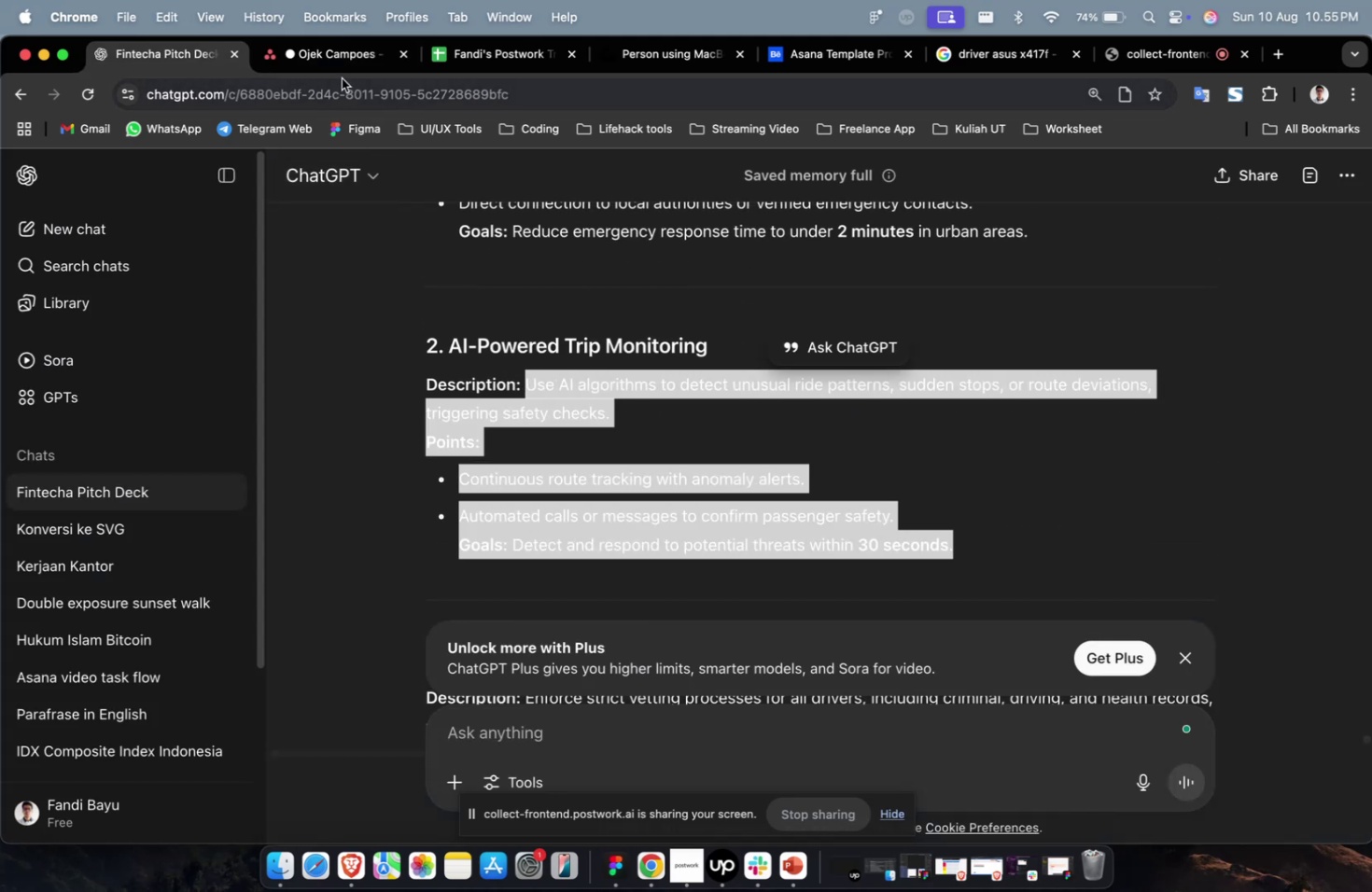 
left_click([342, 78])
 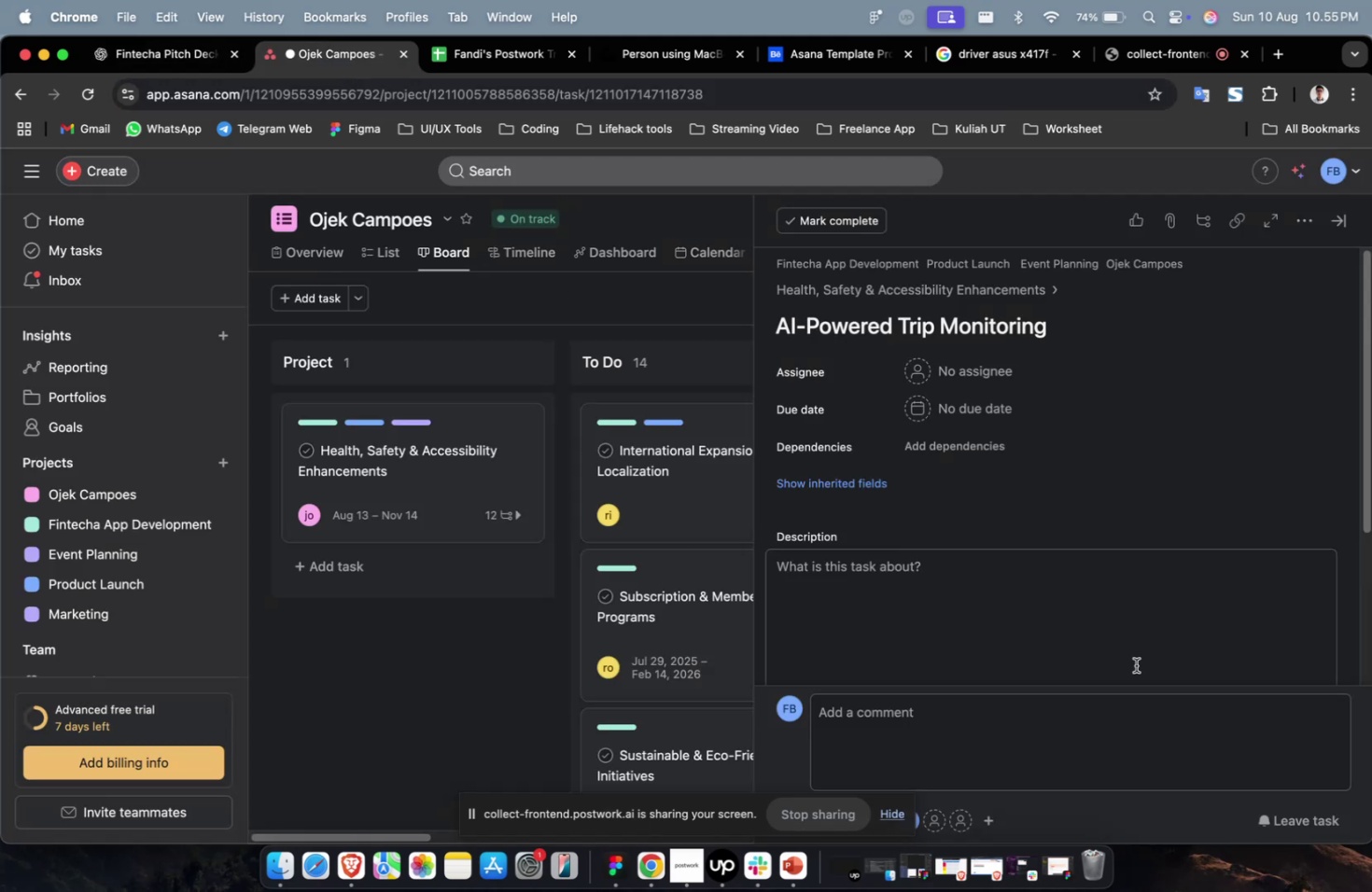 
triple_click([1107, 634])
 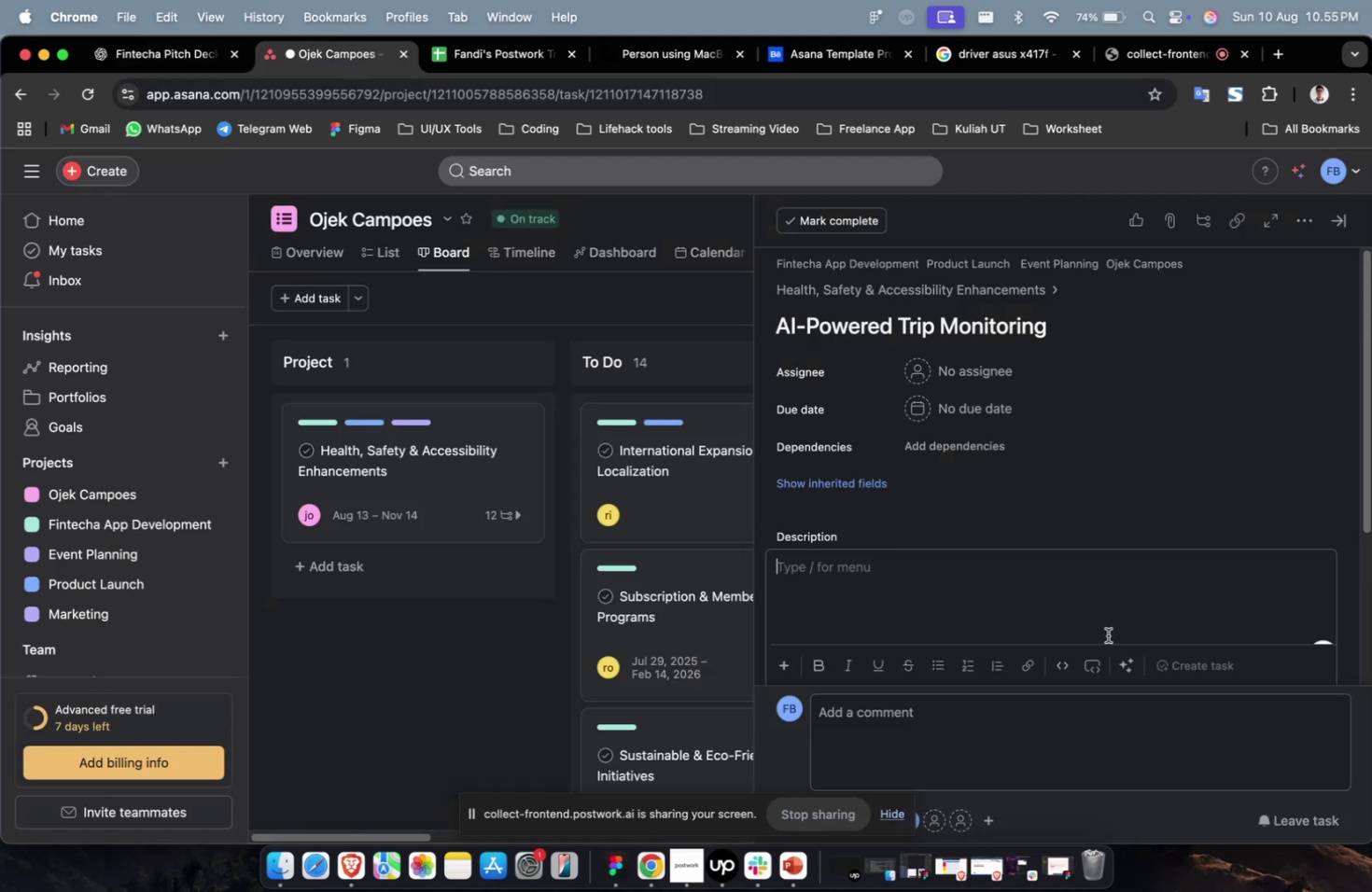 
key(Meta+CommandLeft)
 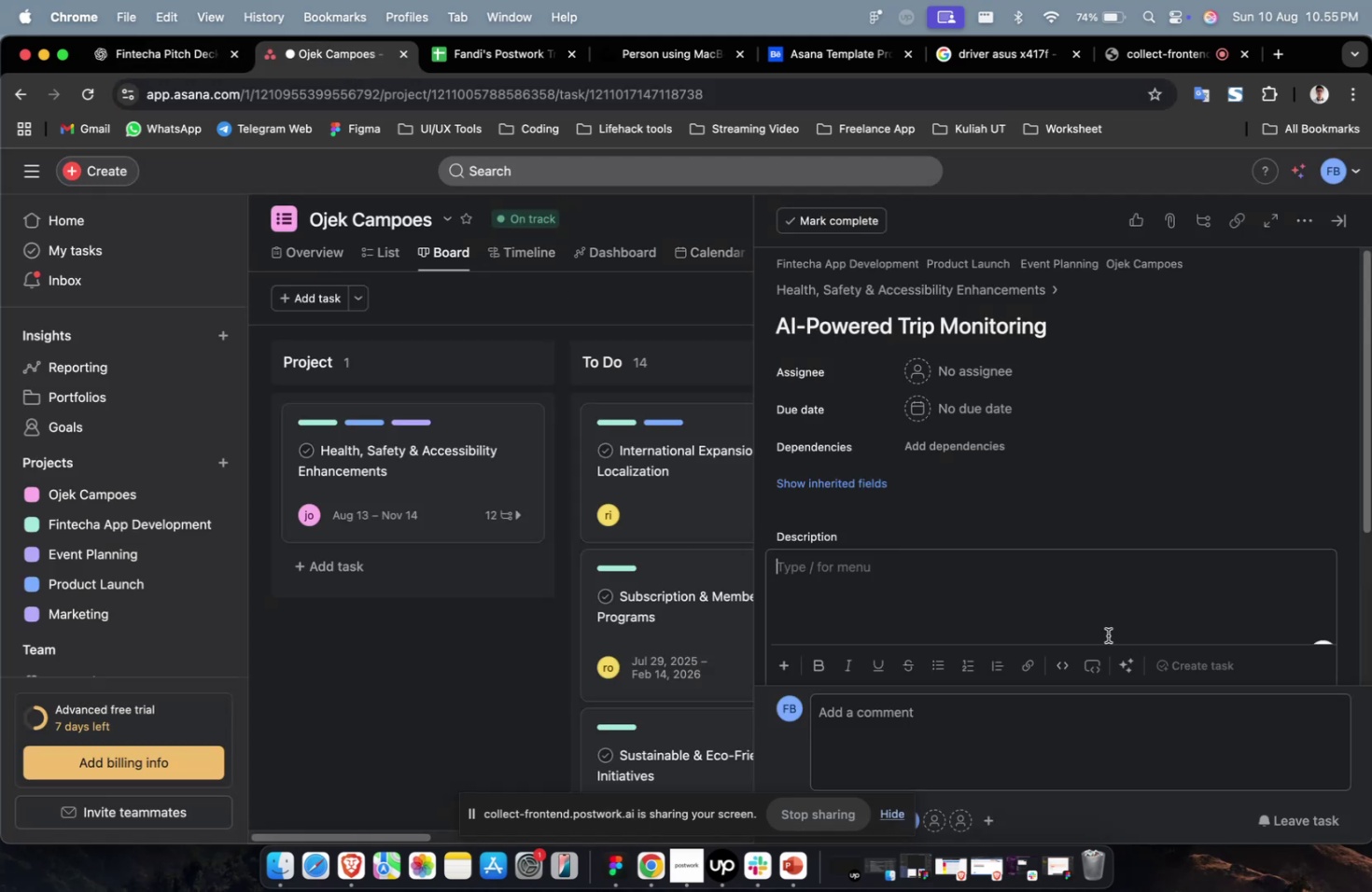 
key(Meta+V)
 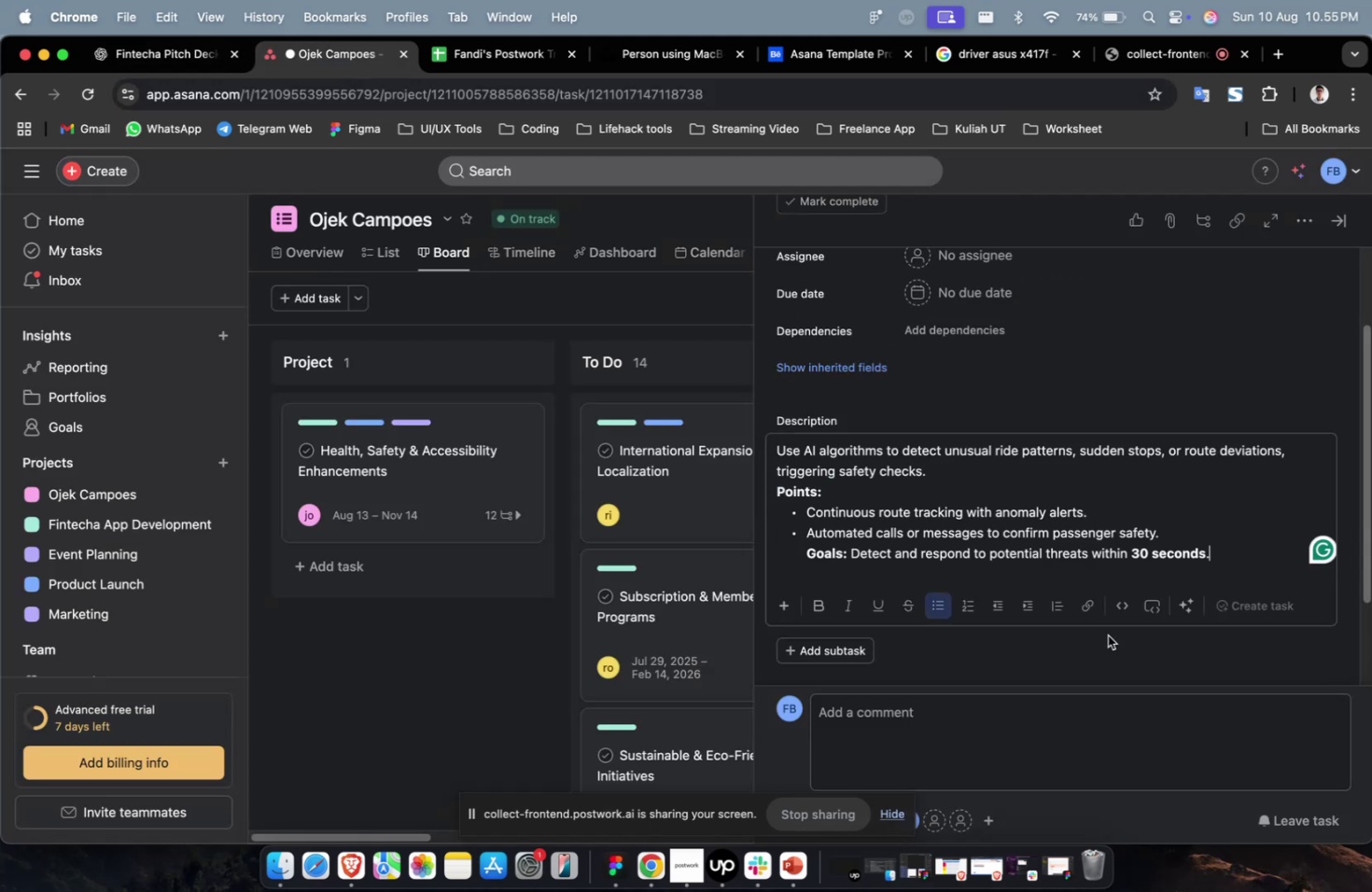 
scroll: coordinate [1107, 634], scroll_direction: up, amount: 12.0
 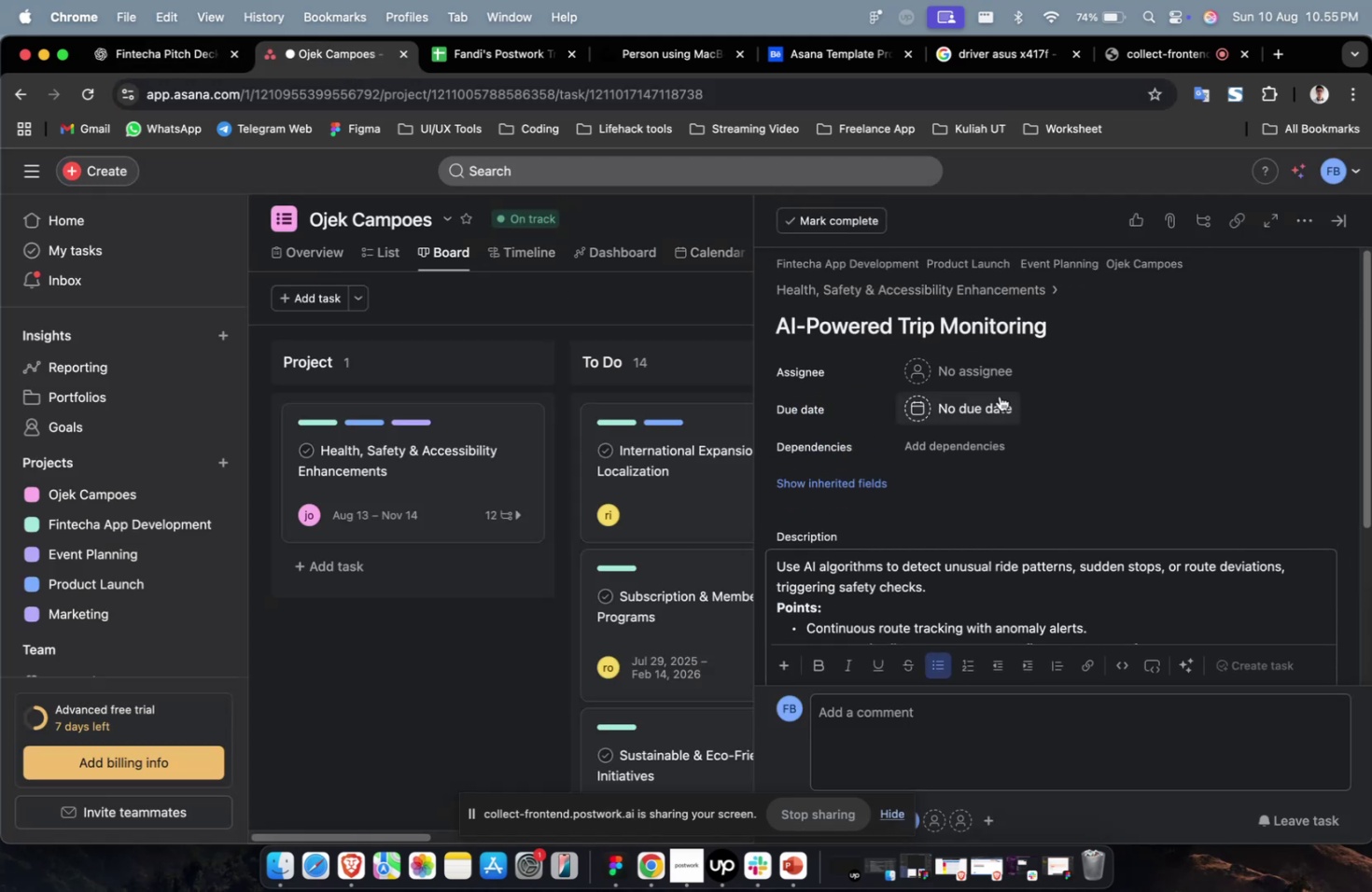 
left_click([988, 379])
 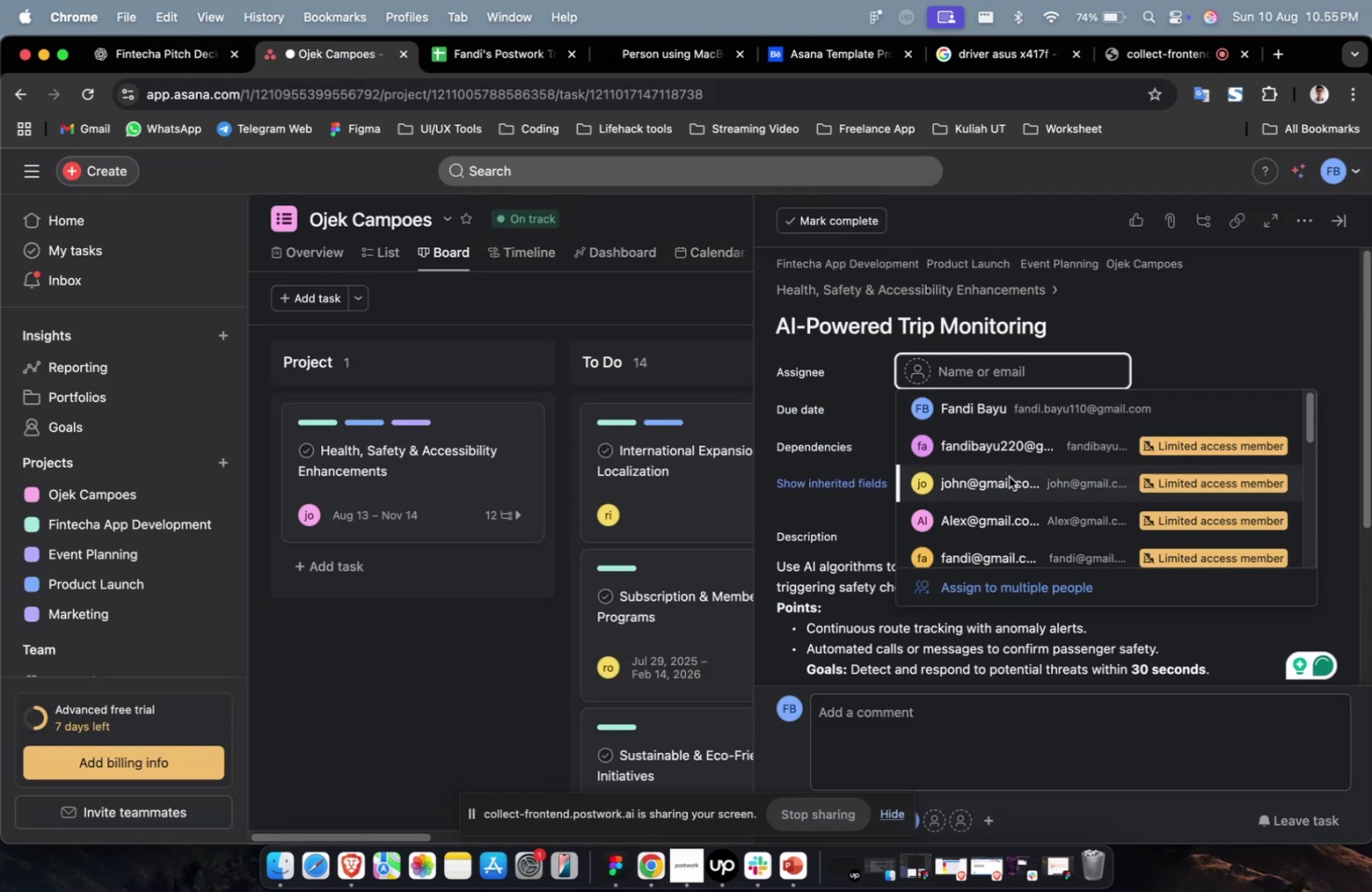 
double_click([1008, 476])
 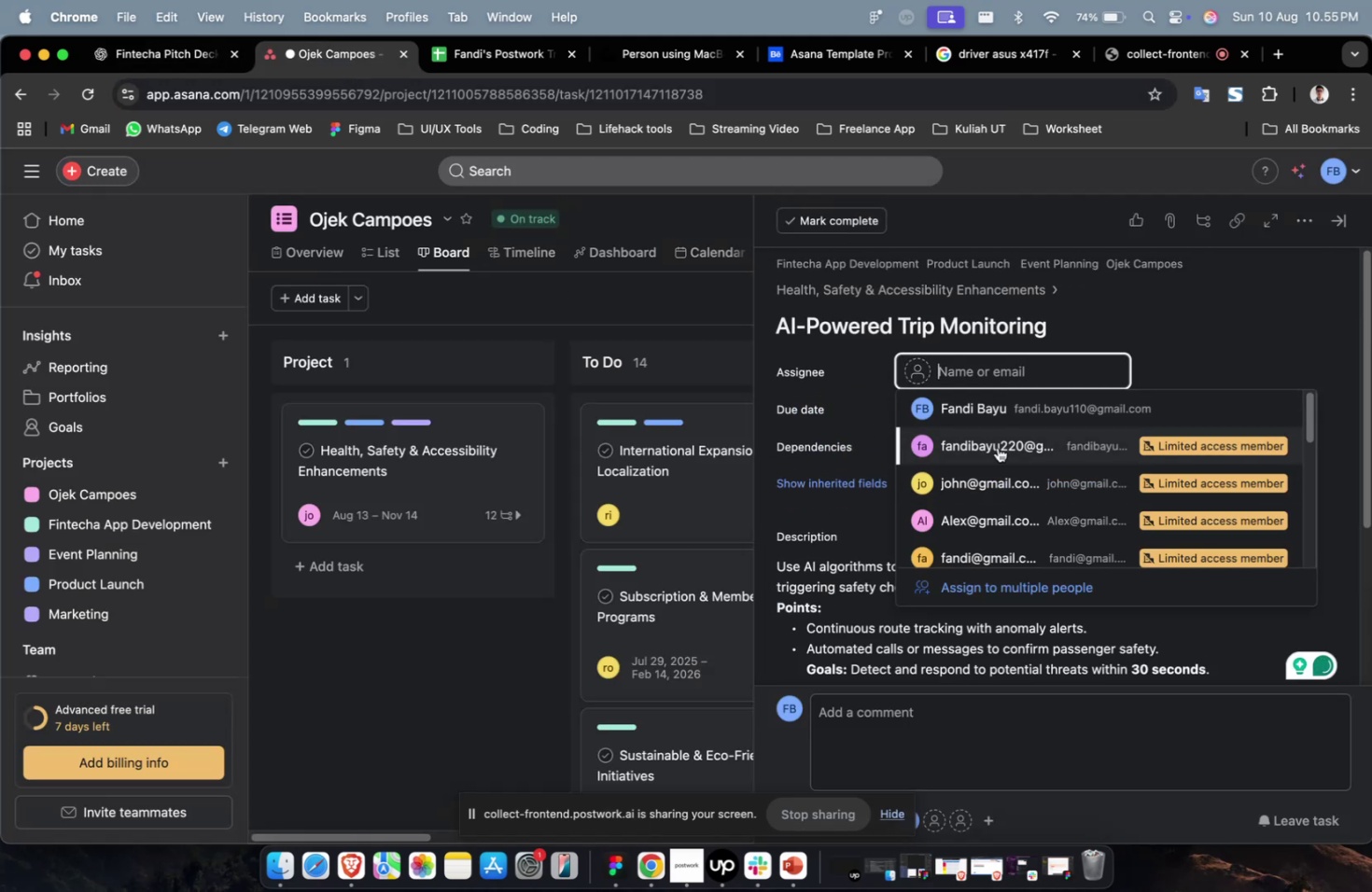 
triple_click([997, 448])
 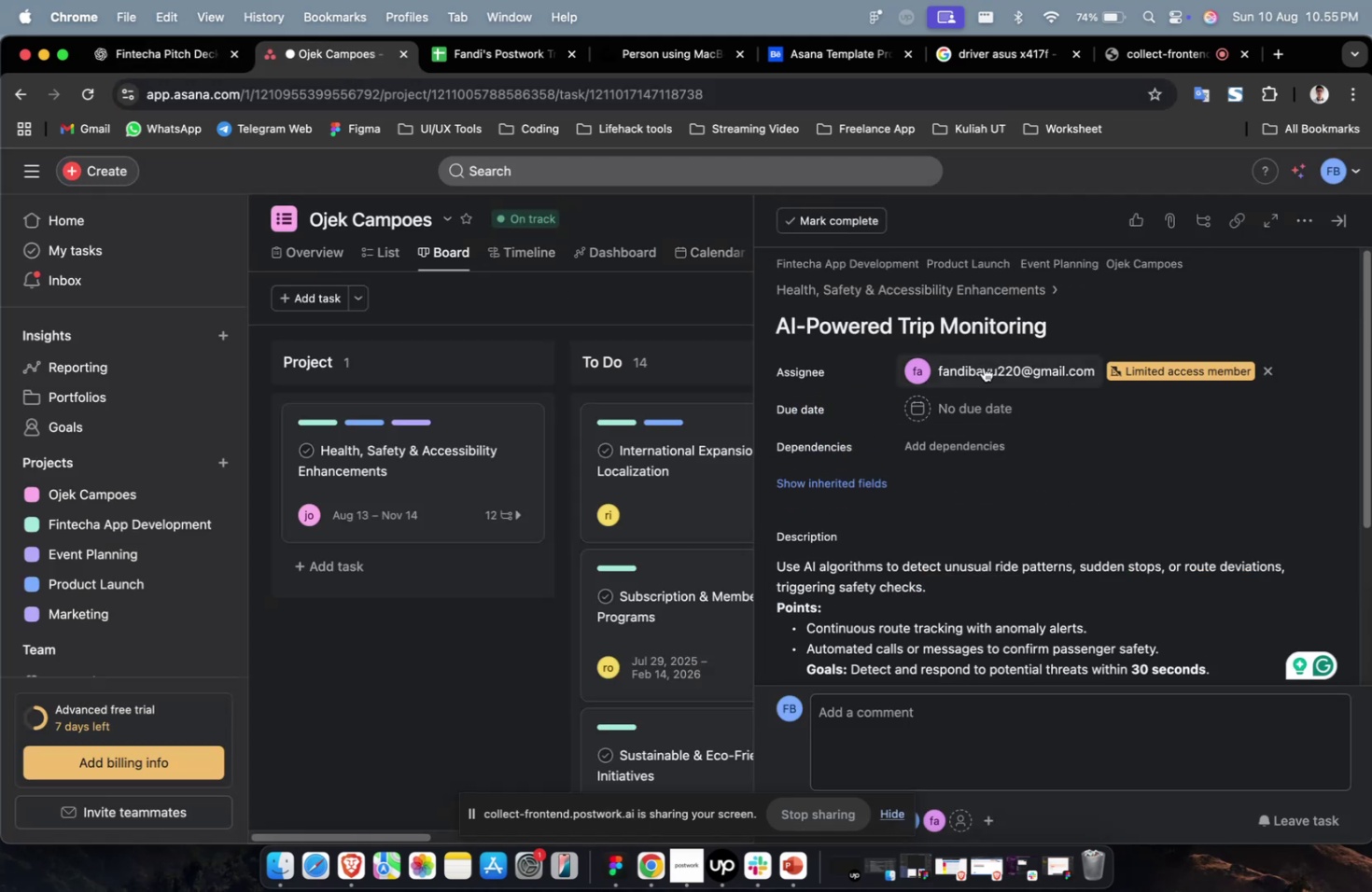 
triple_click([983, 367])
 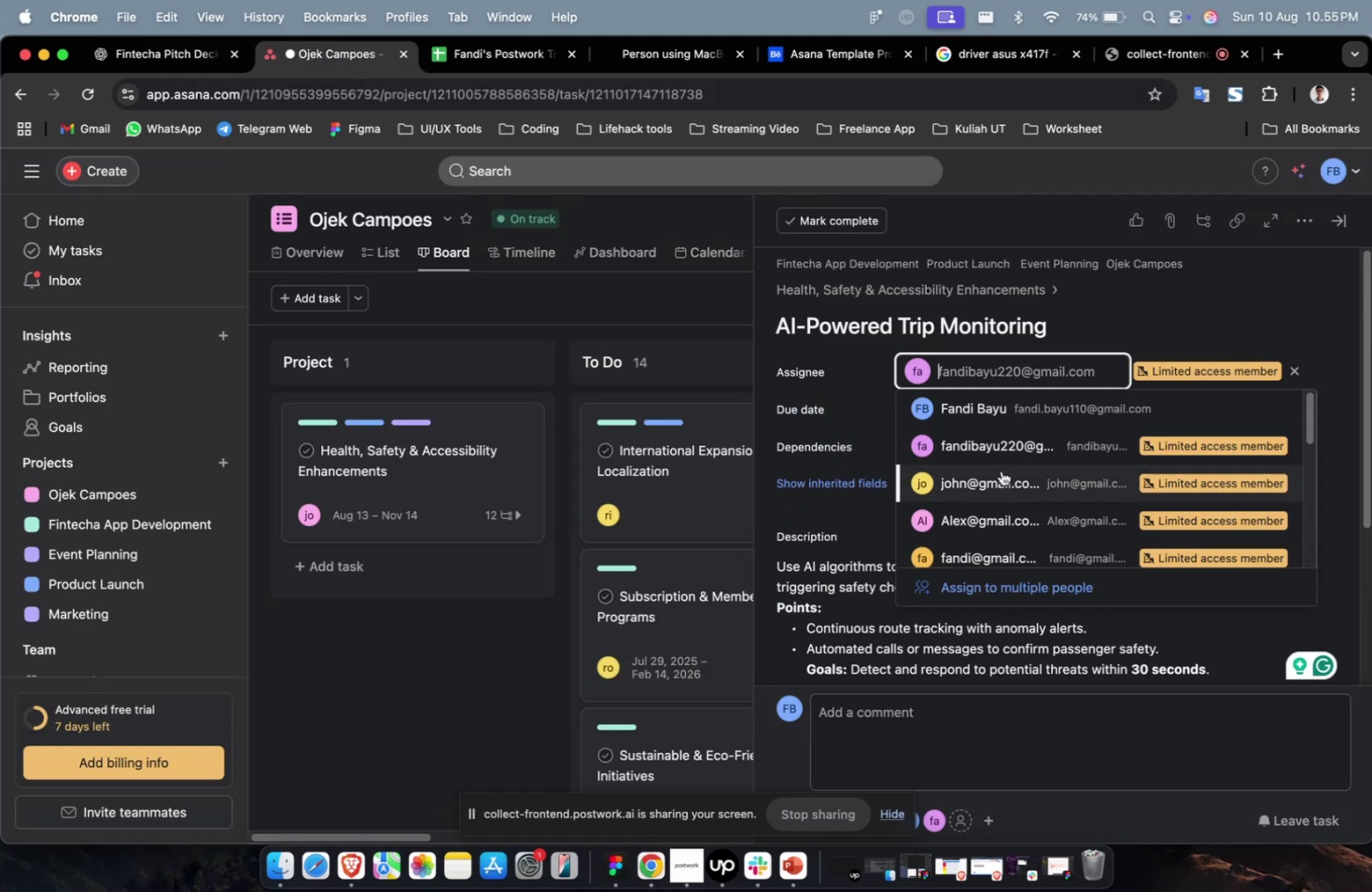 
scroll: coordinate [1001, 471], scroll_direction: down, amount: 14.0
 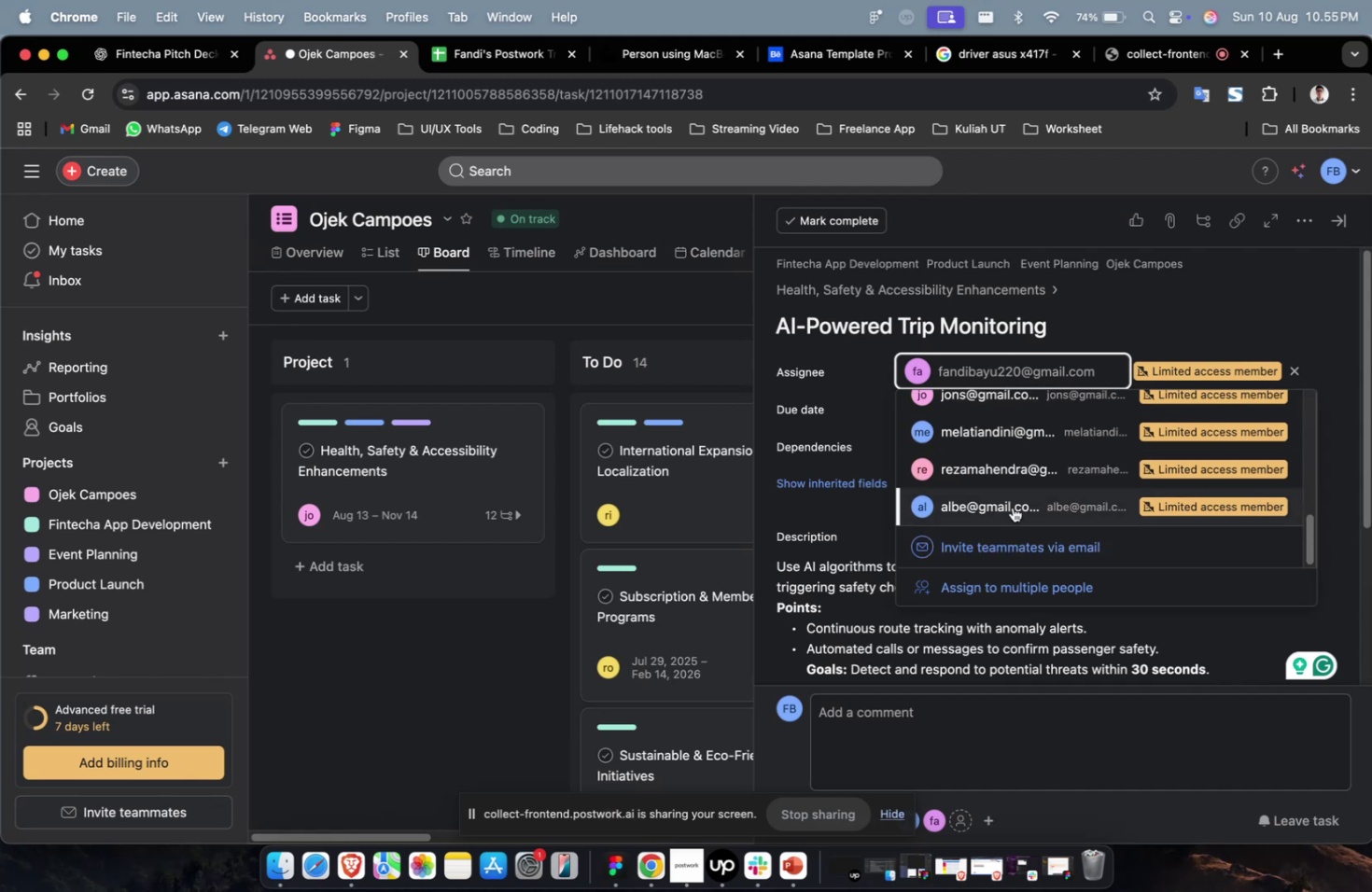 
left_click([1012, 507])
 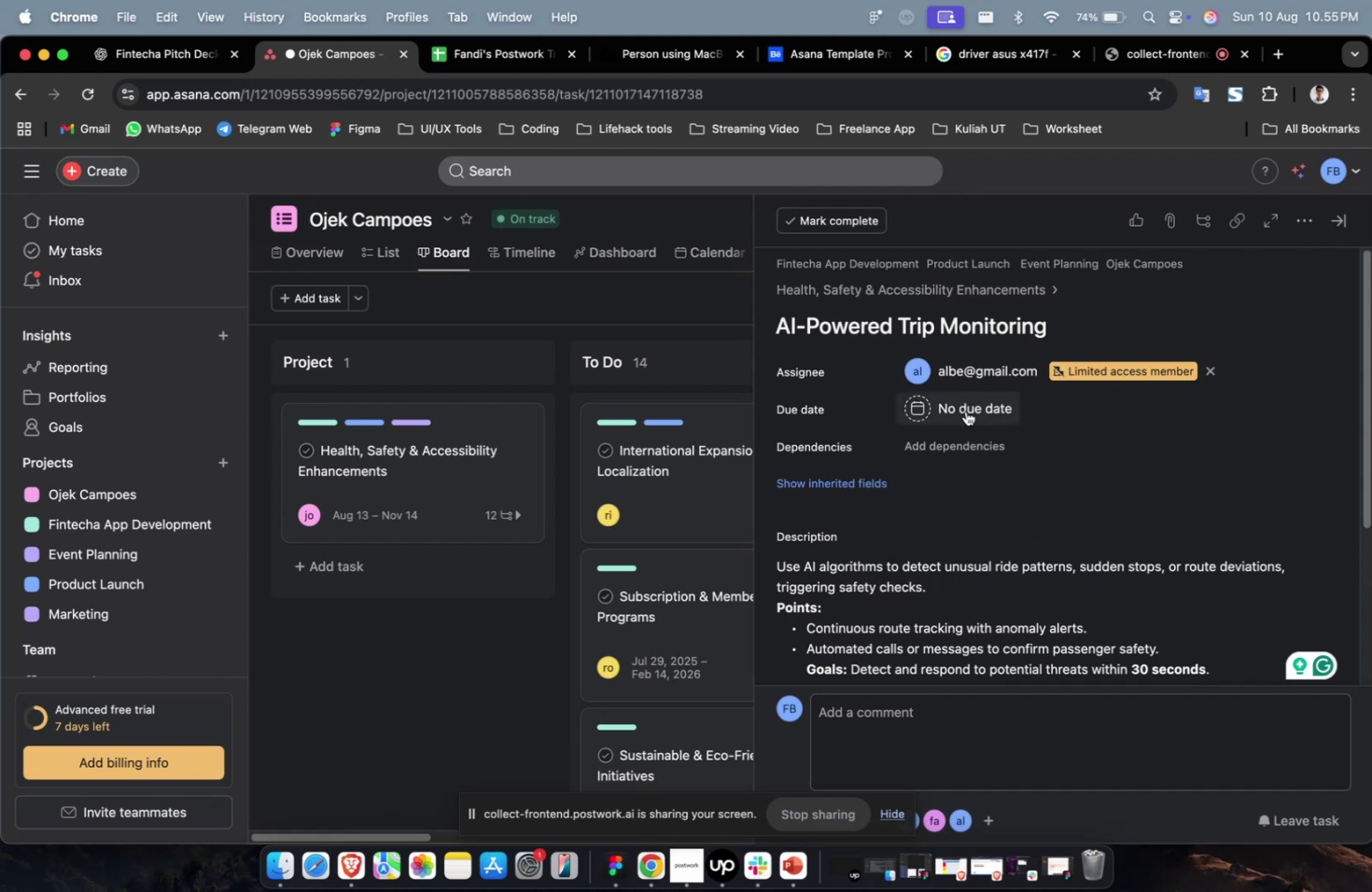 
double_click([965, 411])
 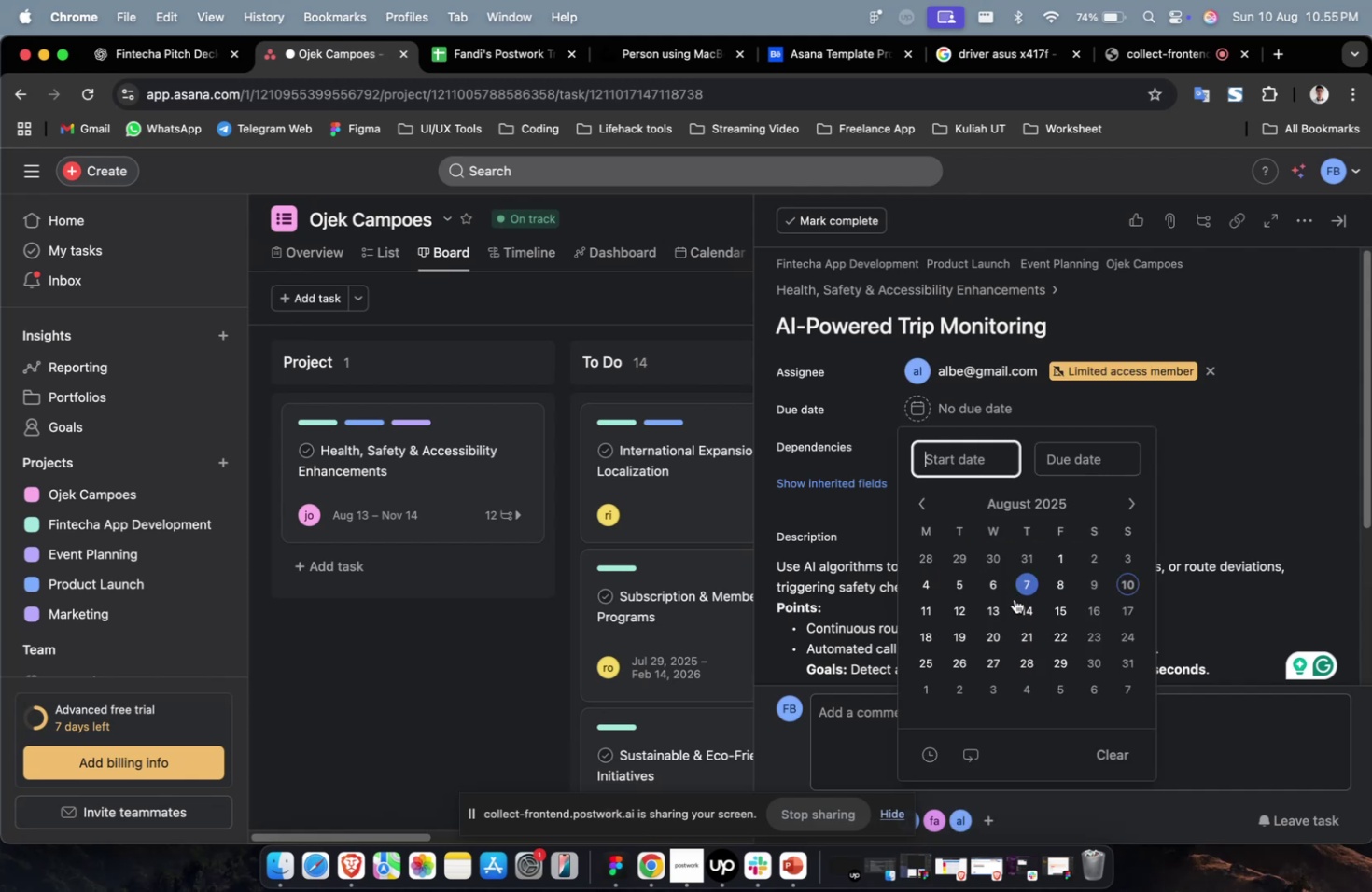 
triple_click([998, 612])
 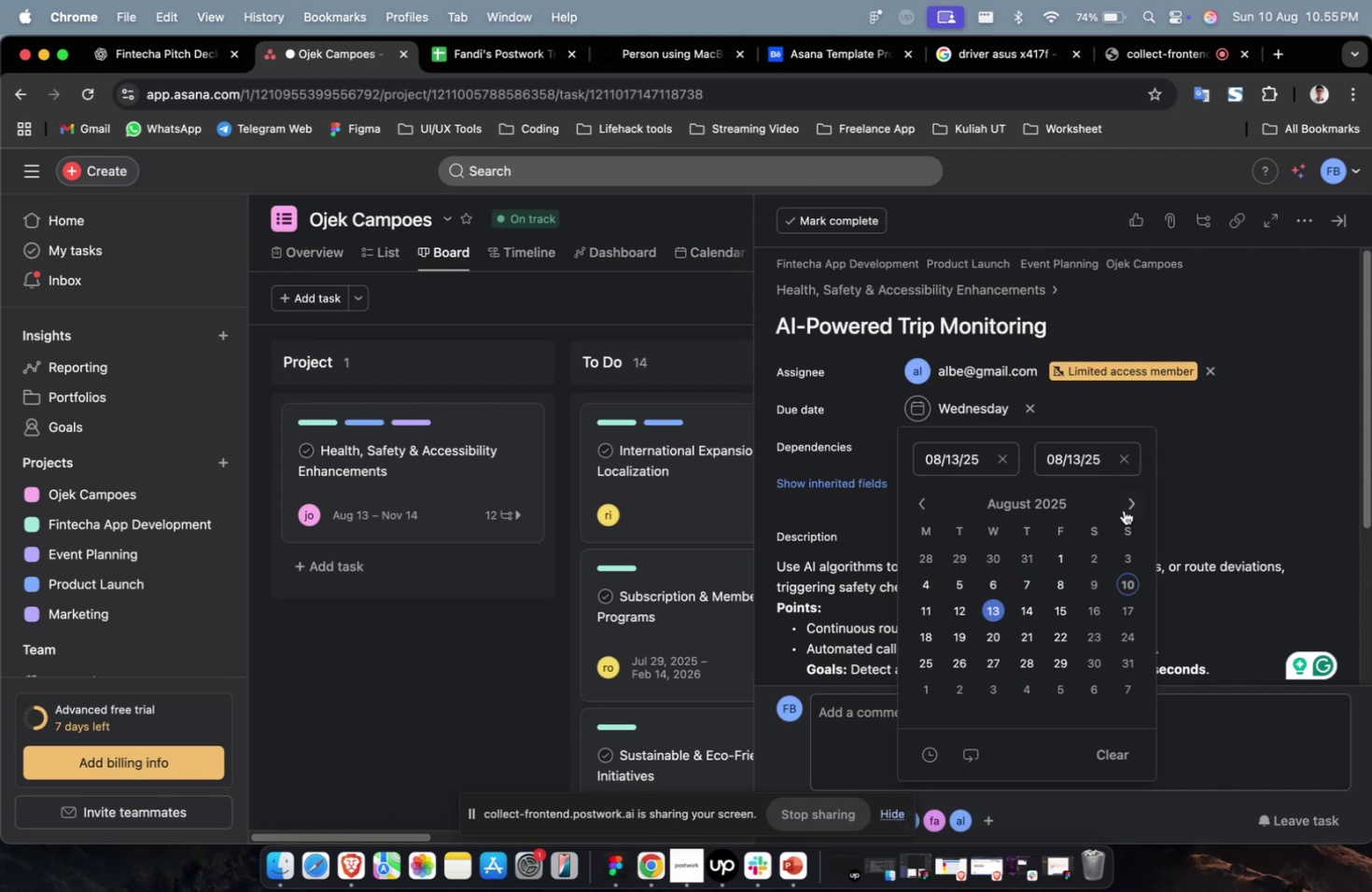 
triple_click([1123, 509])
 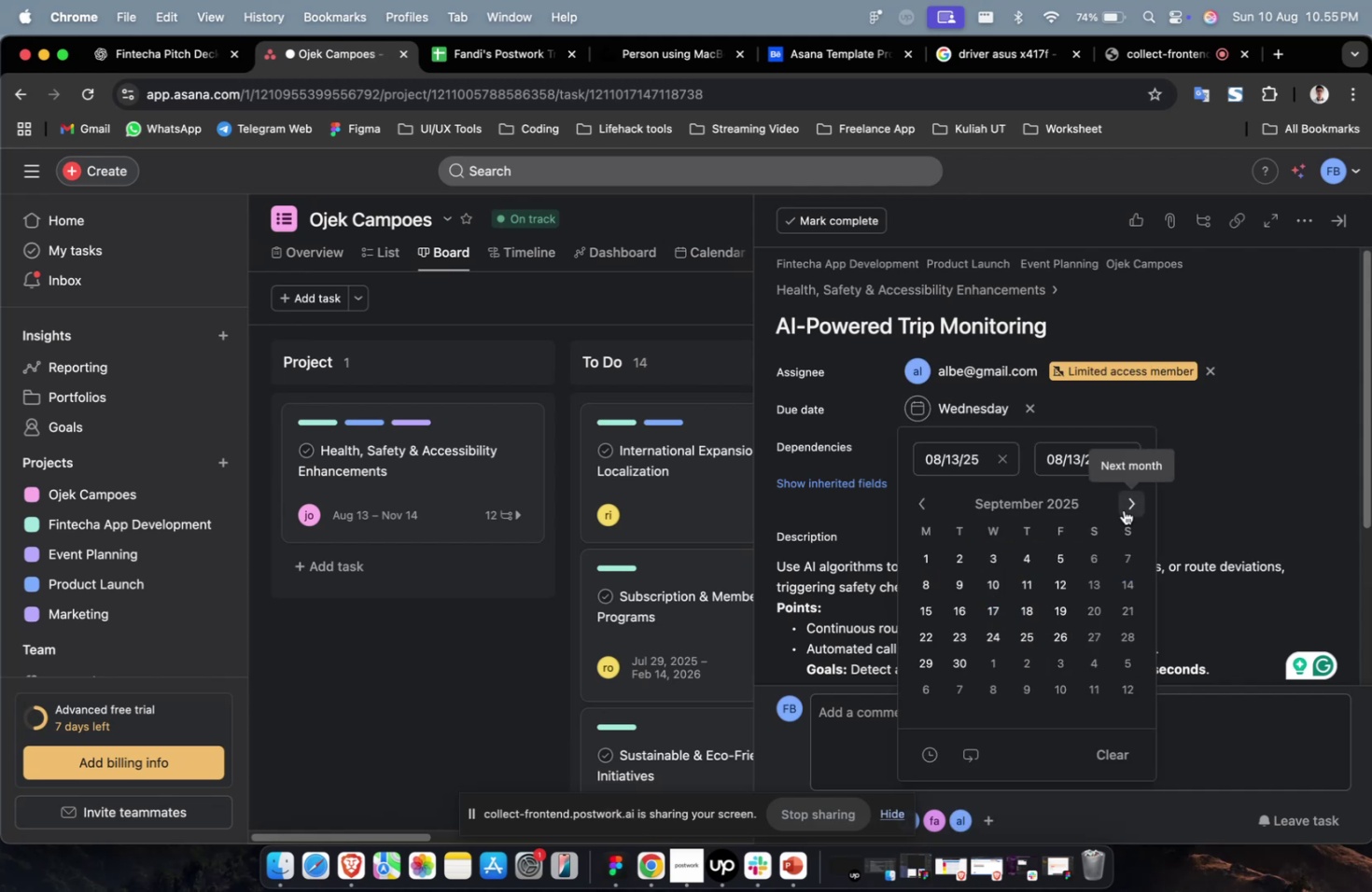 
triple_click([1123, 509])
 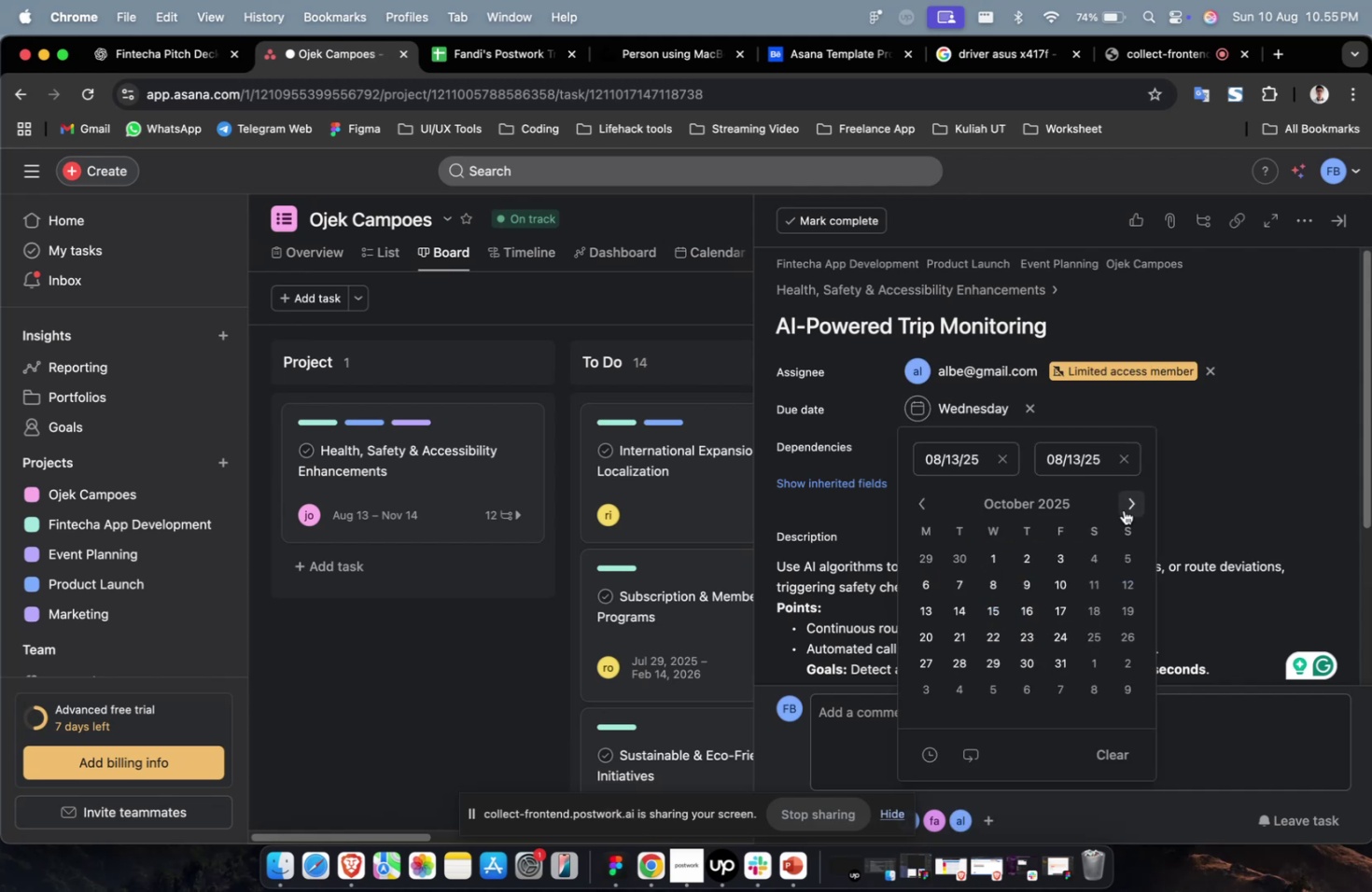 
triple_click([1123, 509])
 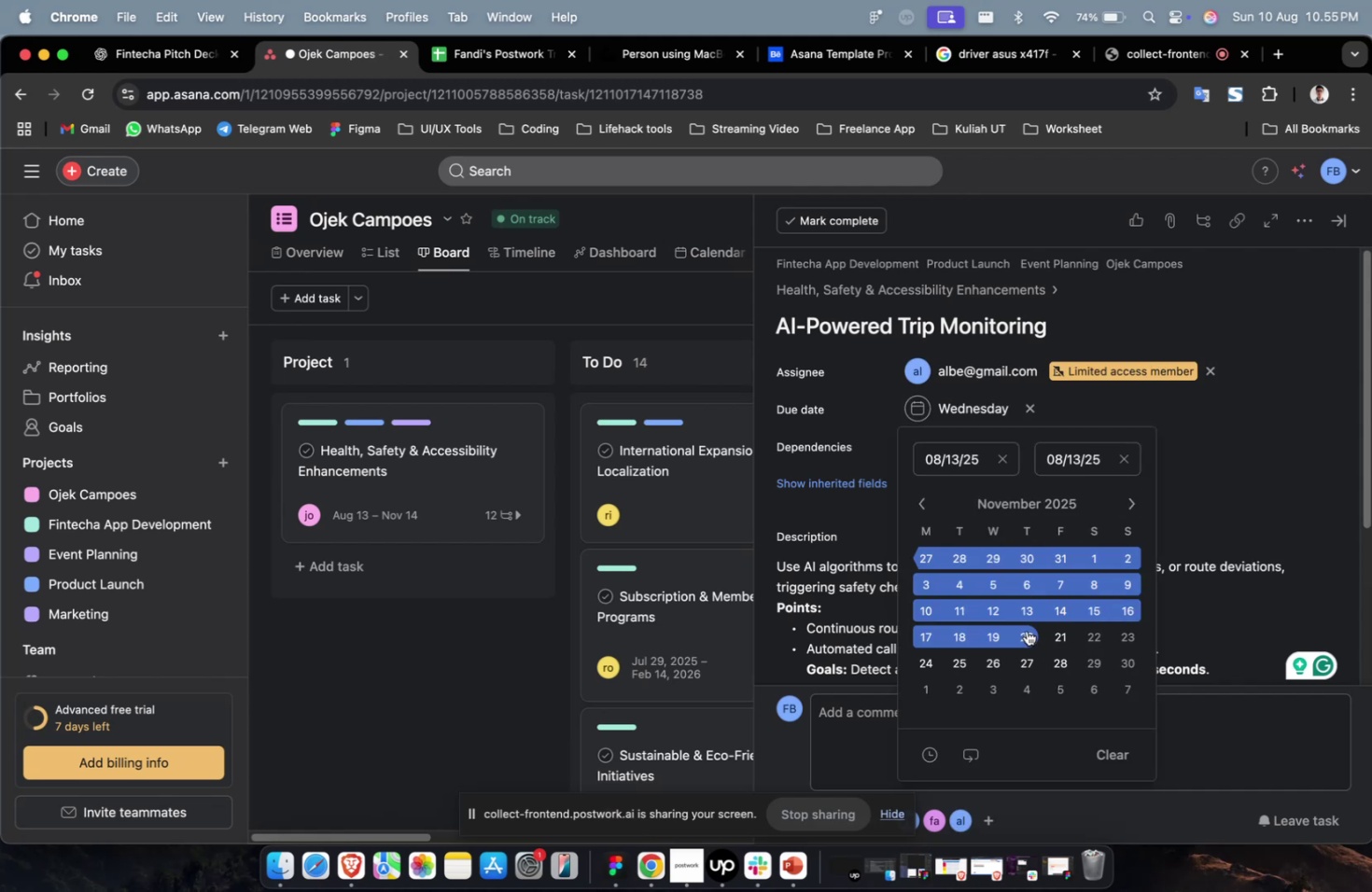 
triple_click([1026, 630])
 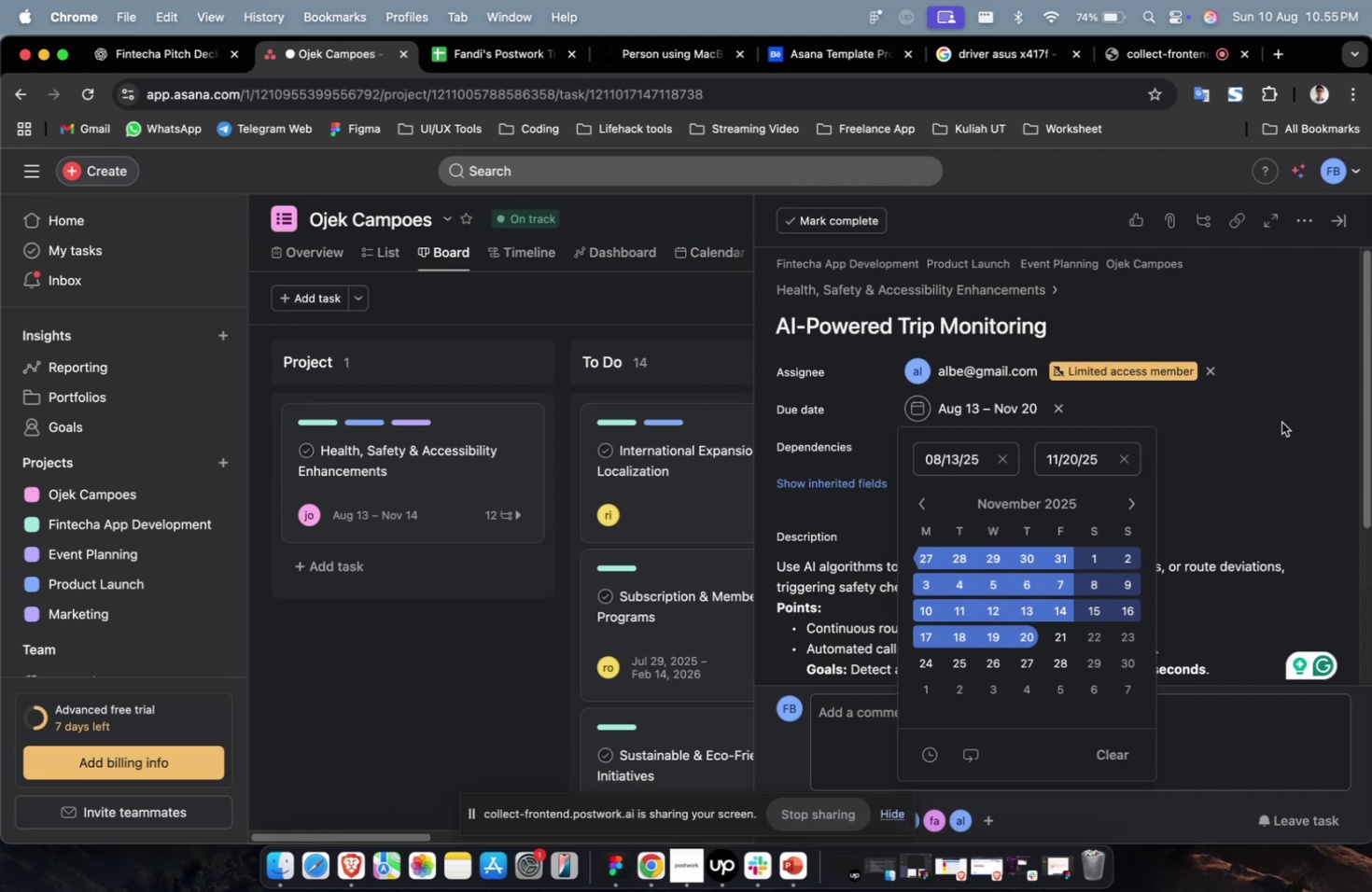 
triple_click([1281, 422])
 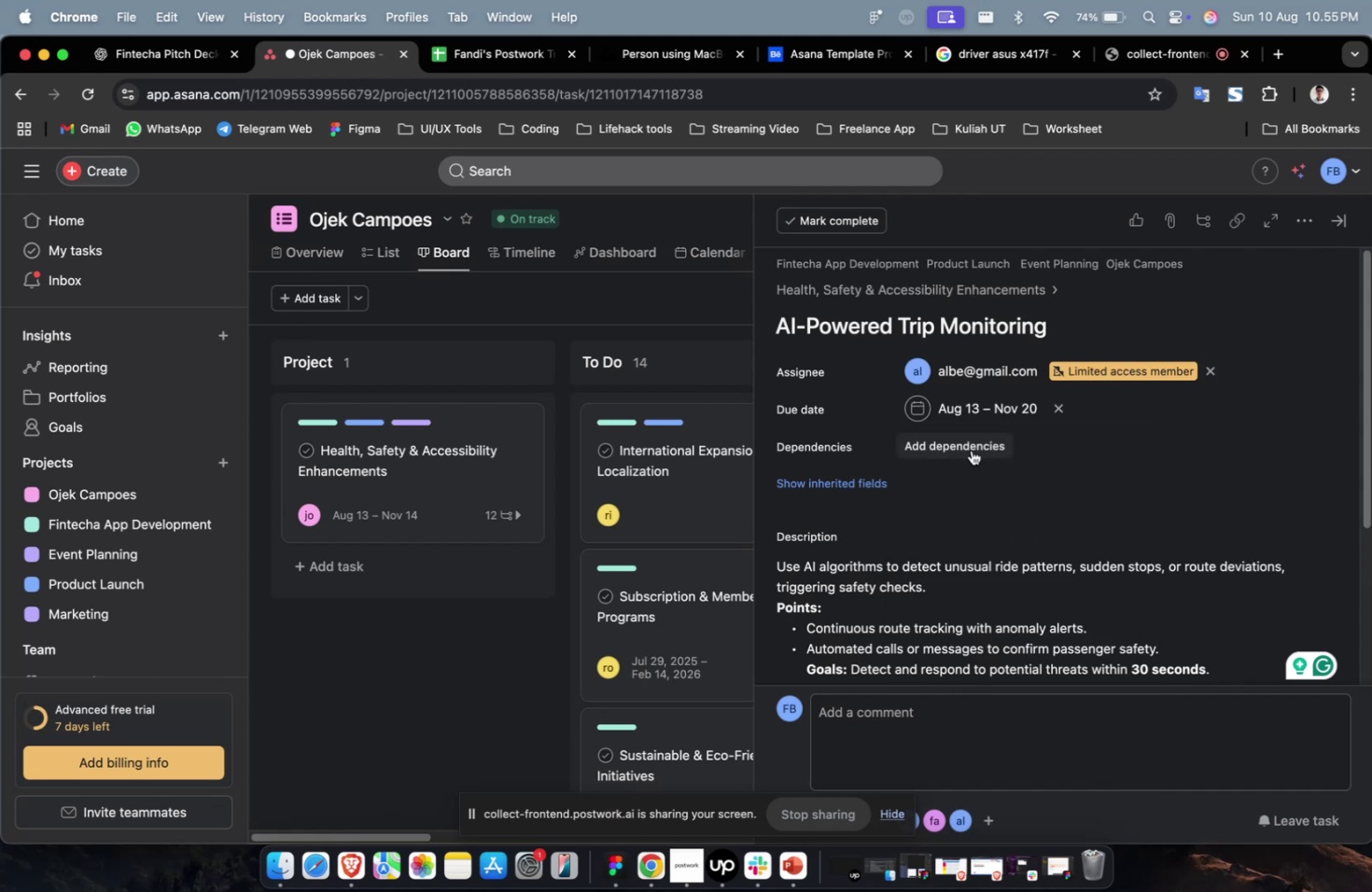 
triple_click([971, 450])
 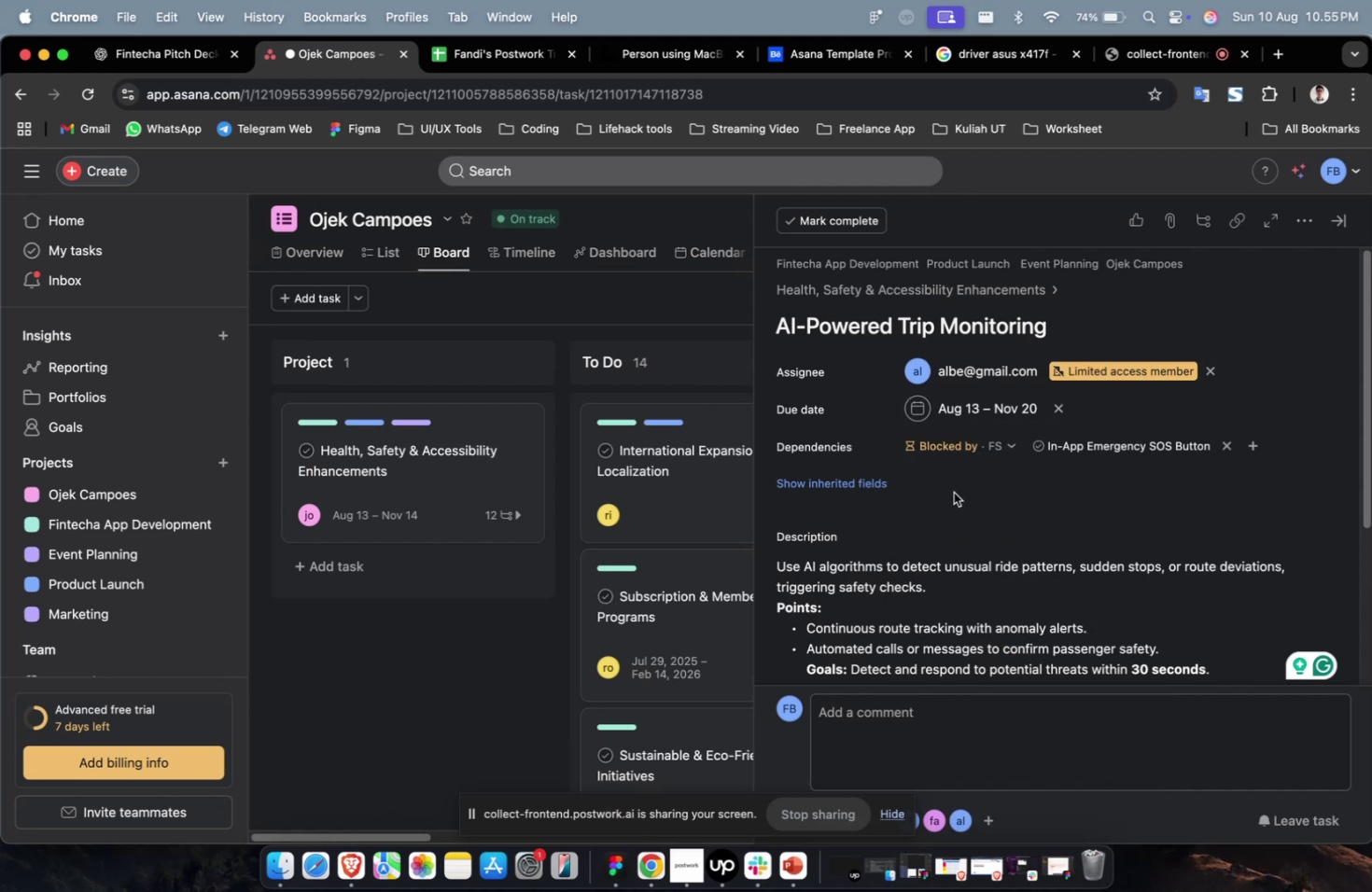 
triple_click([874, 492])
 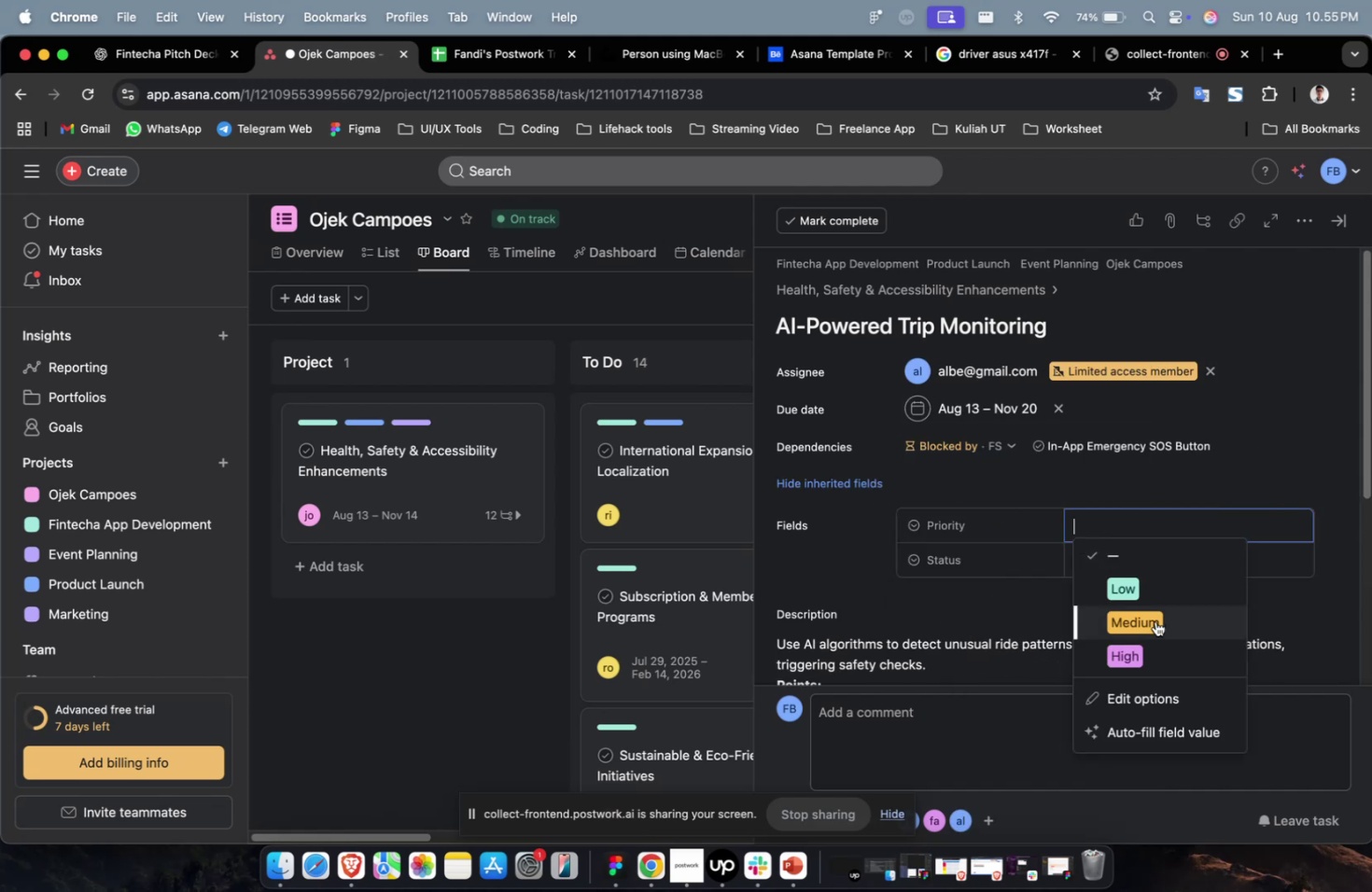 
triple_click([1157, 644])
 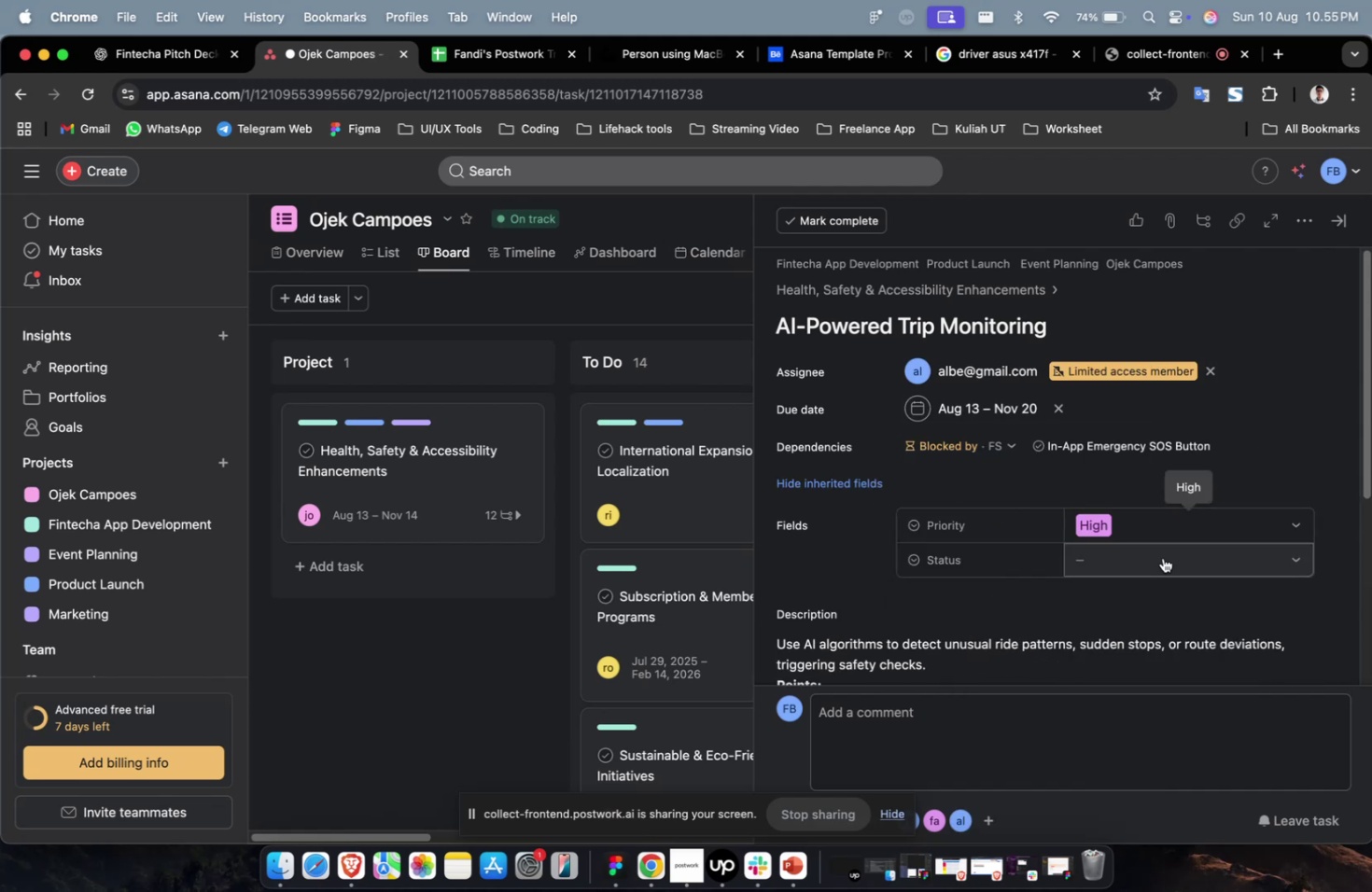 
triple_click([1162, 557])
 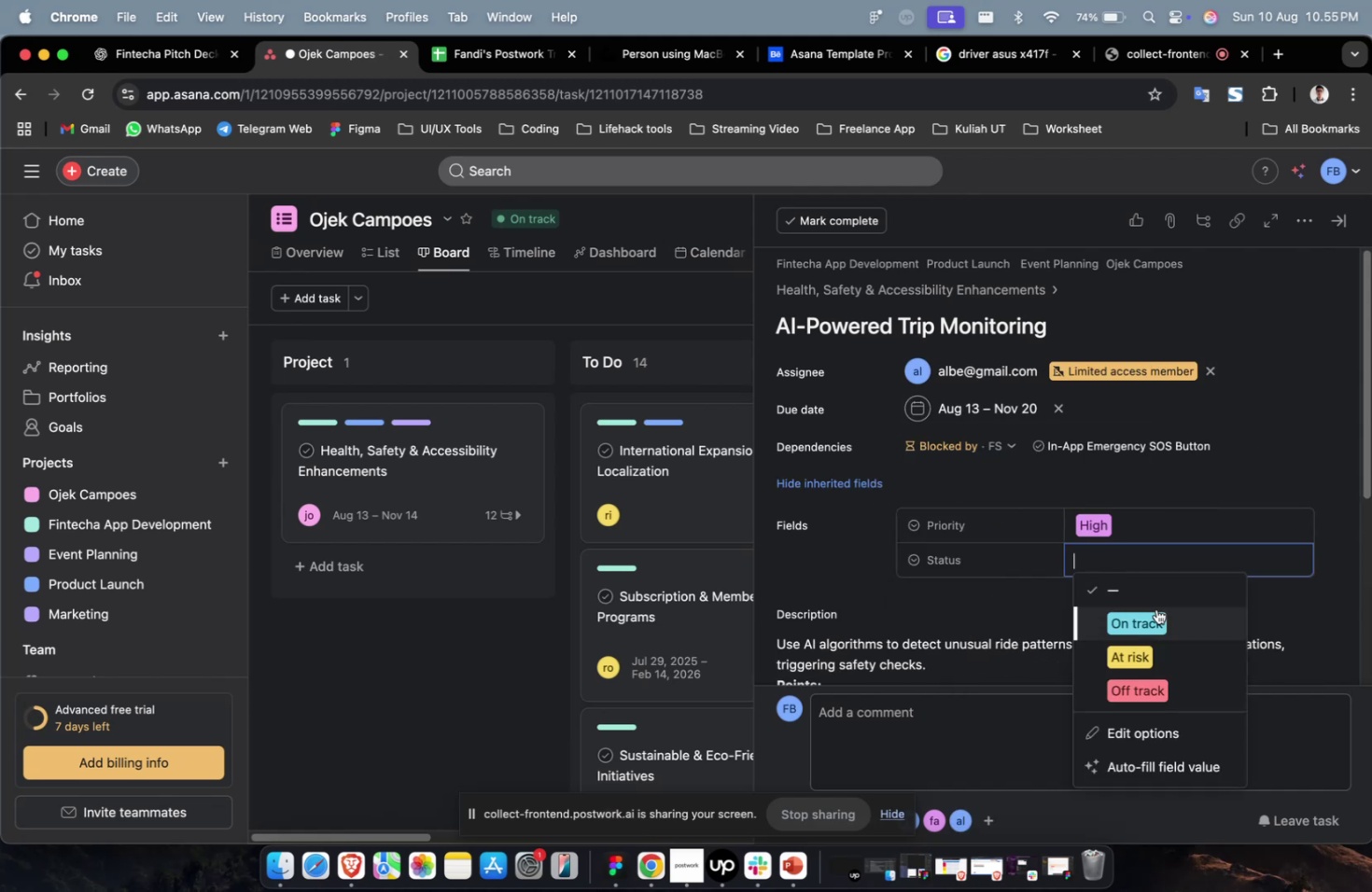 
triple_click([1155, 609])
 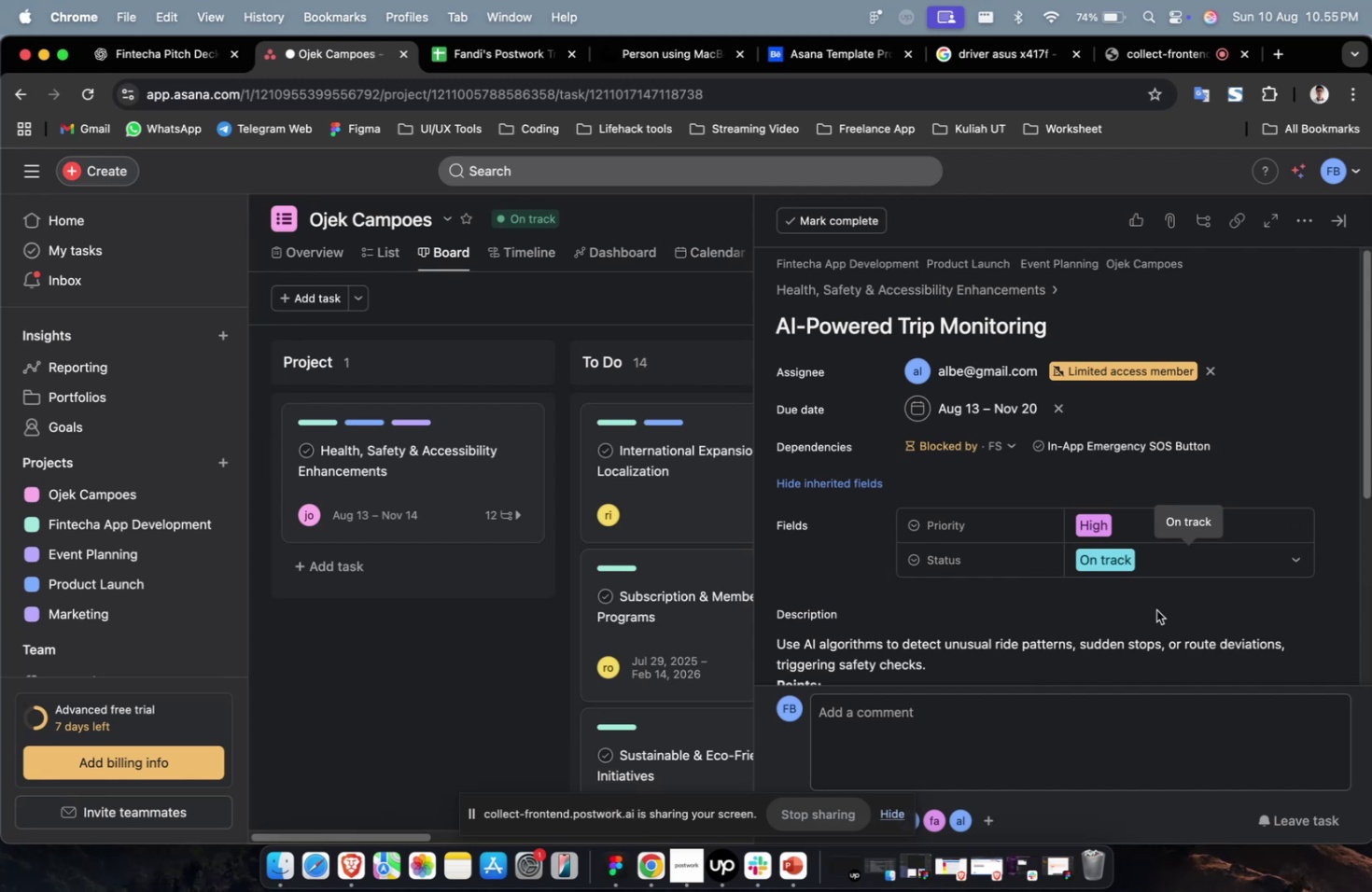 
scroll: coordinate [1155, 609], scroll_direction: down, amount: 25.0
 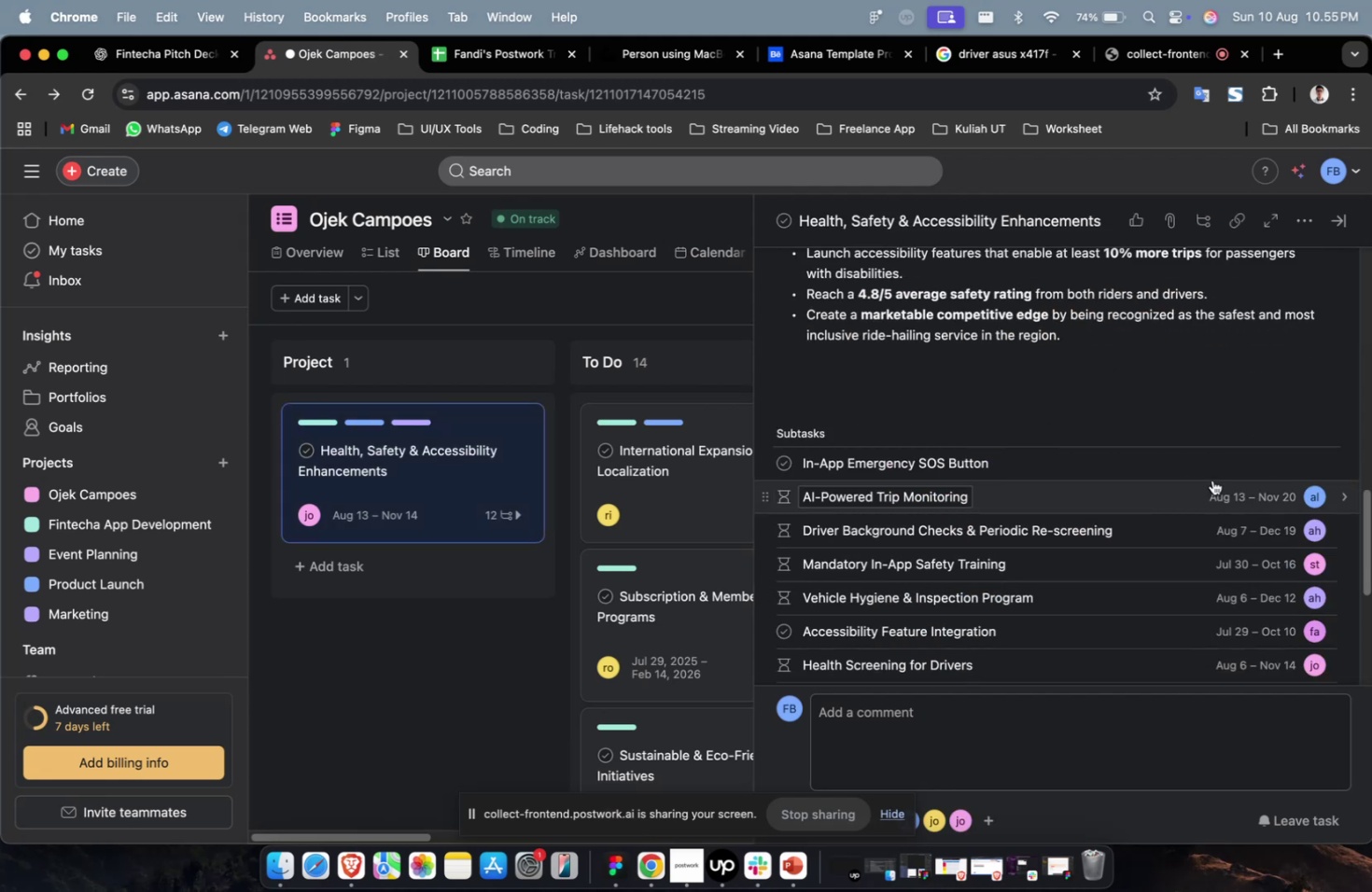 
left_click([1217, 467])
 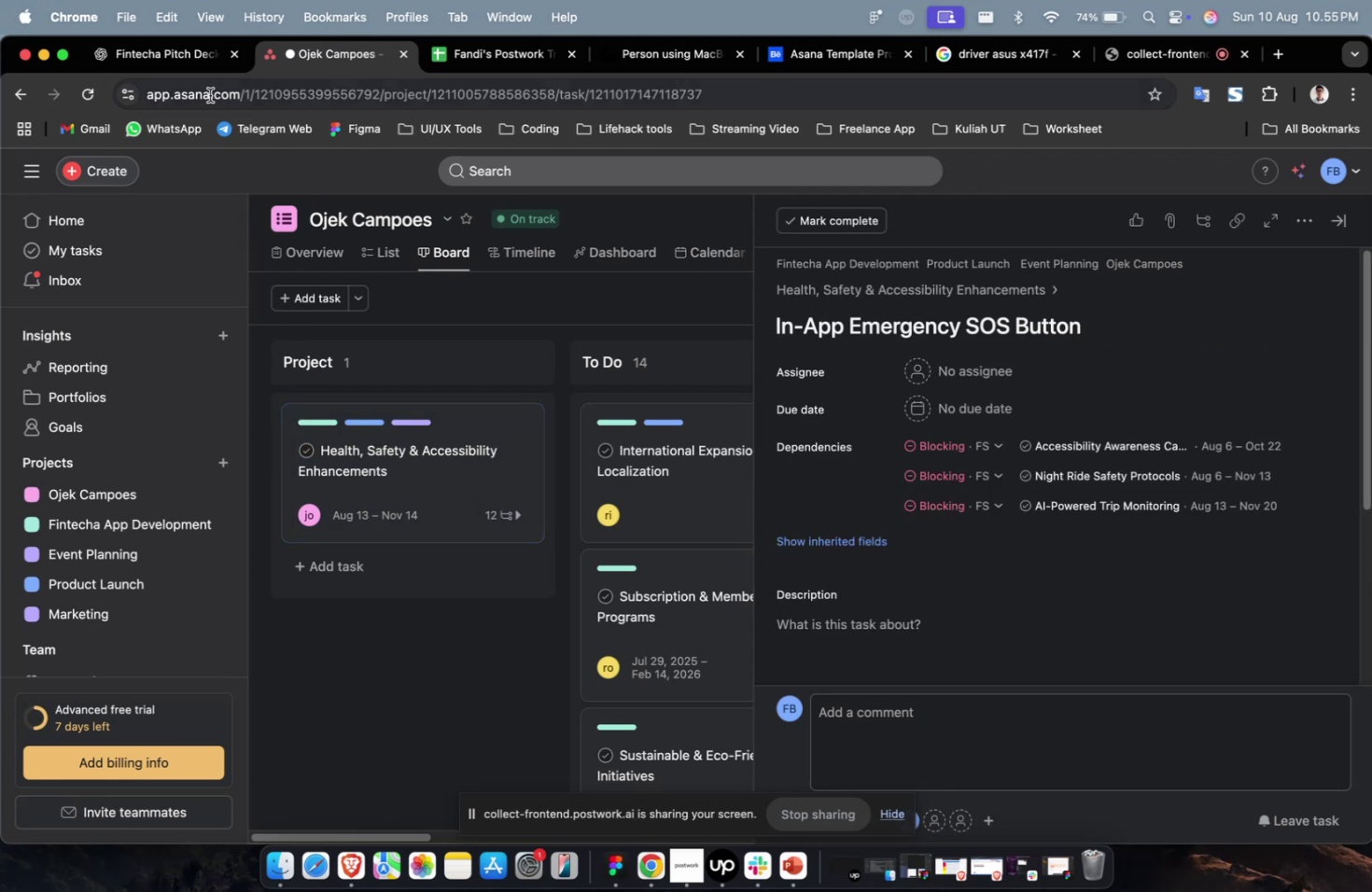 
left_click([193, 68])
 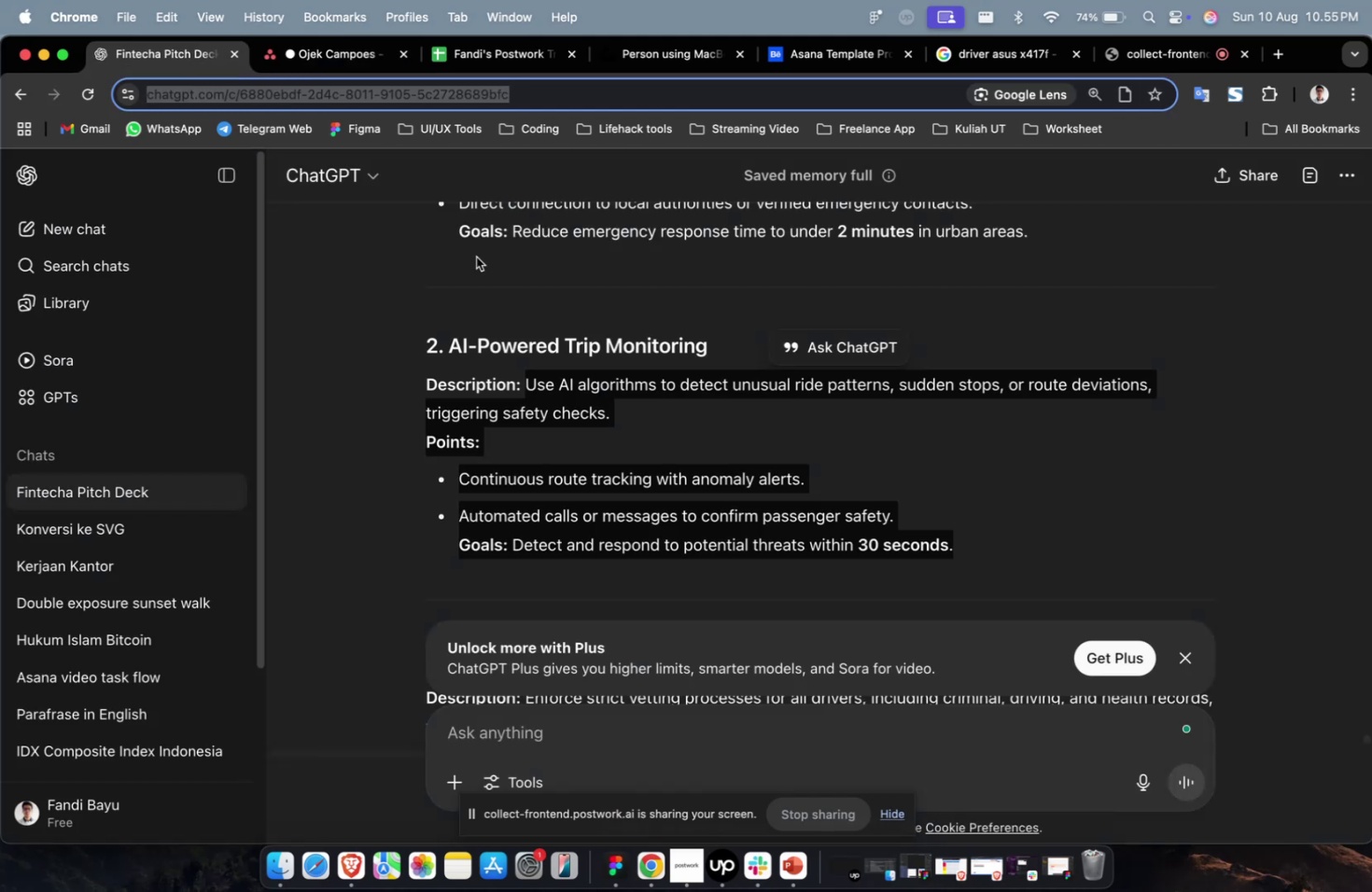 
scroll: coordinate [666, 388], scroll_direction: up, amount: 9.0
 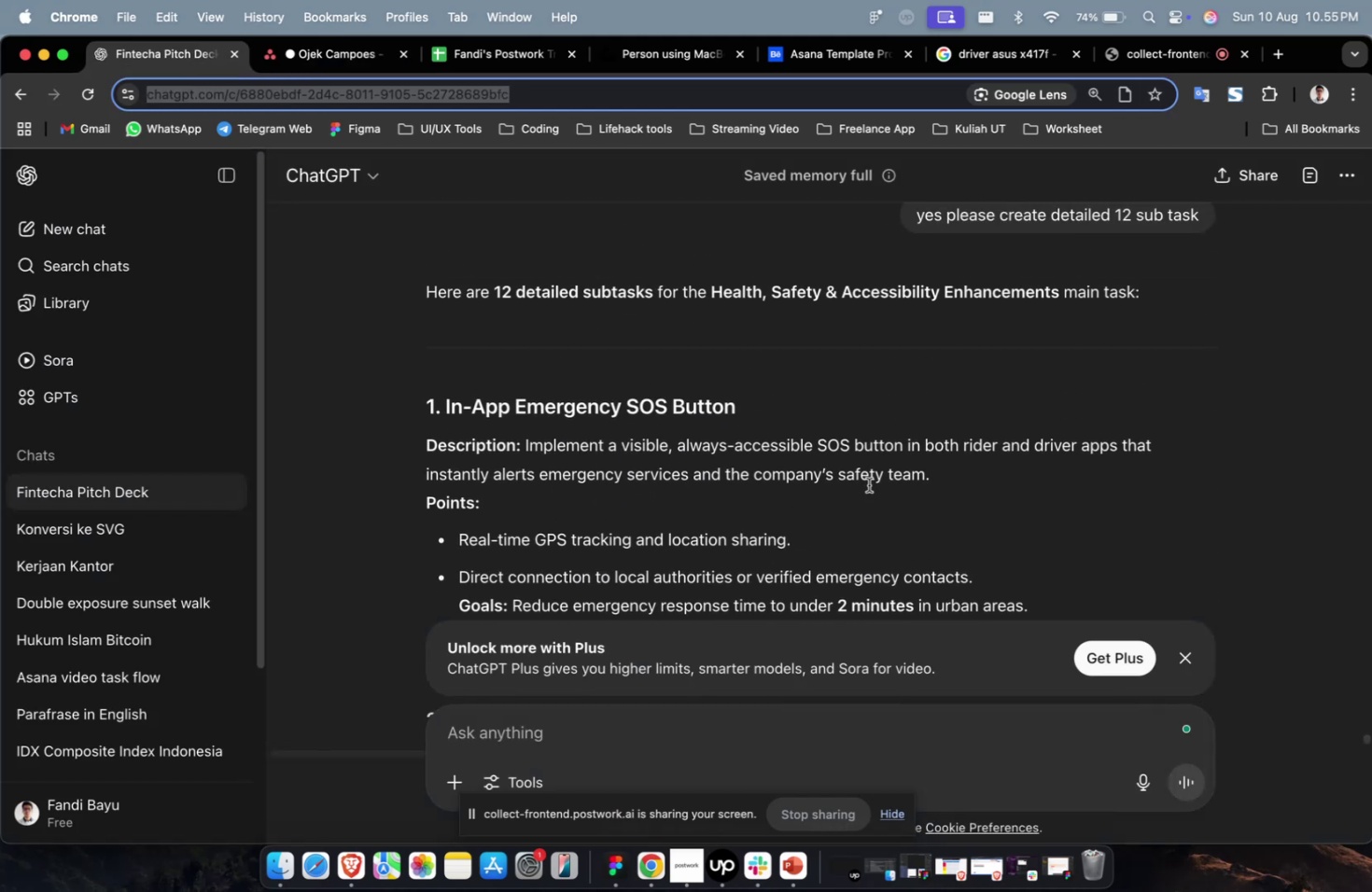 
scroll: coordinate [1028, 576], scroll_direction: down, amount: 3.0
 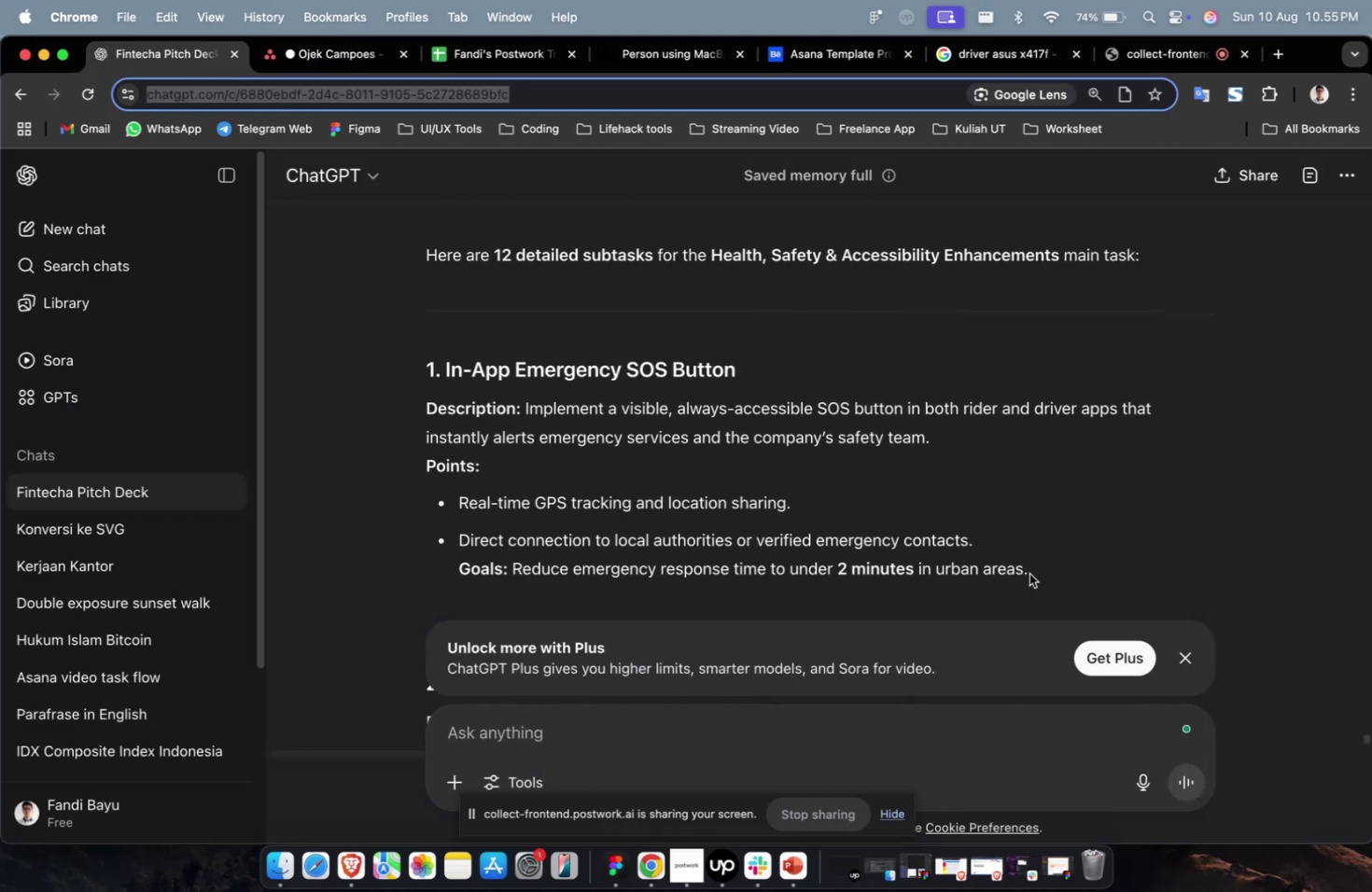 
left_click_drag(start_coordinate=[1029, 573], to_coordinate=[524, 411])
 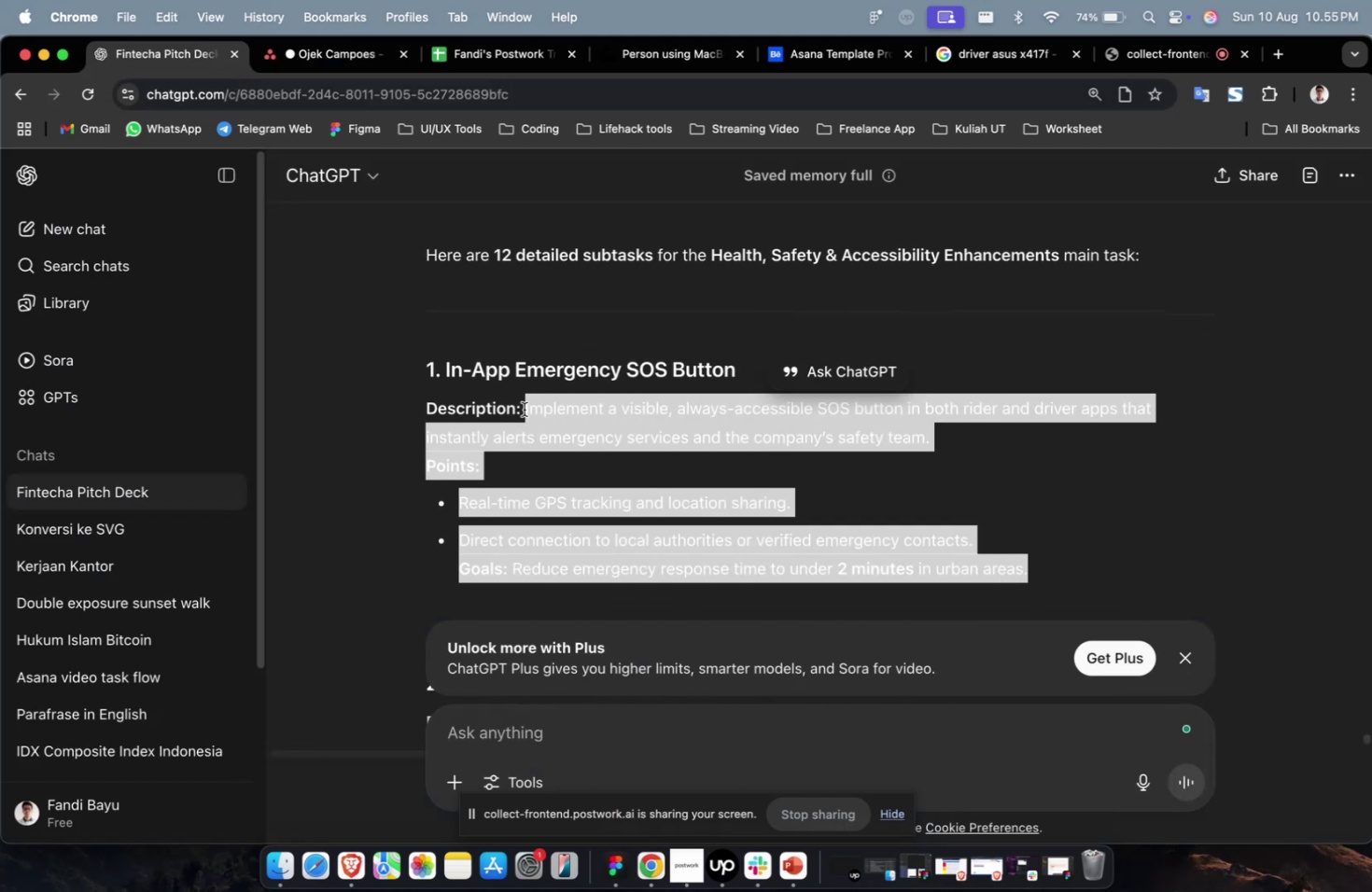 
key(Meta+C)
 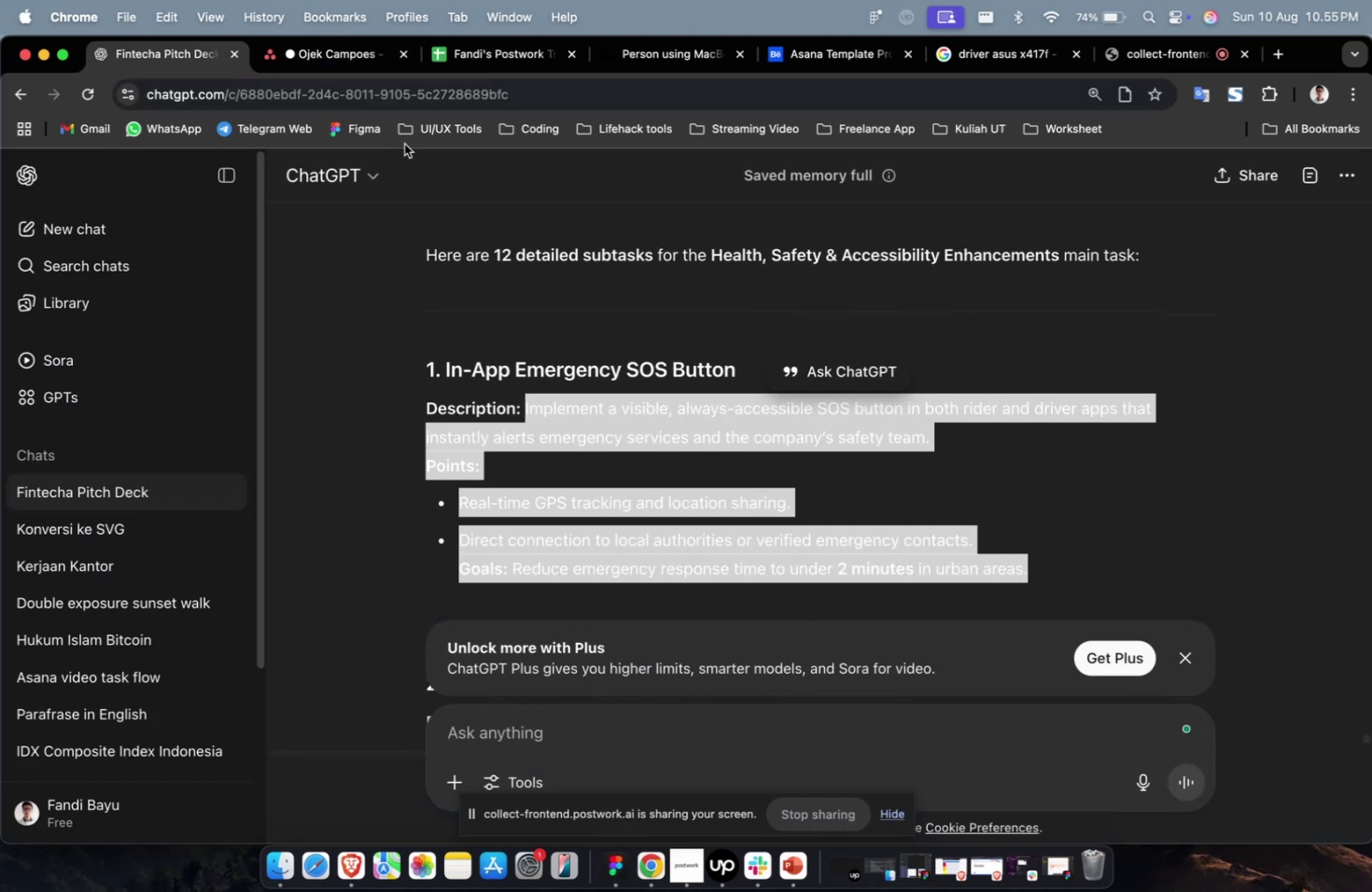 
key(Meta+C)
 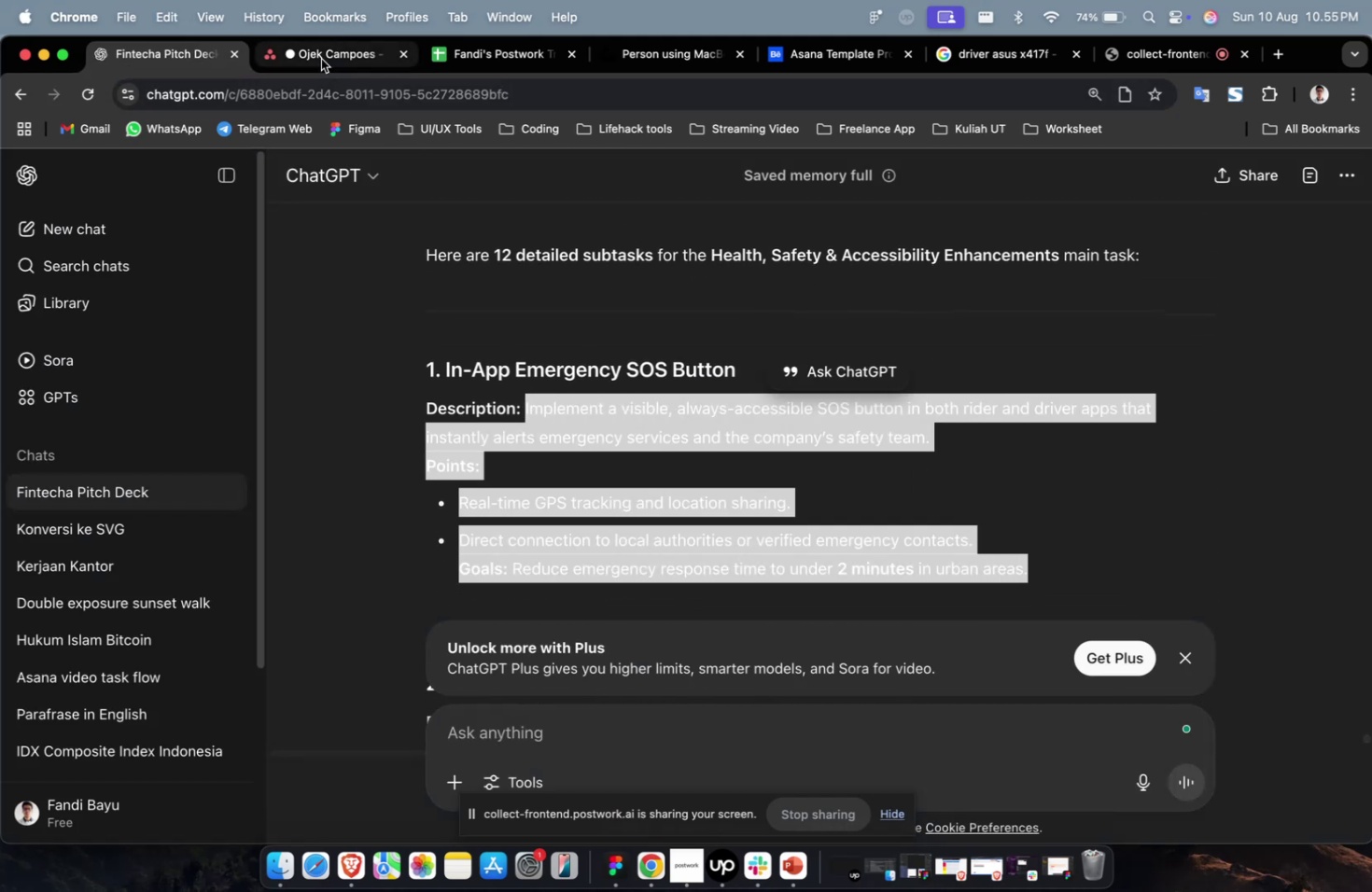 
left_click([321, 59])
 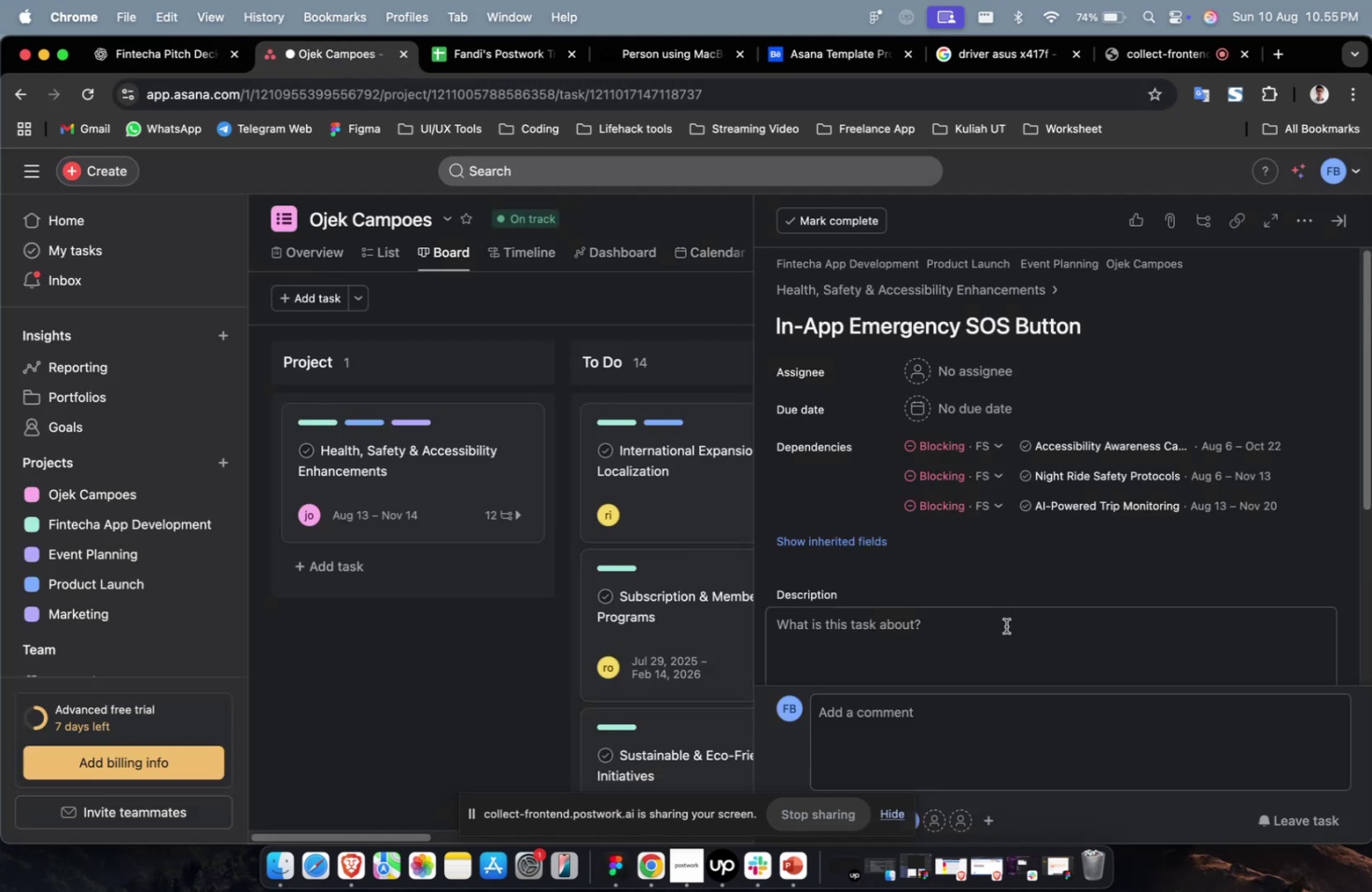 
double_click([1002, 638])
 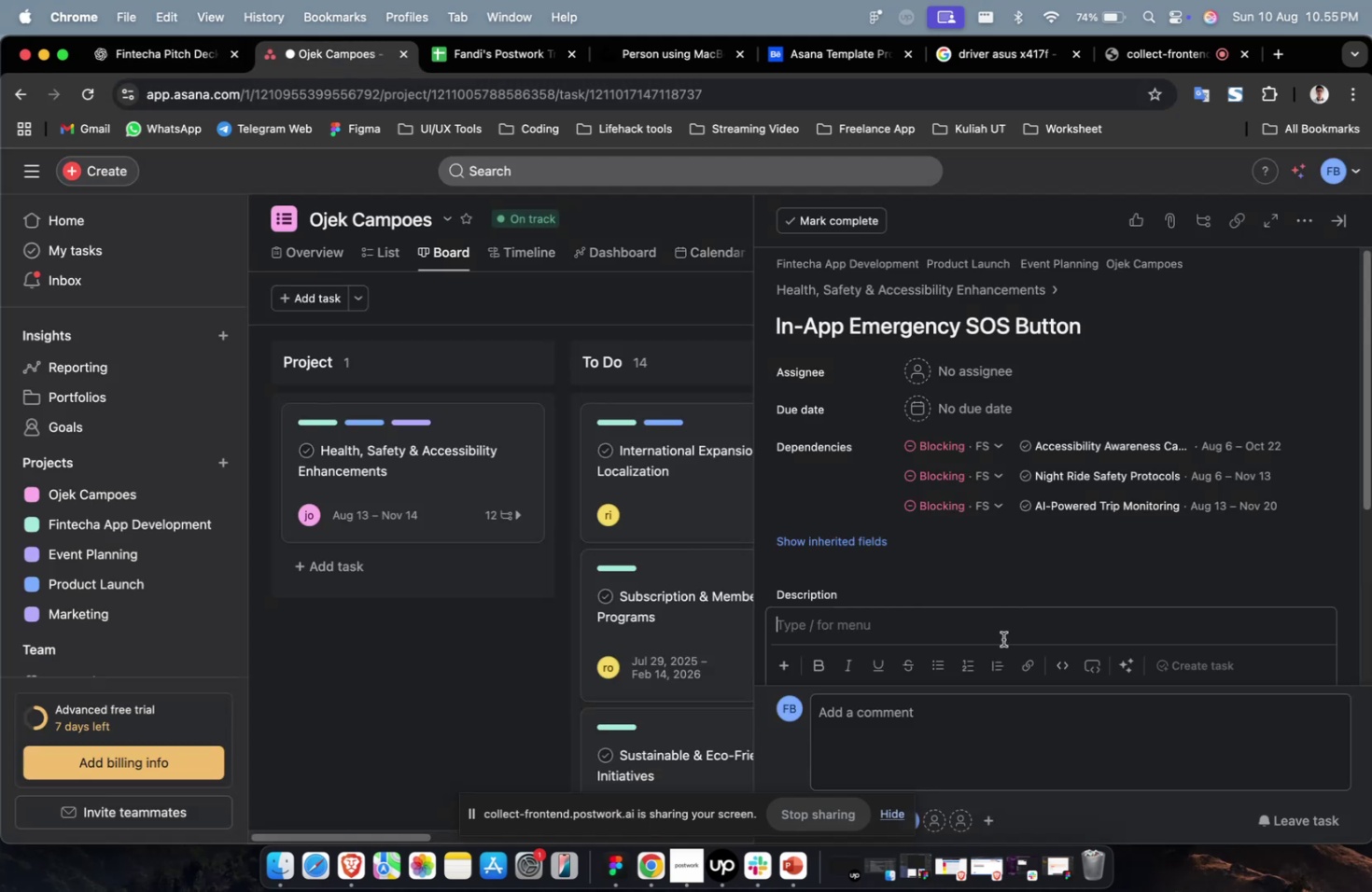 
key(Meta+CommandLeft)
 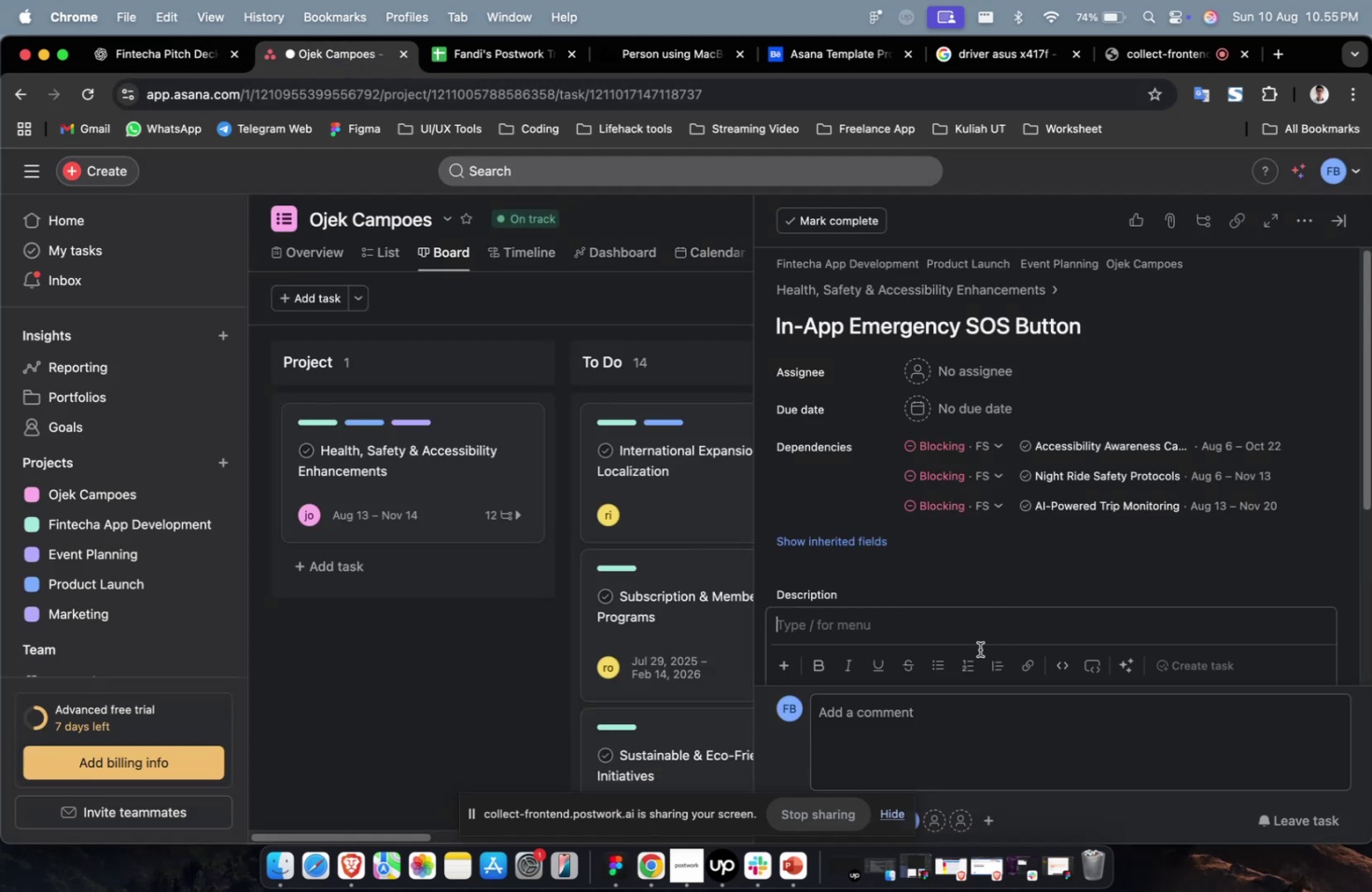 
key(Meta+V)
 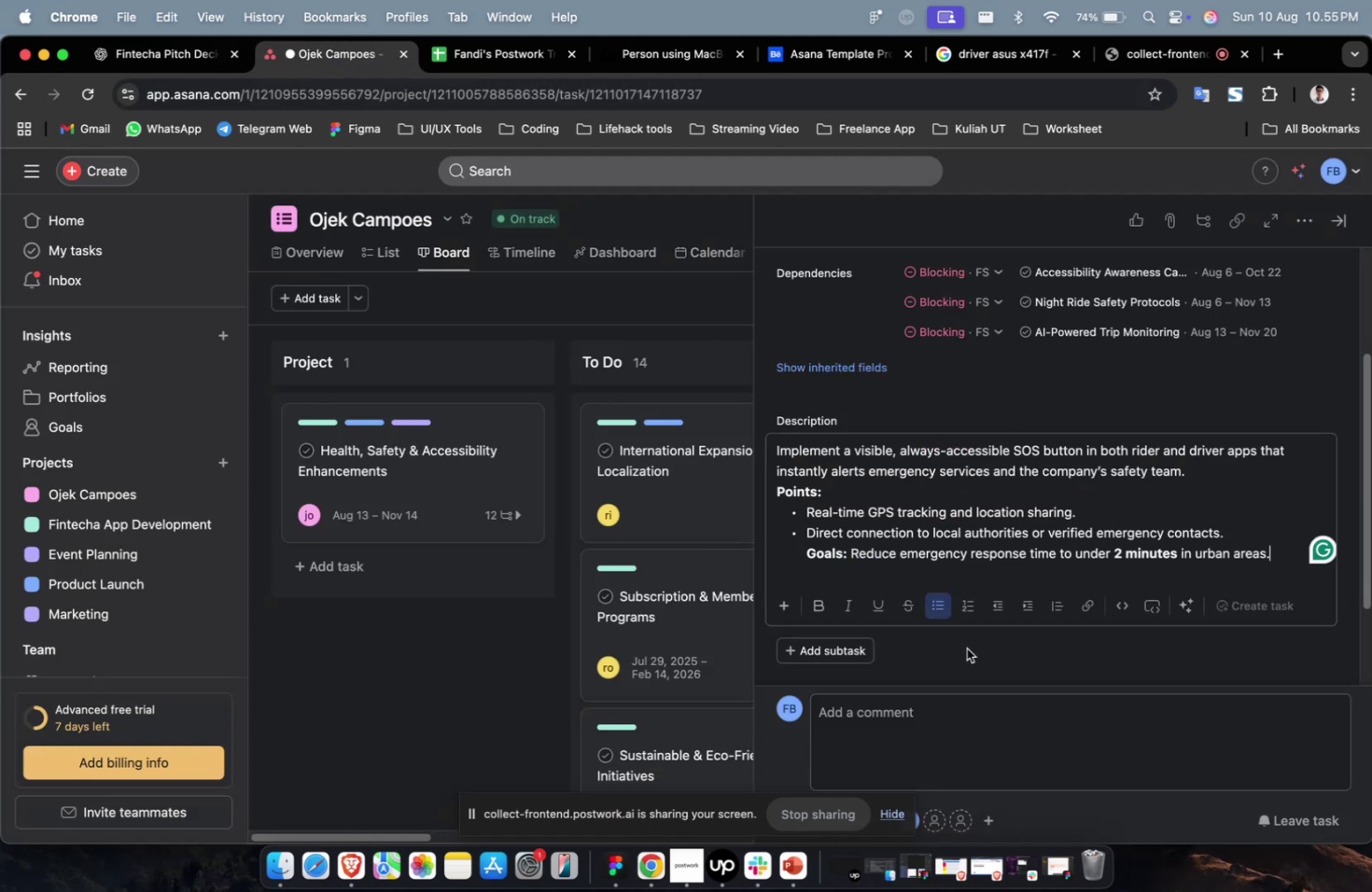 
scroll: coordinate [998, 543], scroll_direction: up, amount: 14.0
 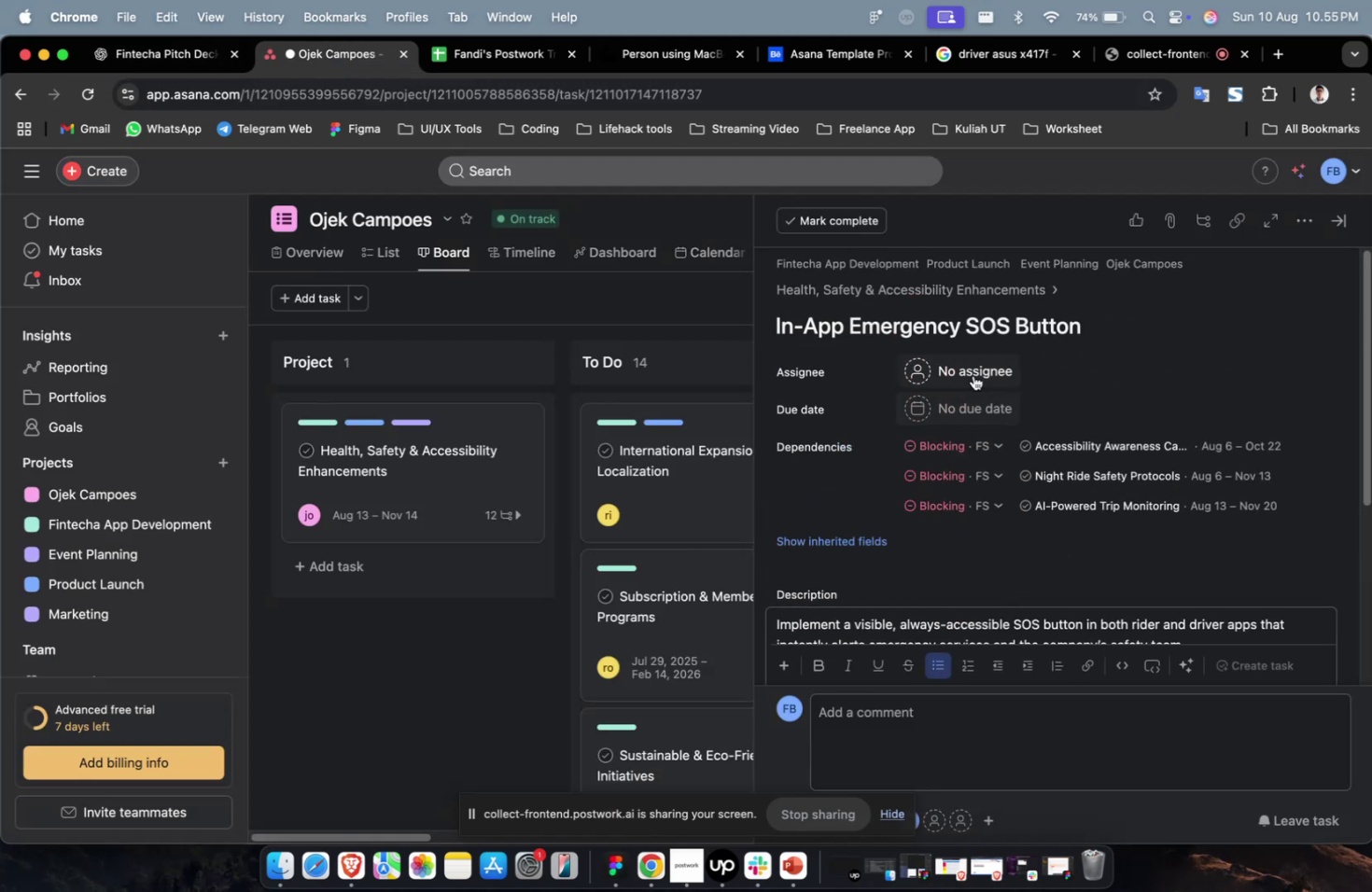 
left_click([973, 375])
 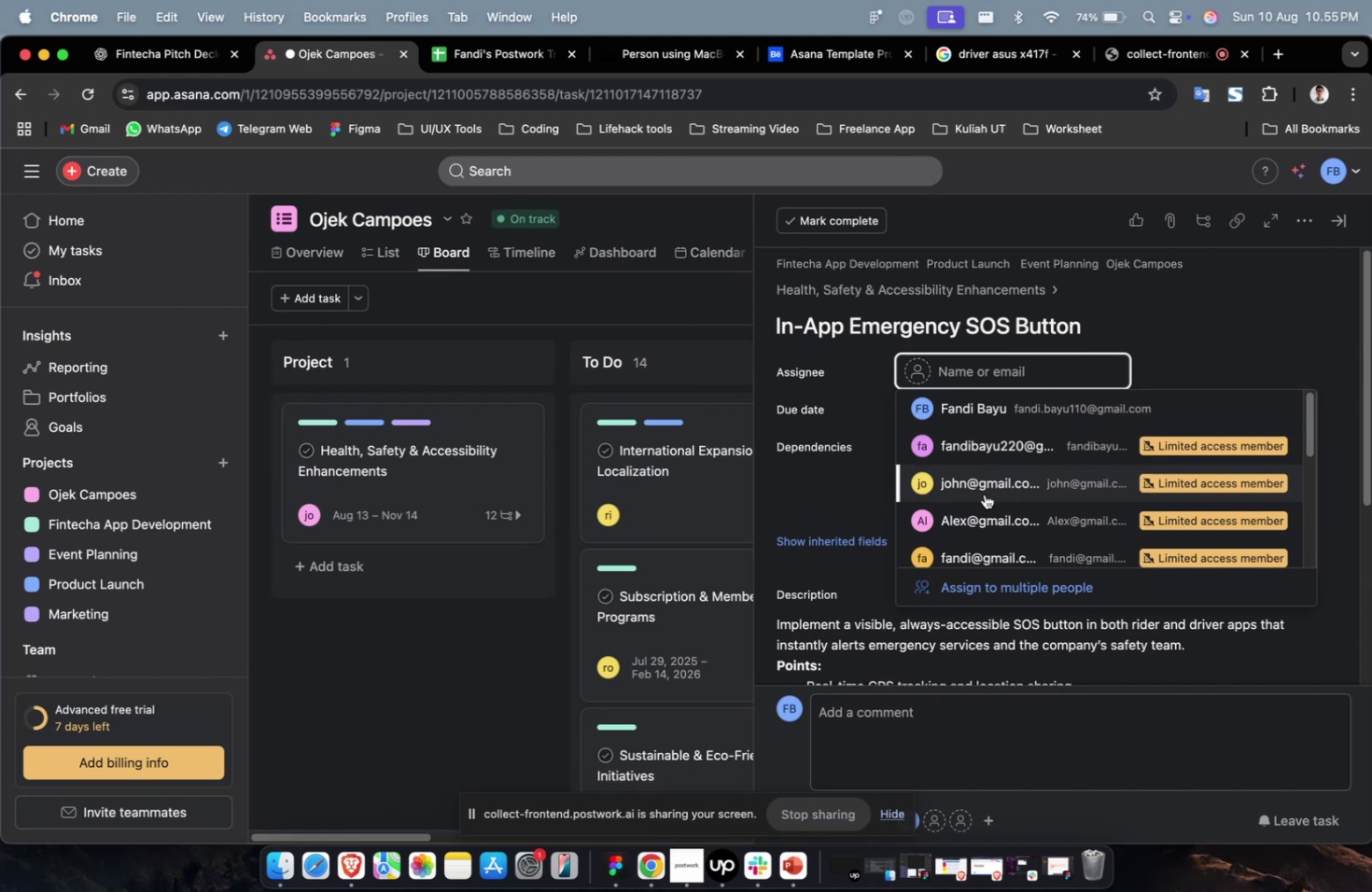 
double_click([984, 494])
 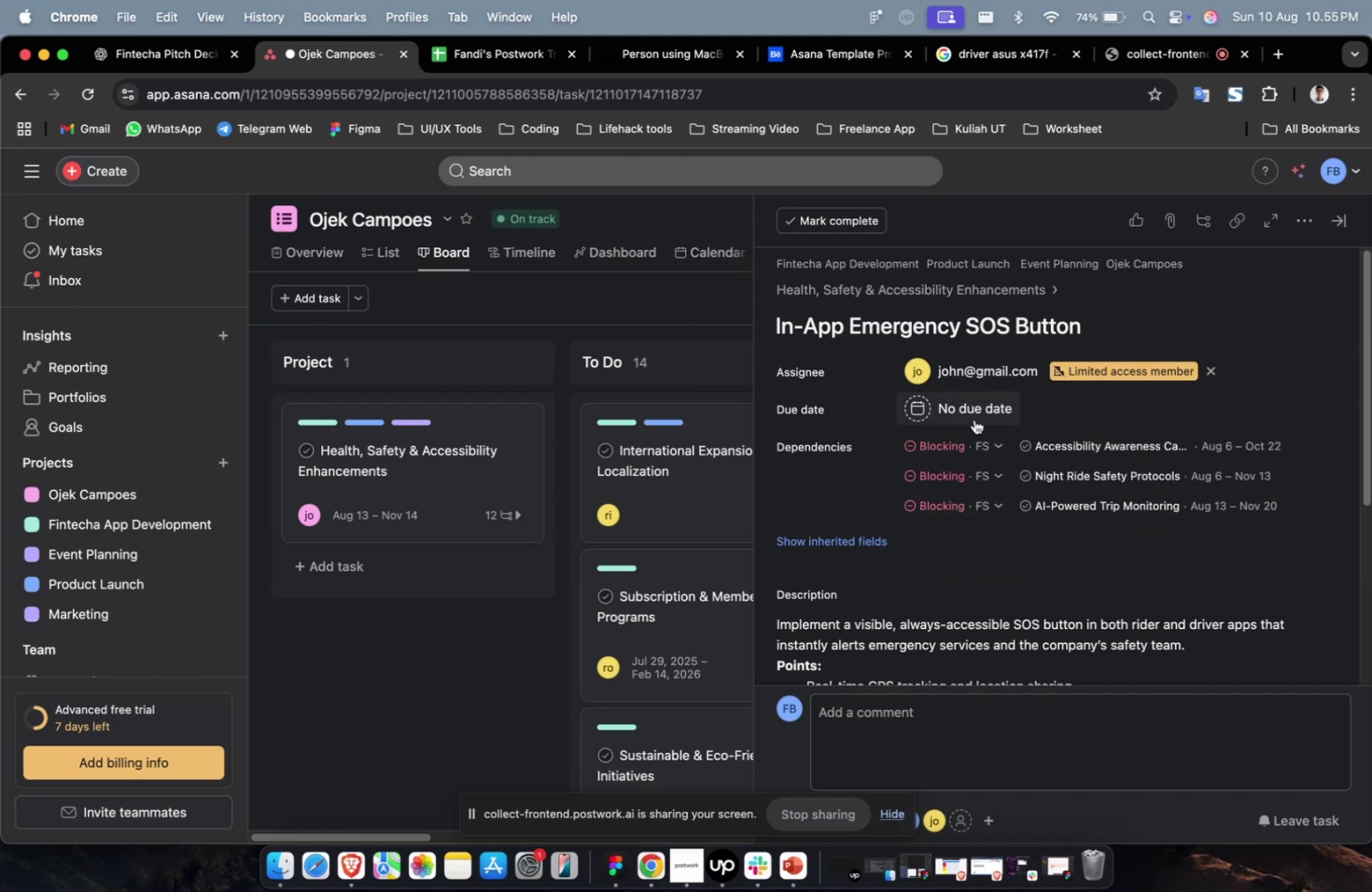 
triple_click([973, 419])
 